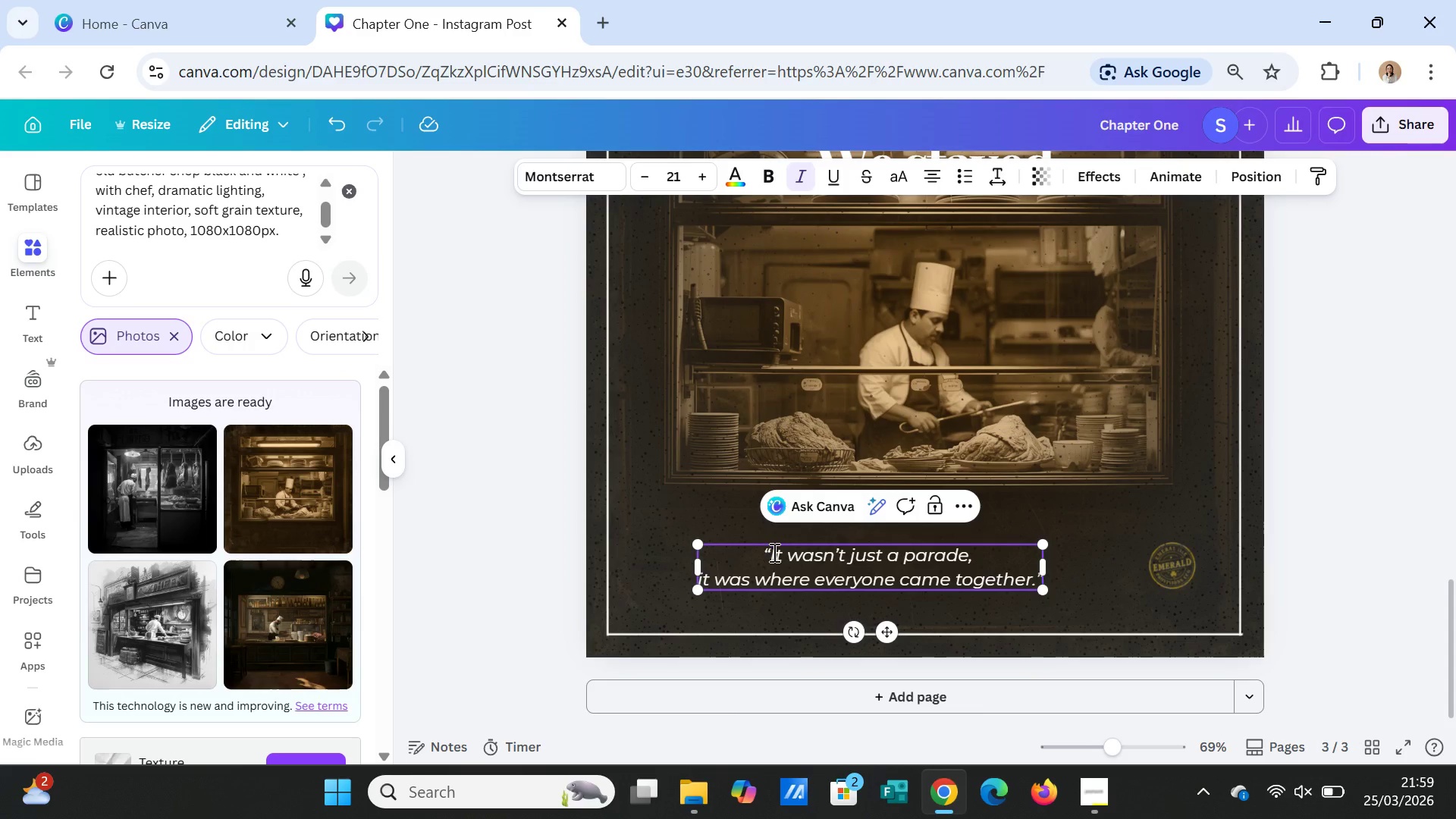 
left_click_drag(start_coordinate=[773, 553], to_coordinate=[808, 558])
 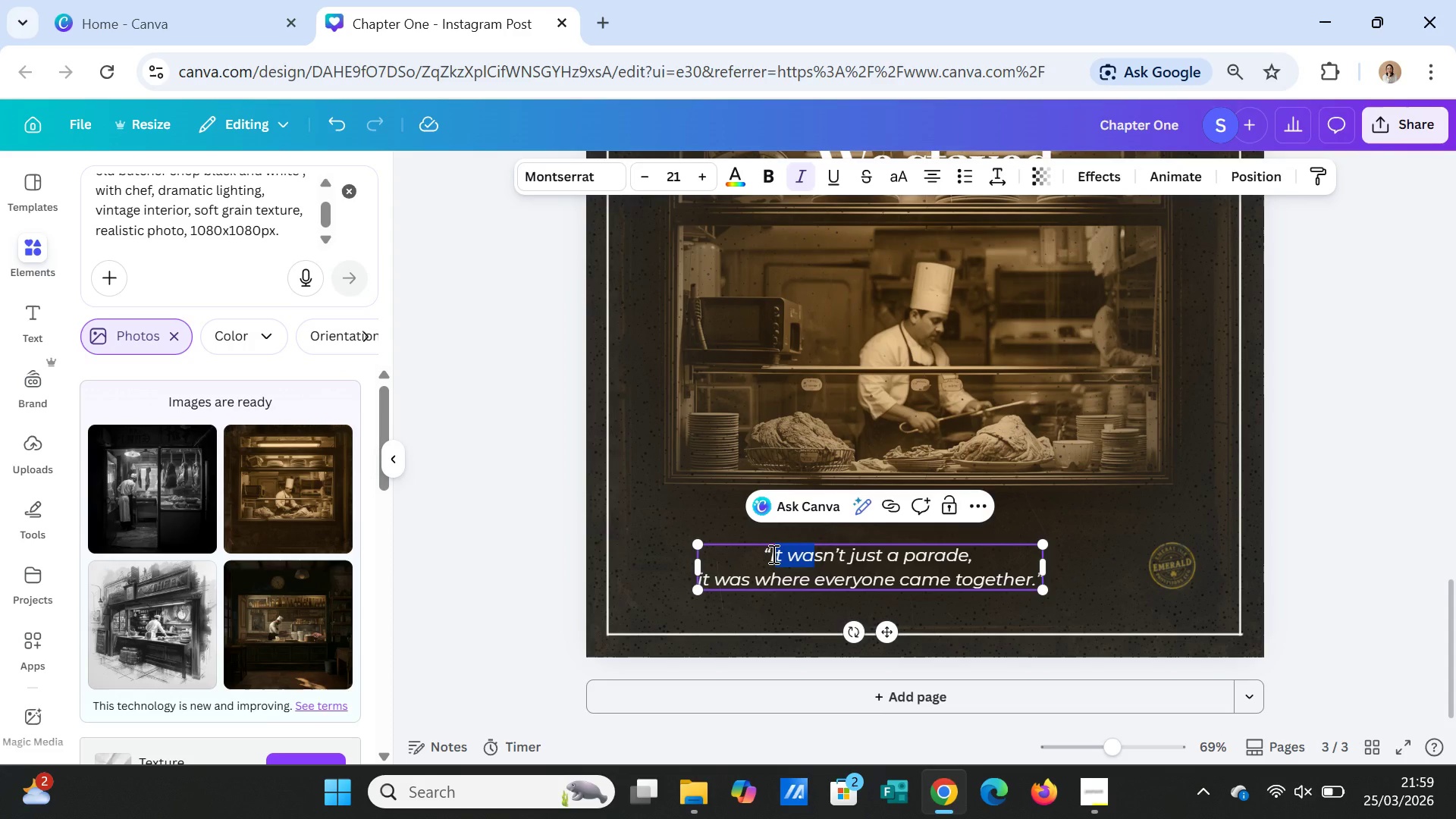 
left_click_drag(start_coordinate=[772, 554], to_coordinate=[965, 561])
 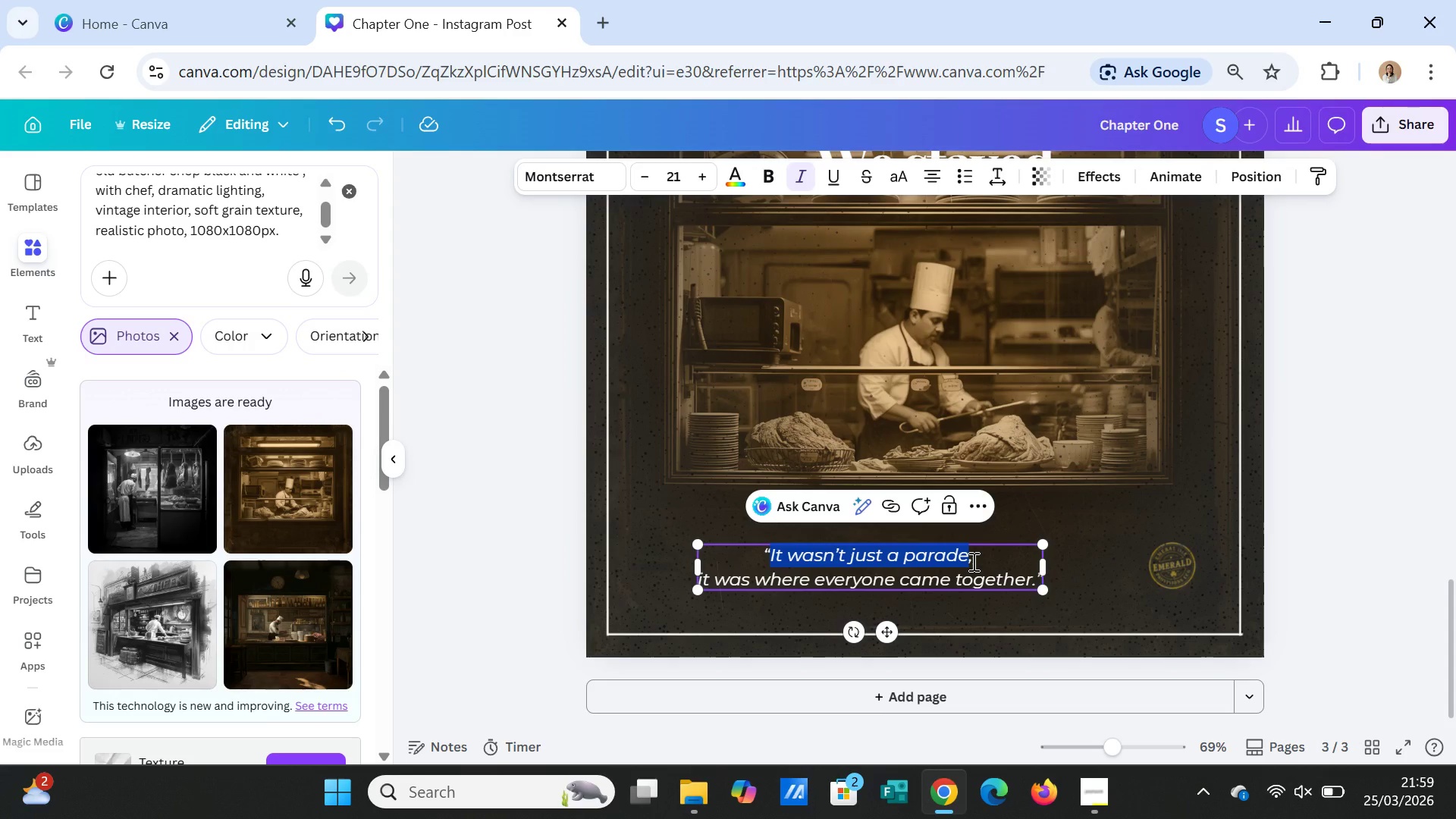 
key(N)
 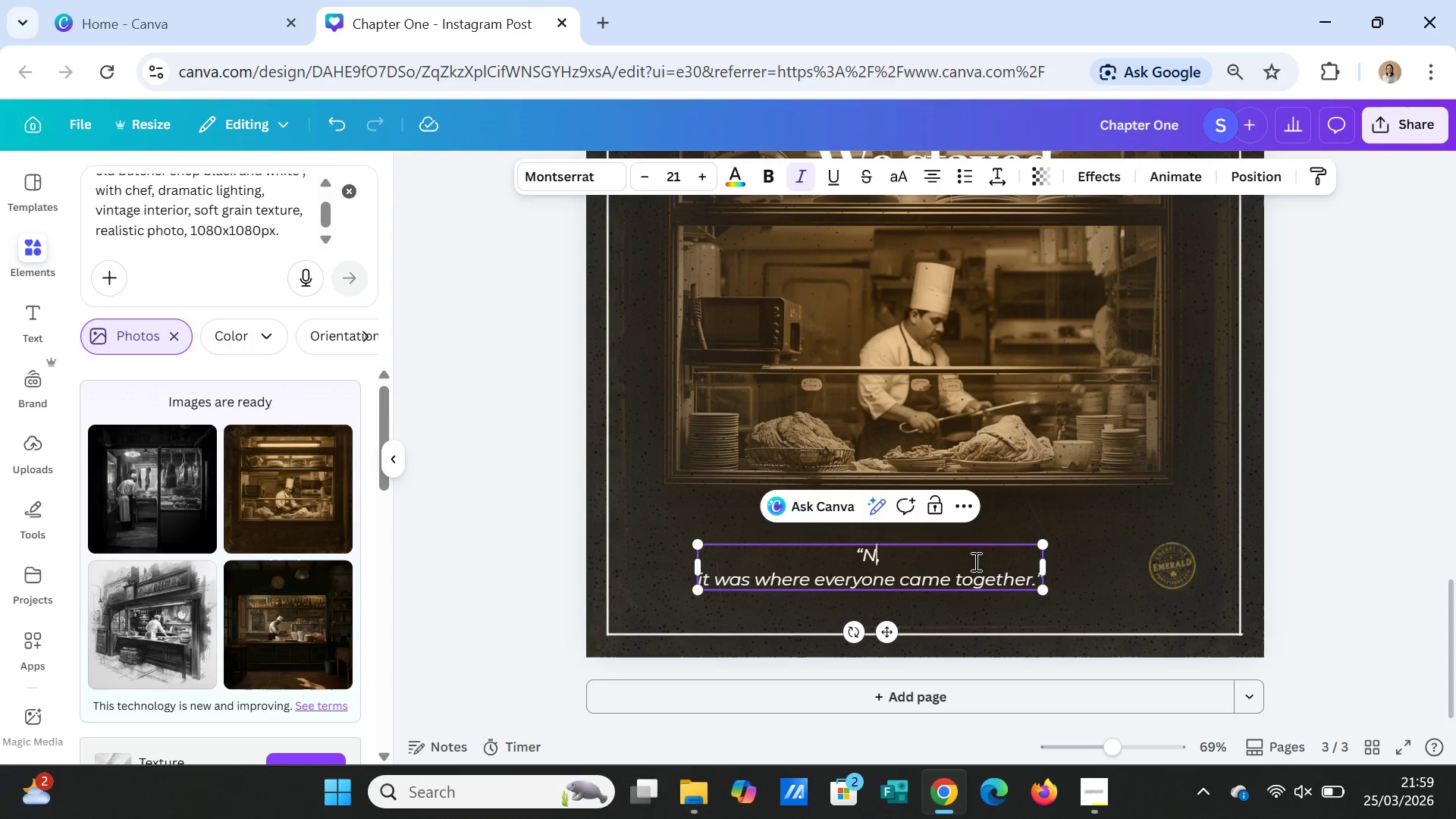 
key(CapsLock)
 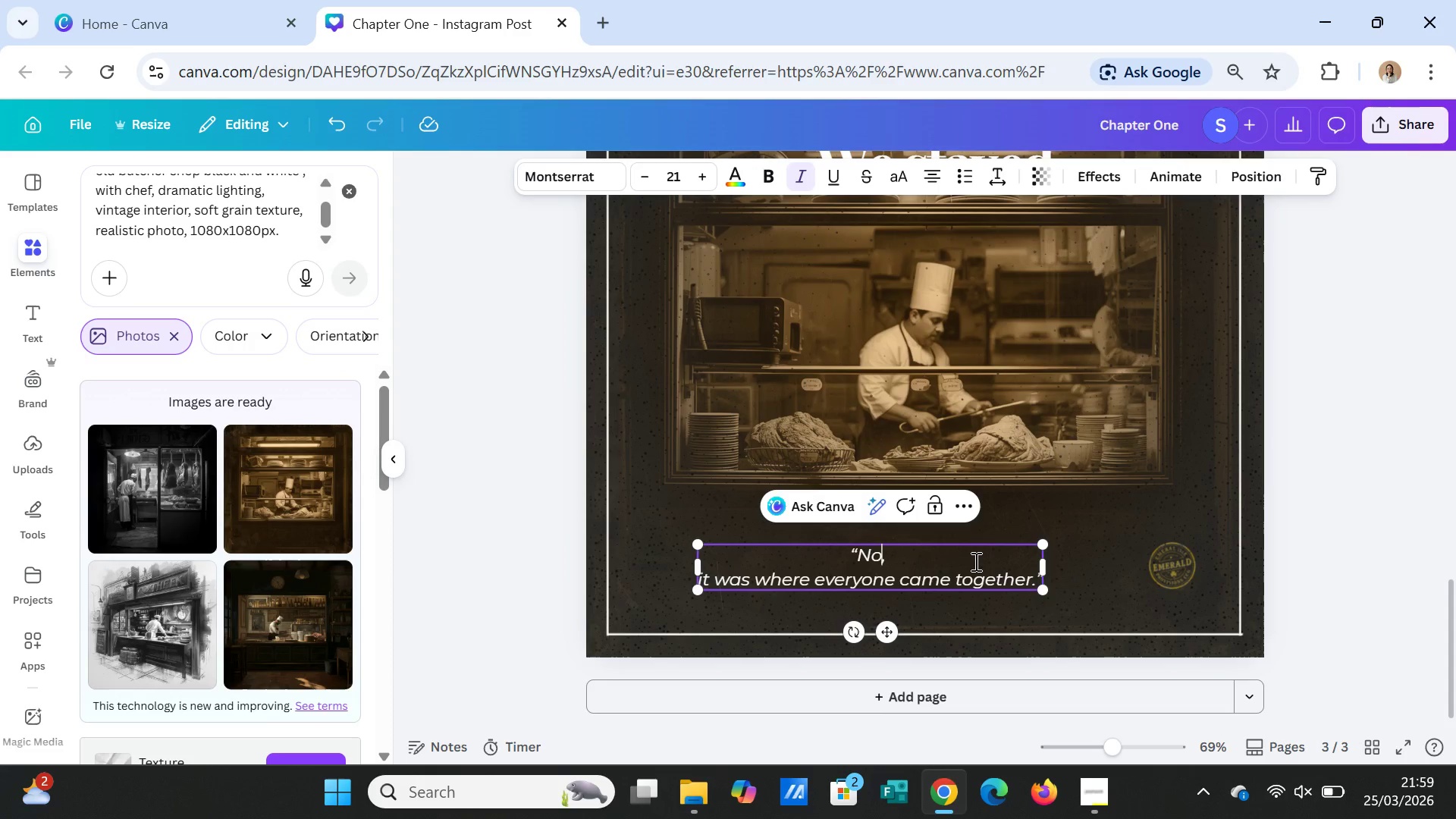 
key(O)
 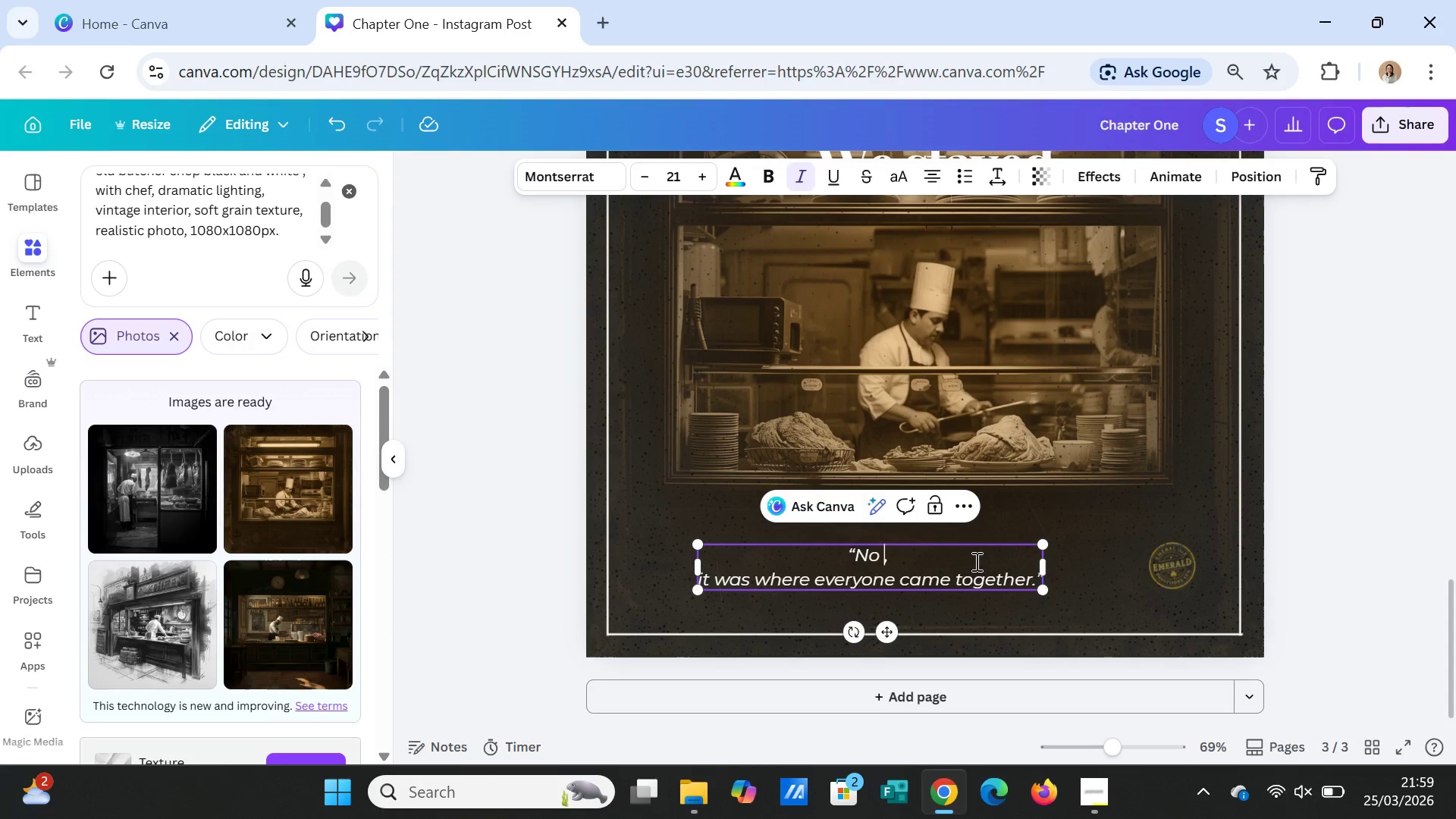 
key(Space)
 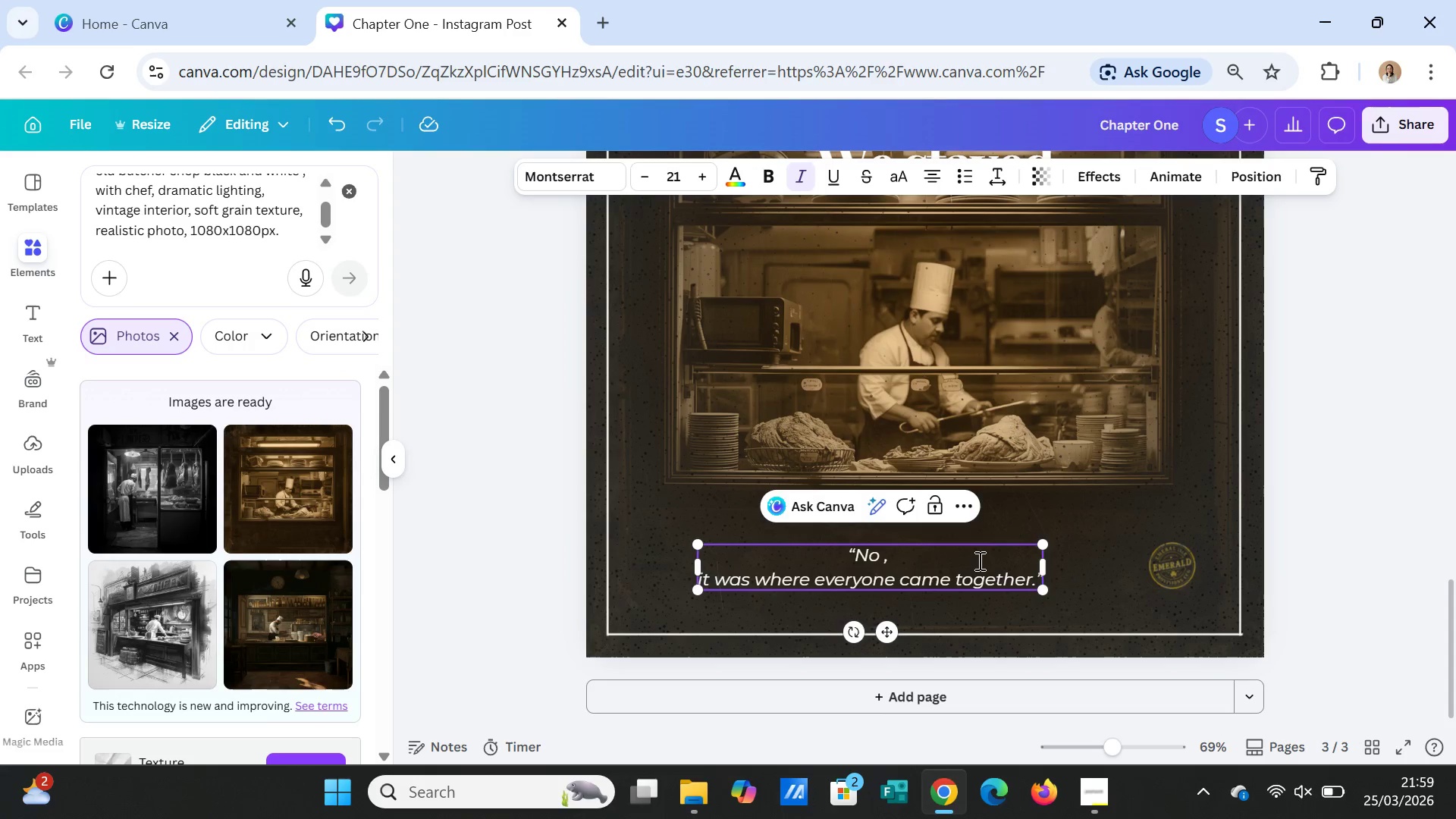 
key(M)
 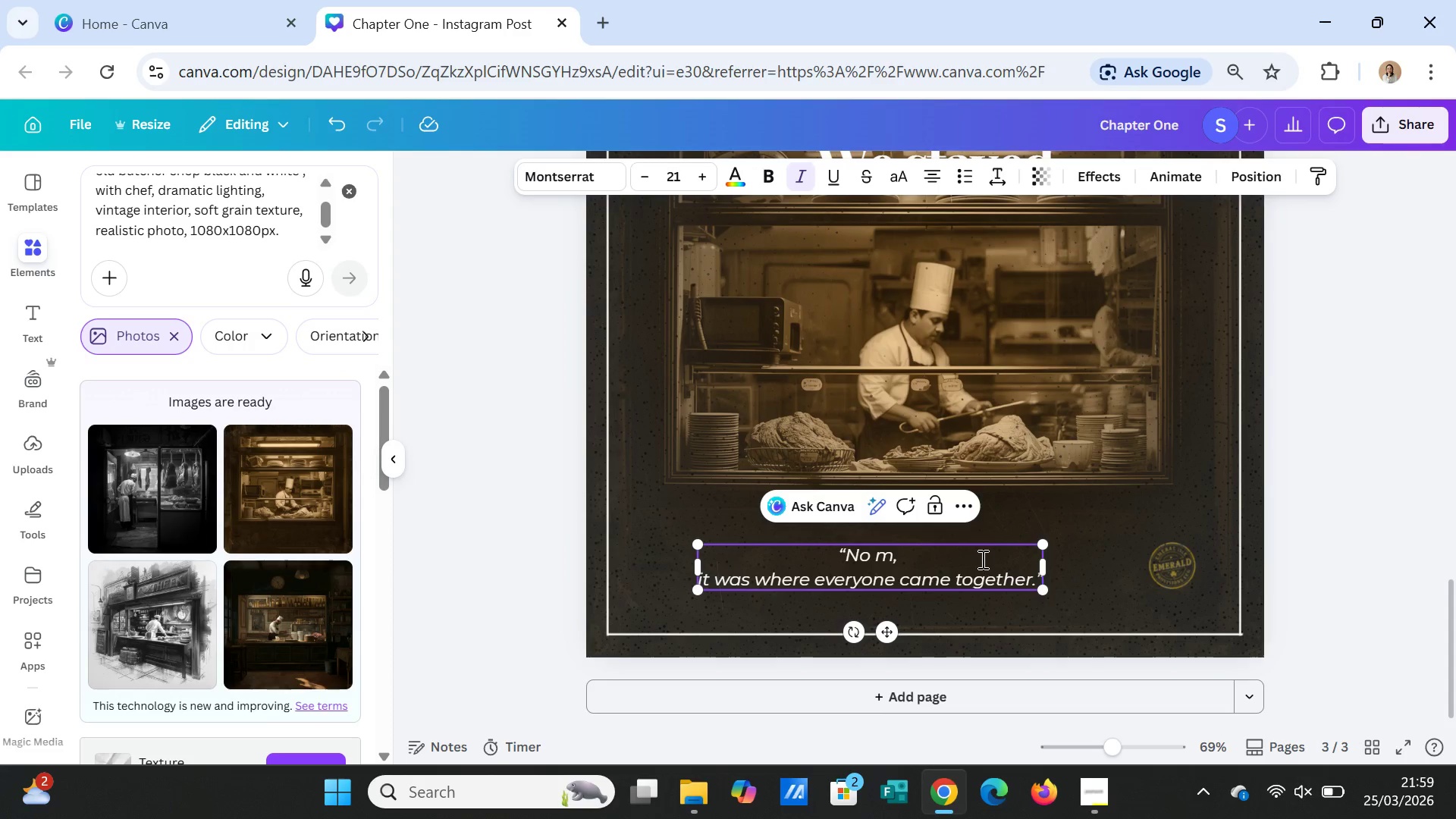 
type(atter )
 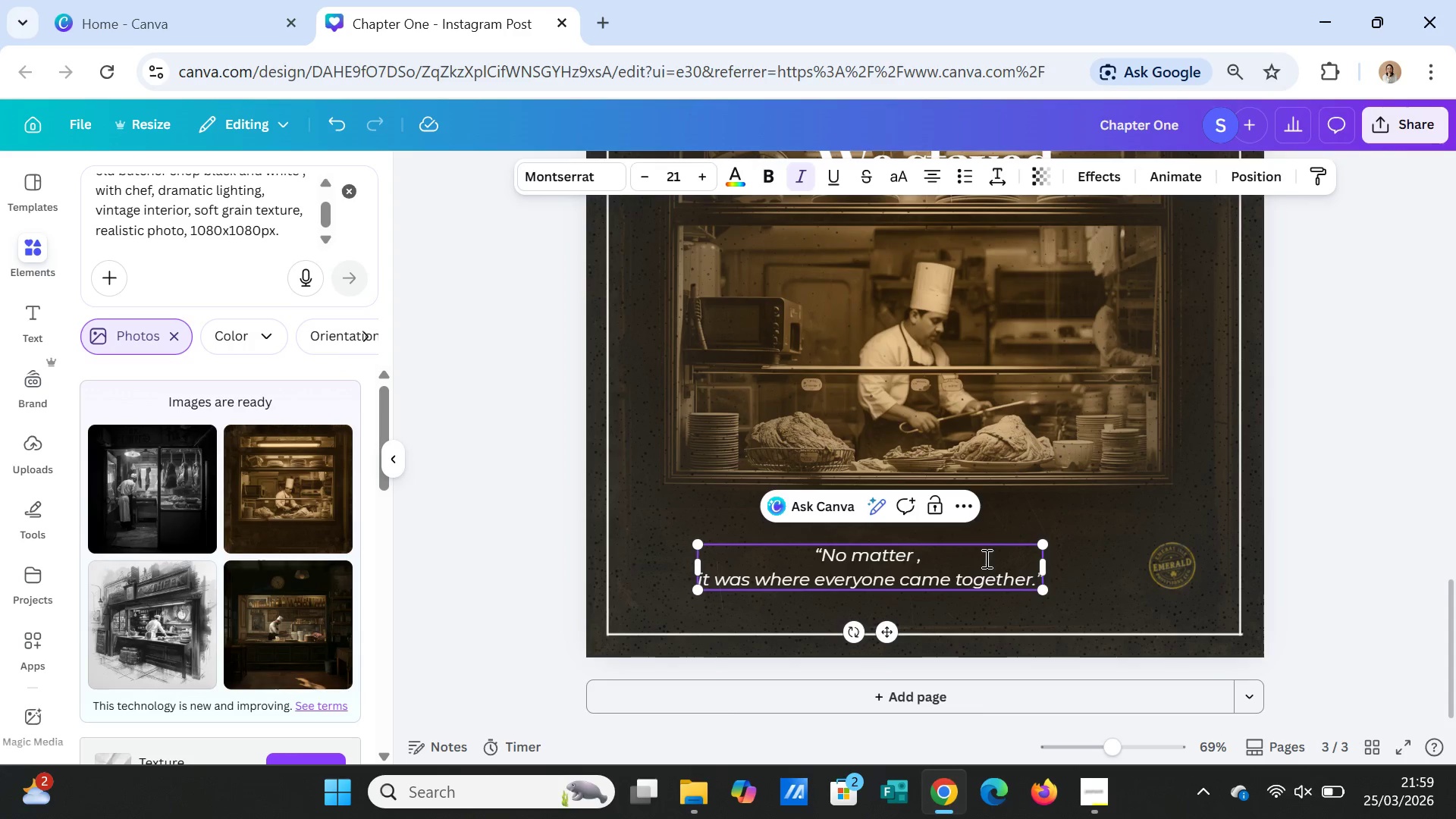 
type(how hard)
 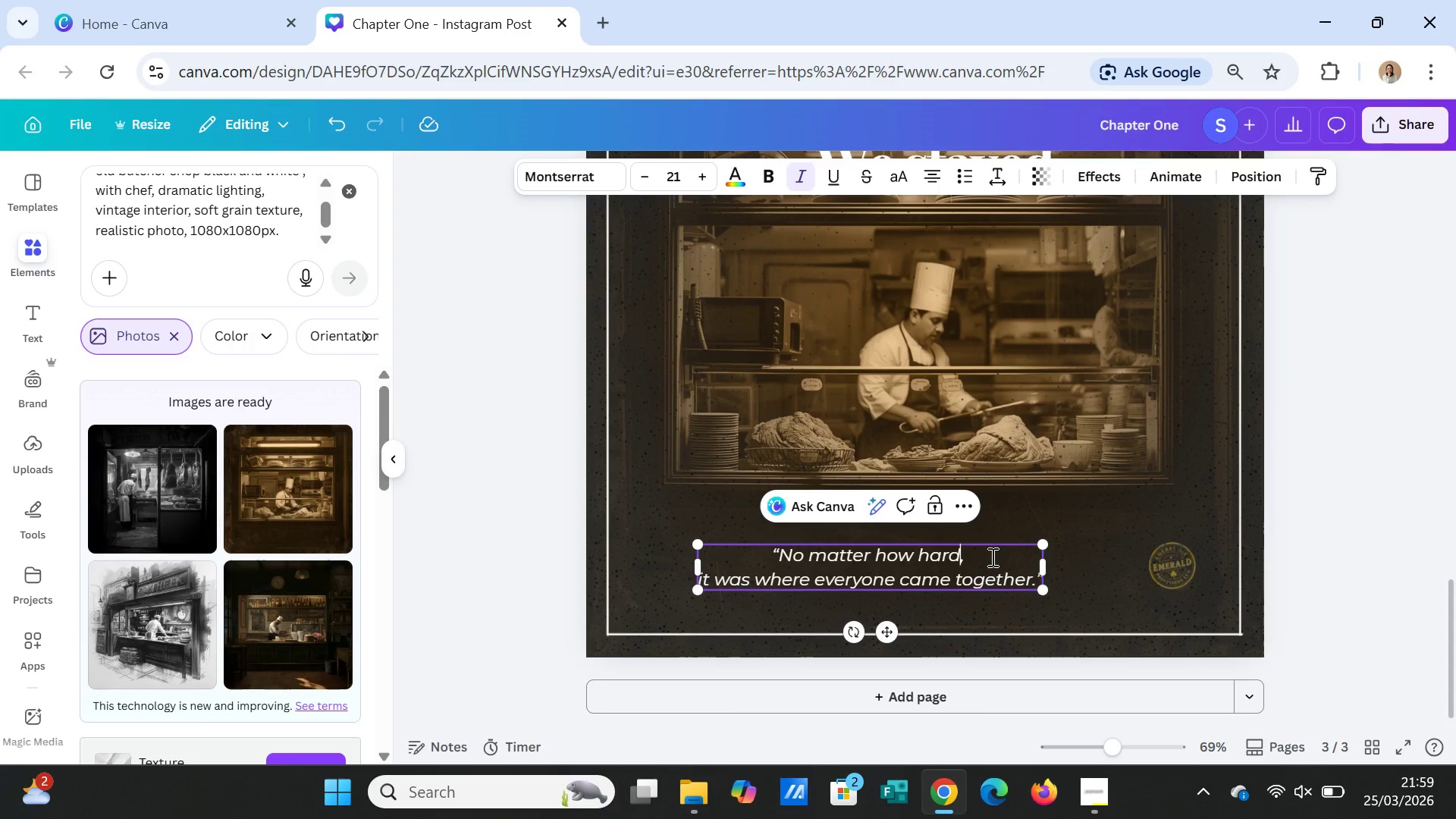 
type( it got)
 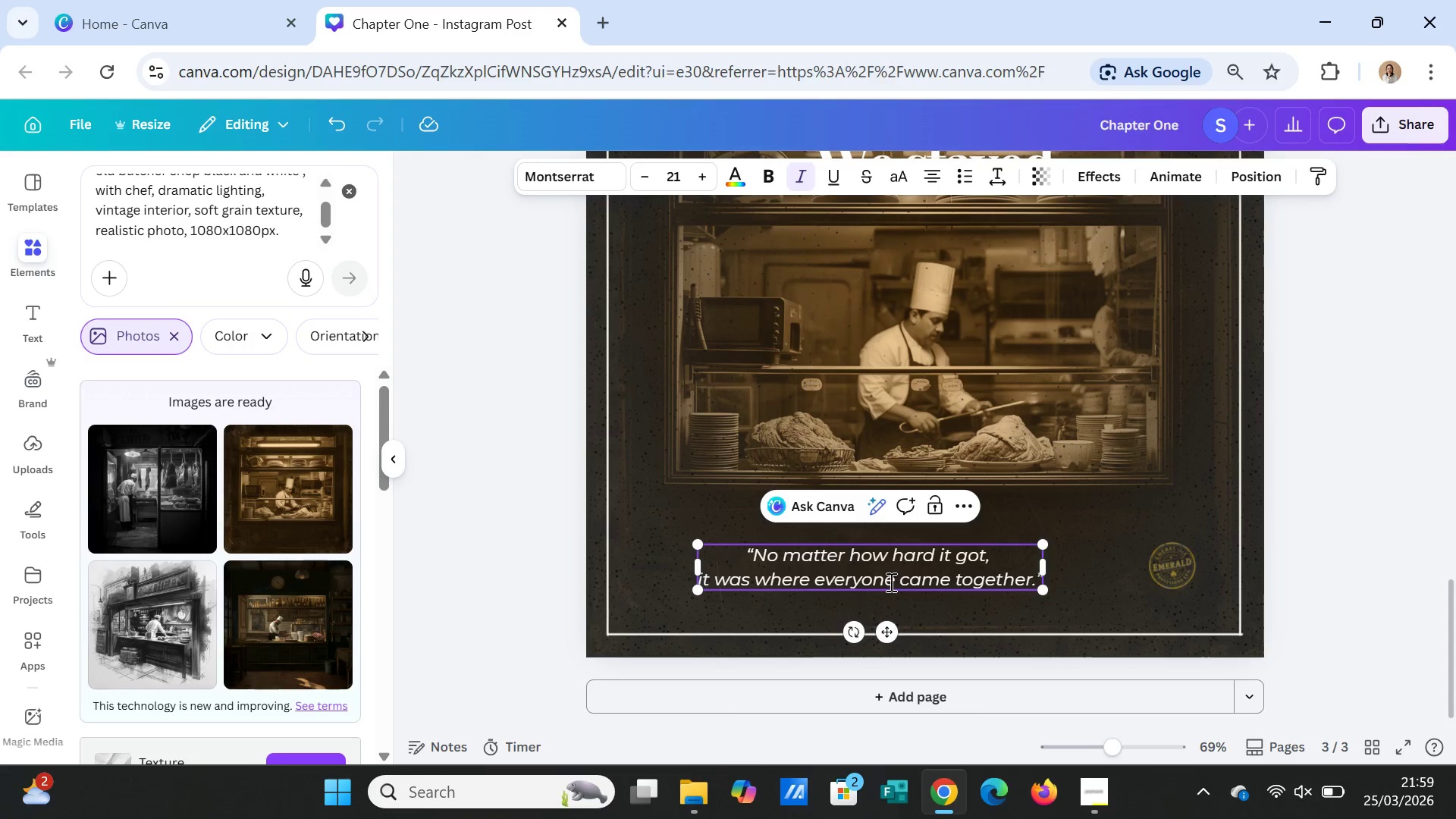 
wait(5.17)
 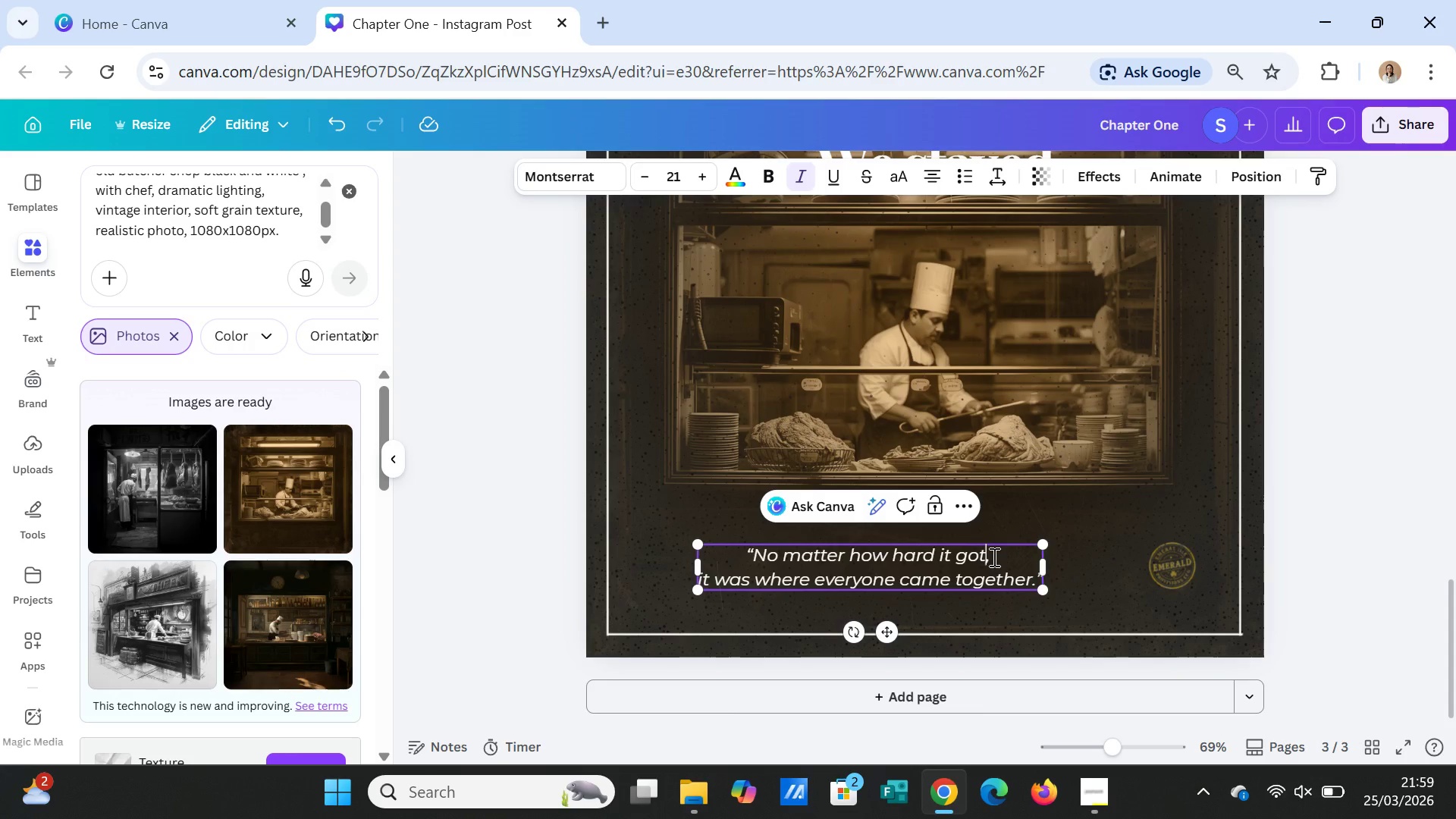 
double_click([914, 579])
 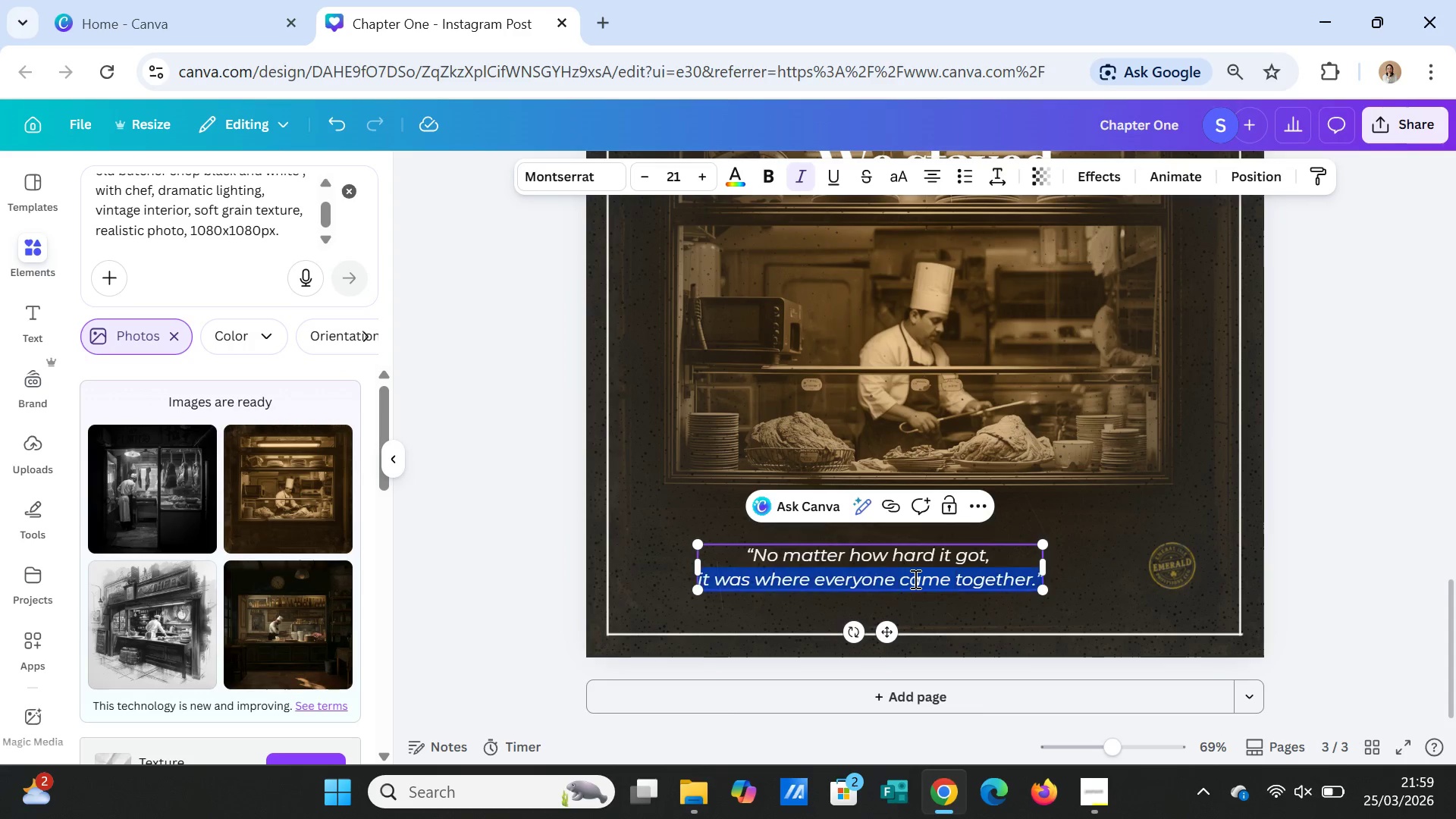 
triple_click([914, 579])
 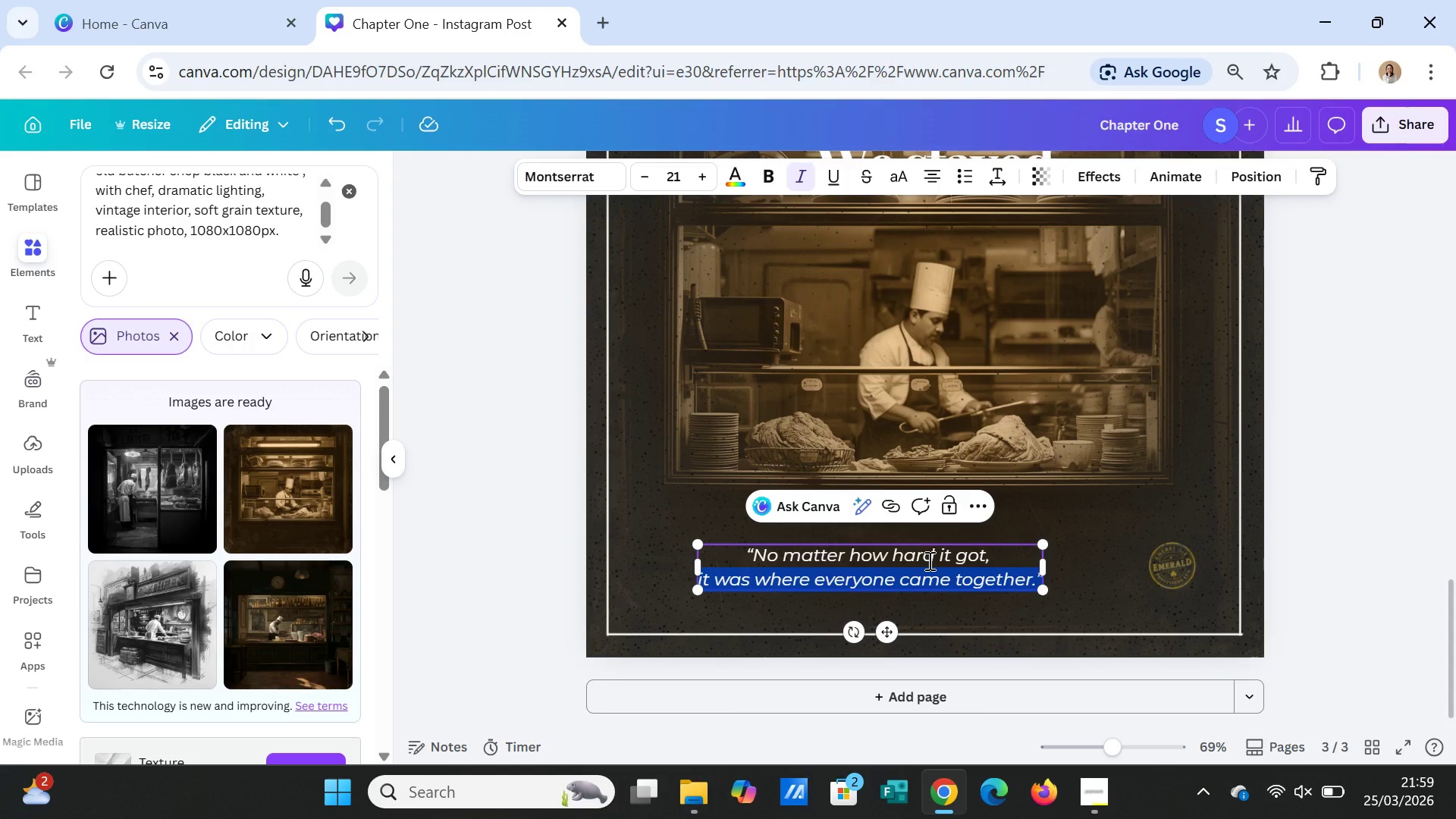 
type(we kept )
 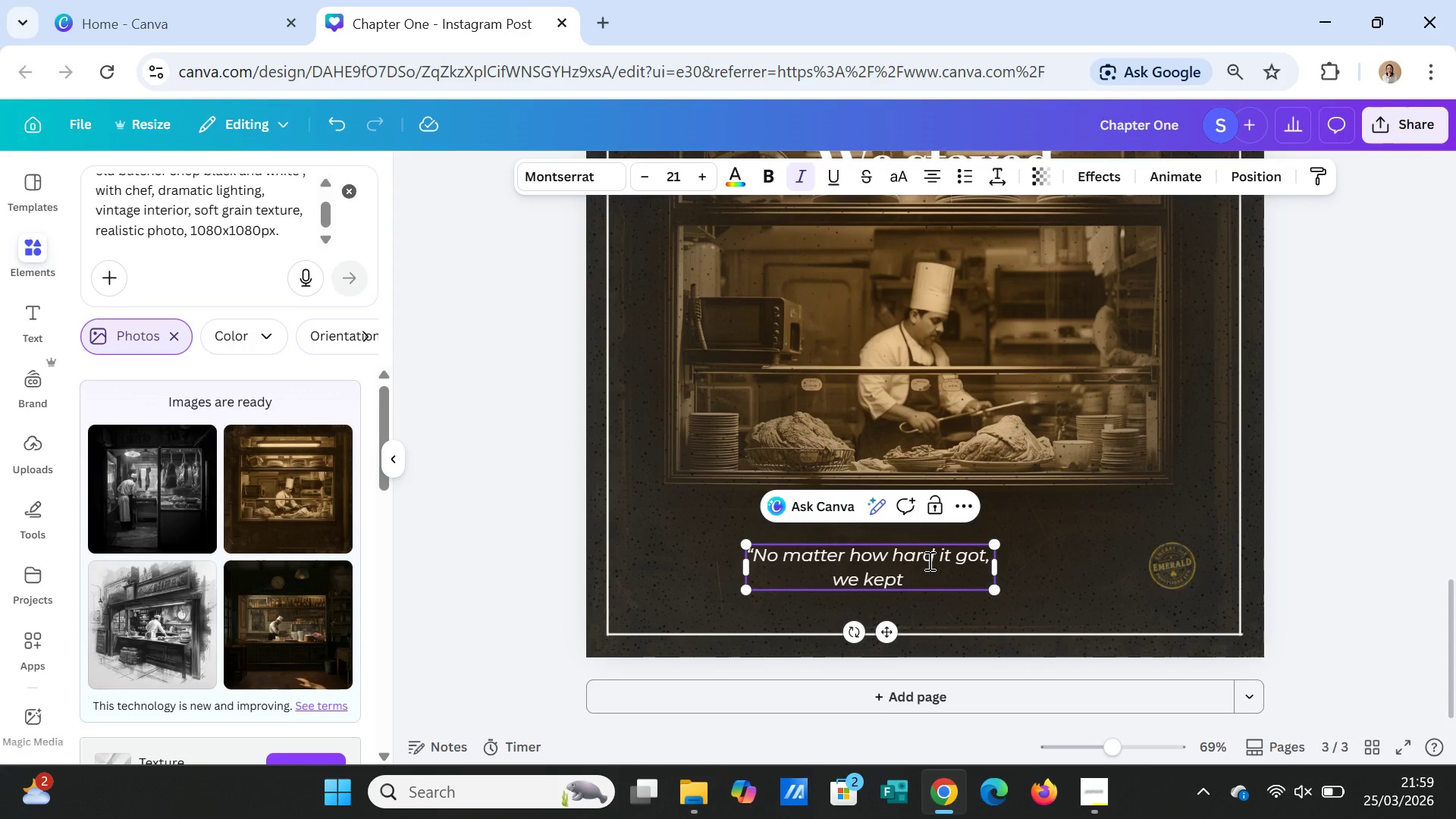 
type(the doors open.")
 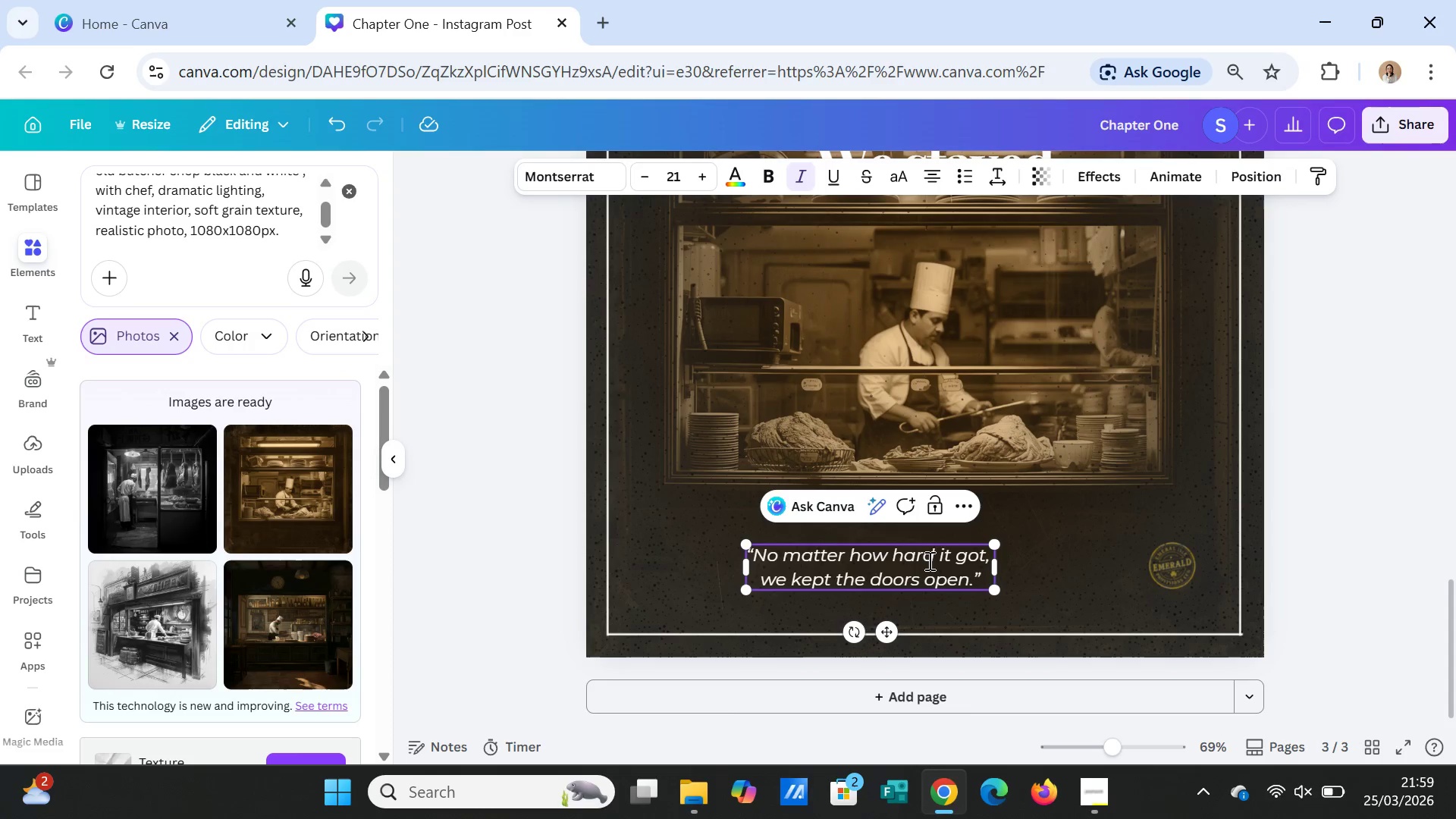 
left_click([1068, 574])
 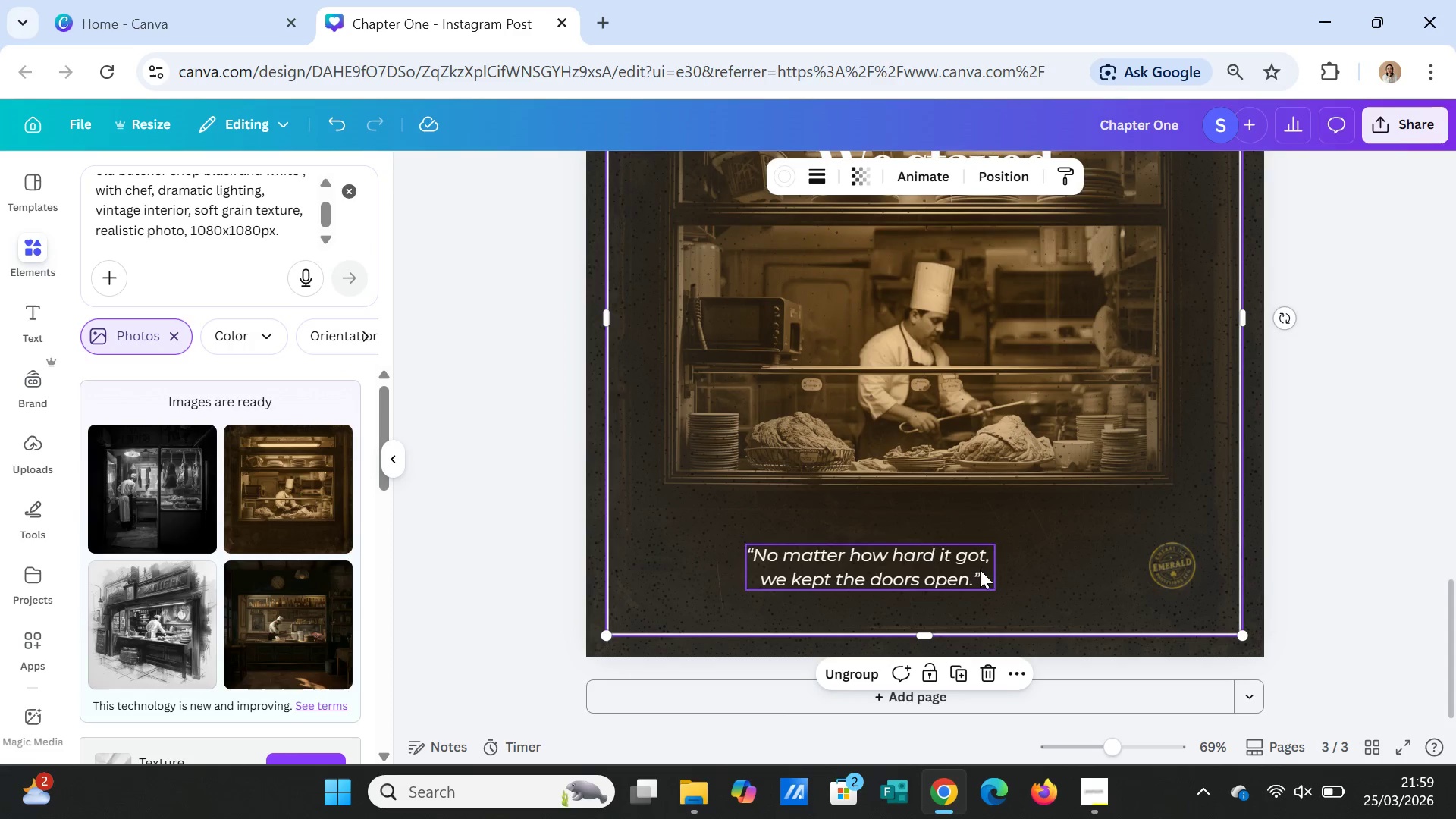 
left_click([968, 566])
 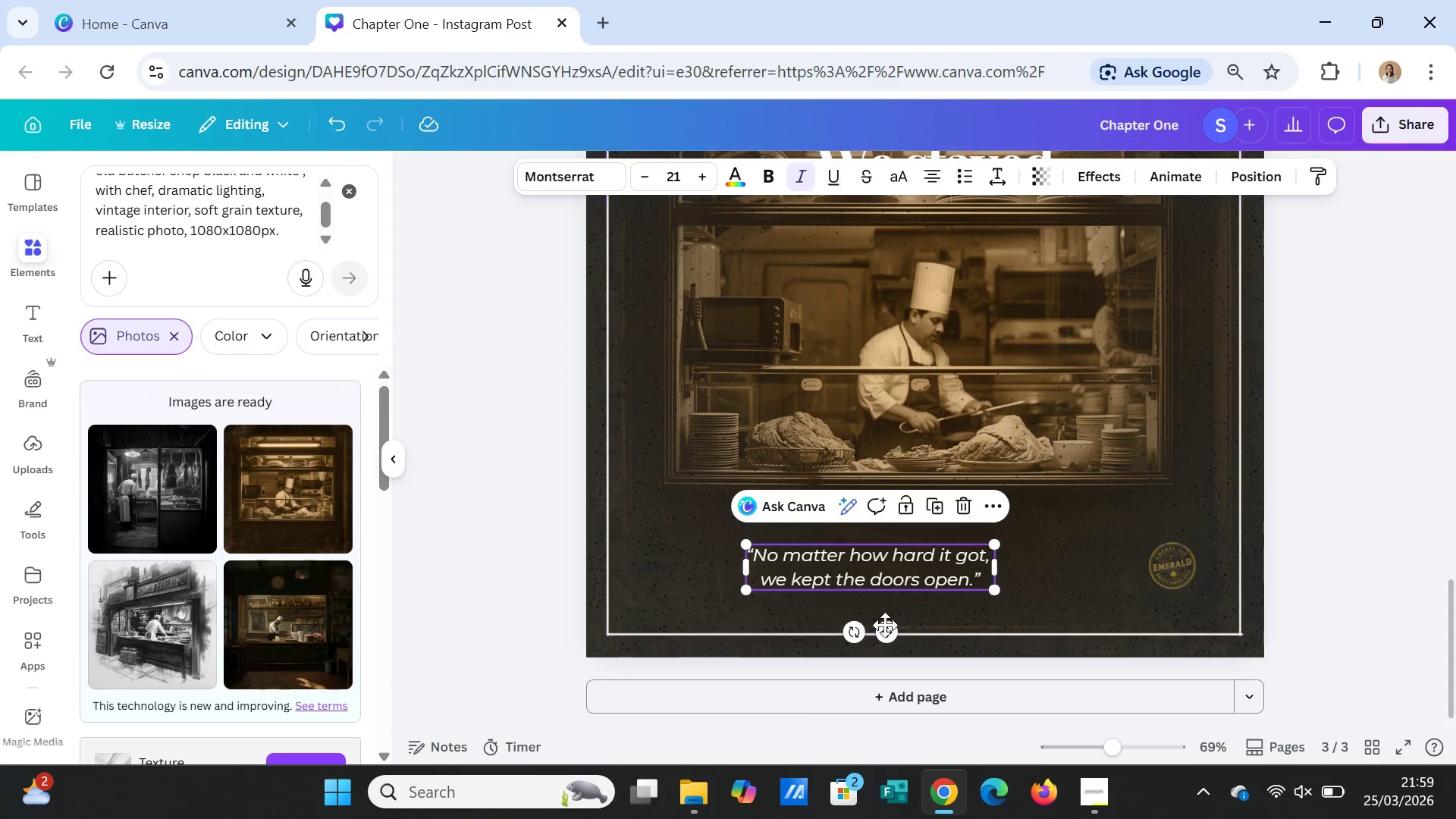 
left_click_drag(start_coordinate=[883, 637], to_coordinate=[934, 606])
 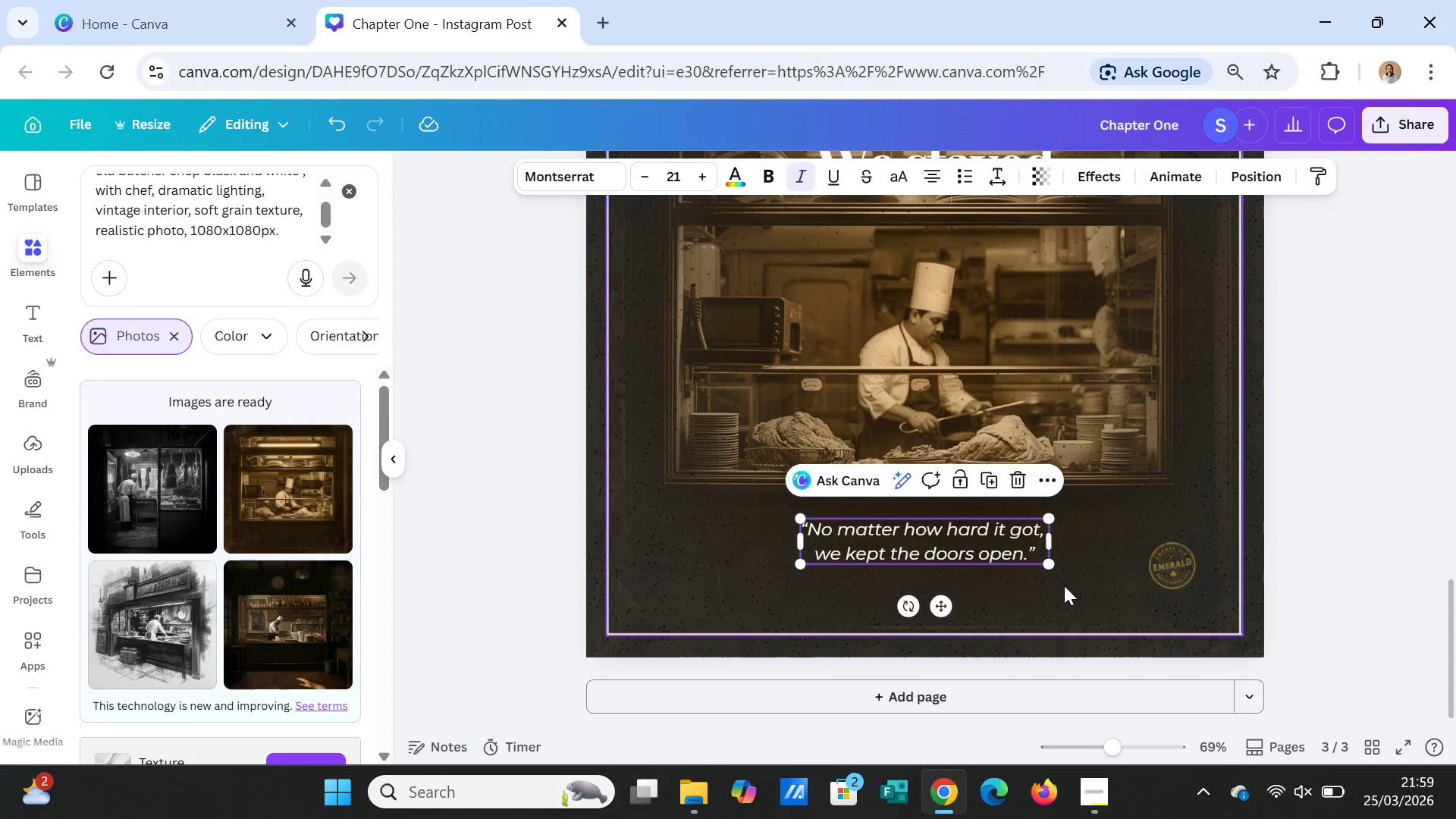 
left_click([1064, 585])
 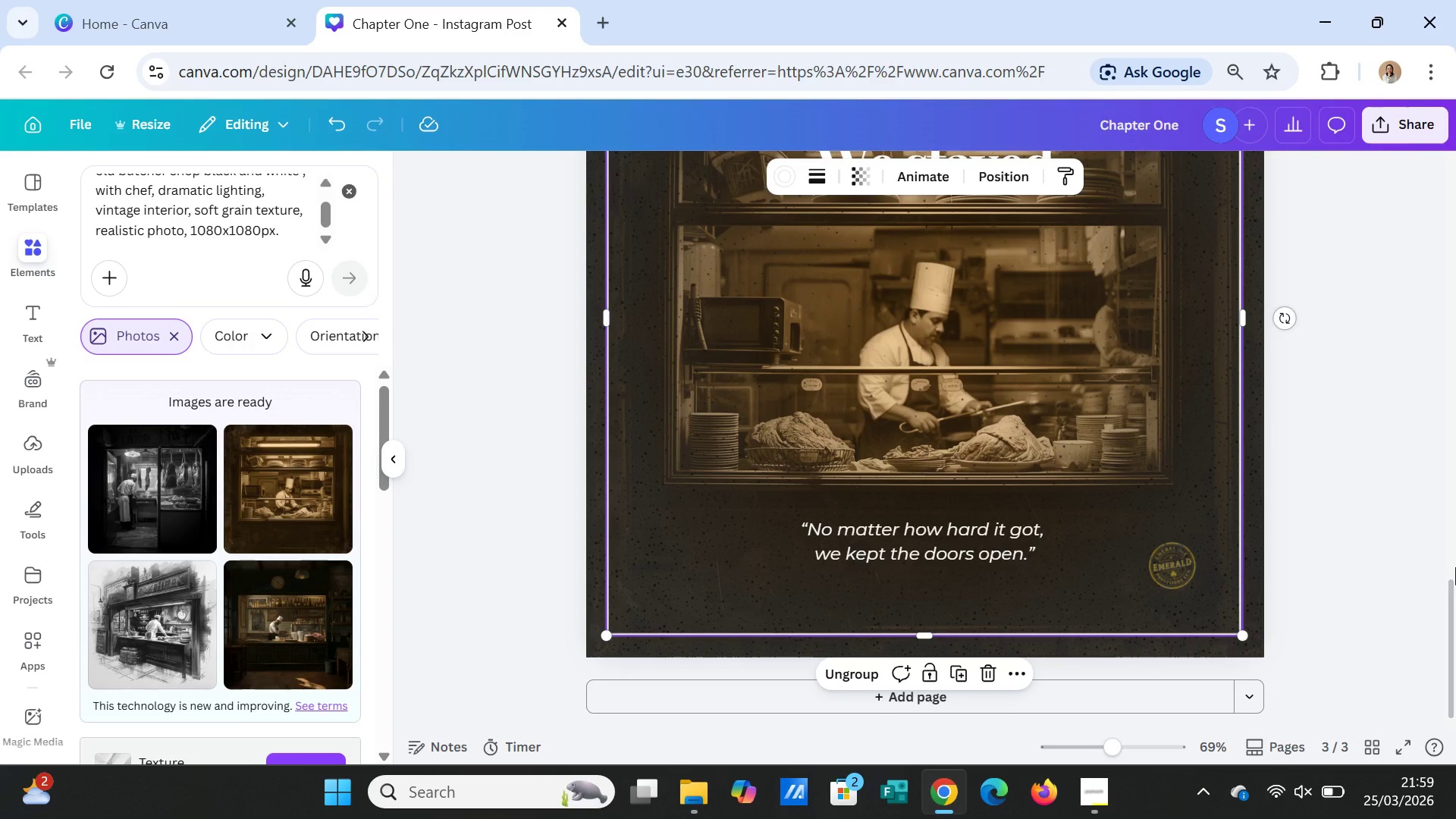 
scroll: coordinate [1455, 567], scroll_direction: up, amount: 7.0
 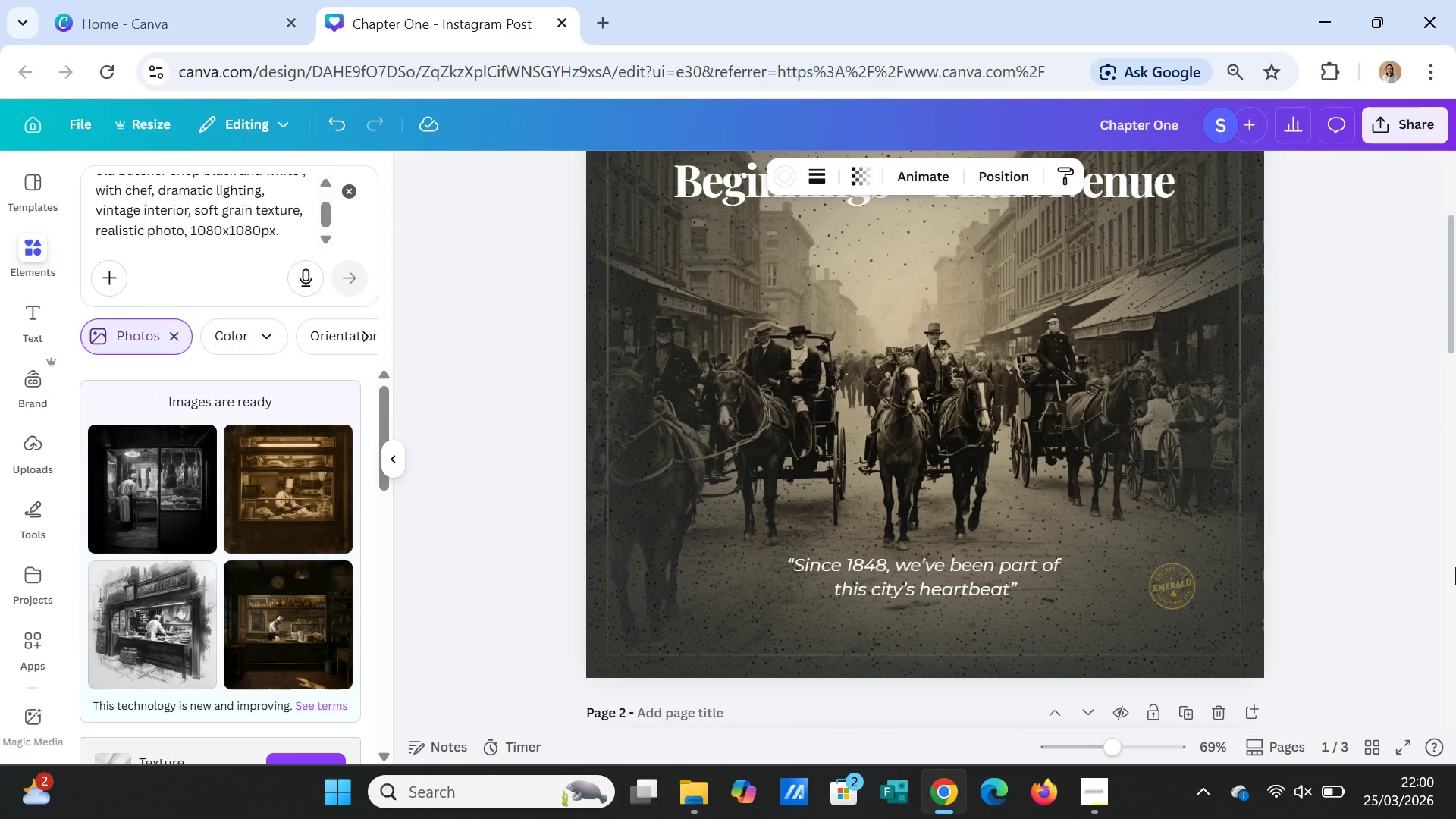 
scroll: coordinate [1455, 567], scroll_direction: down, amount: 14.0
 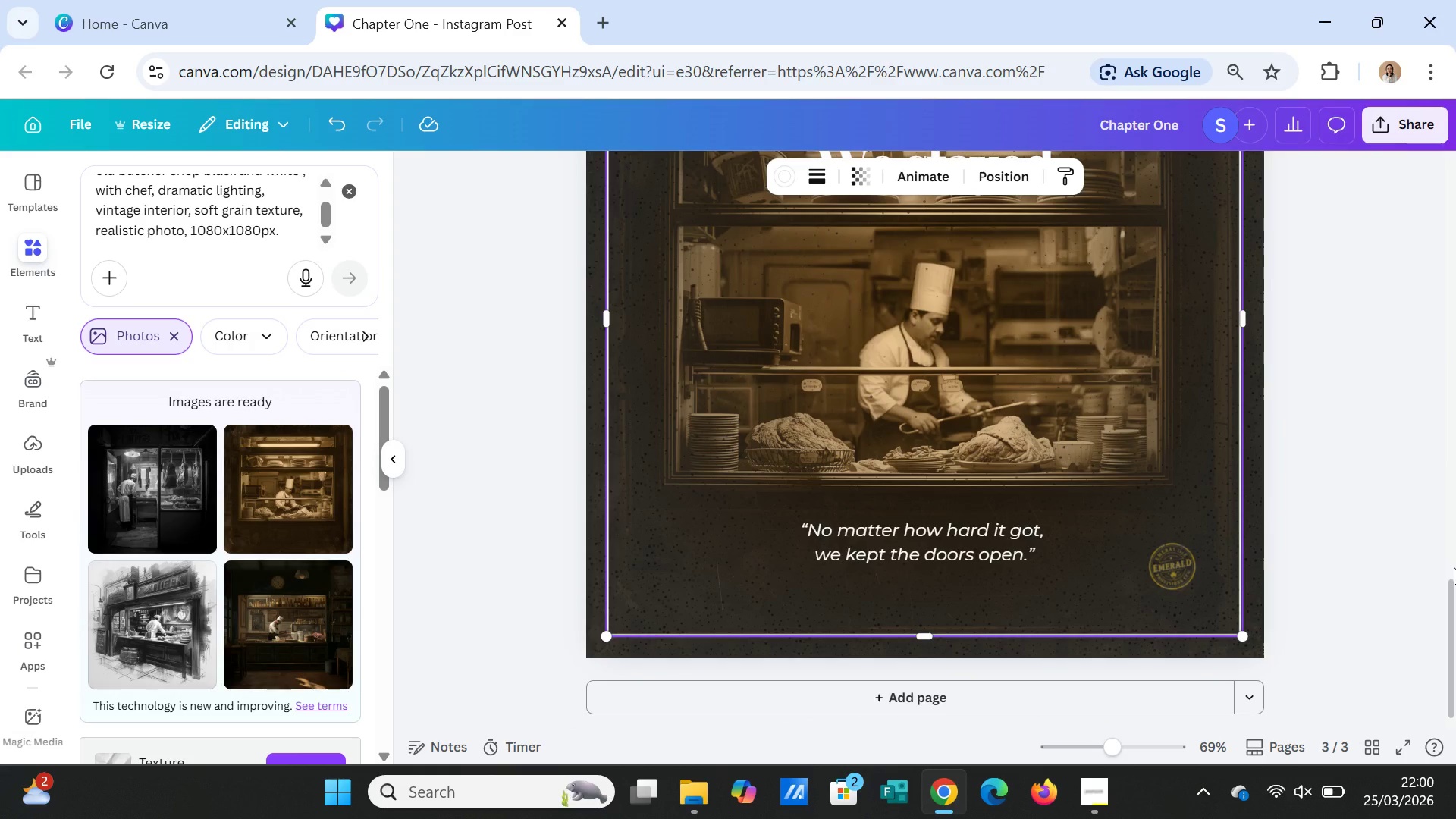 
wait(7.2)
 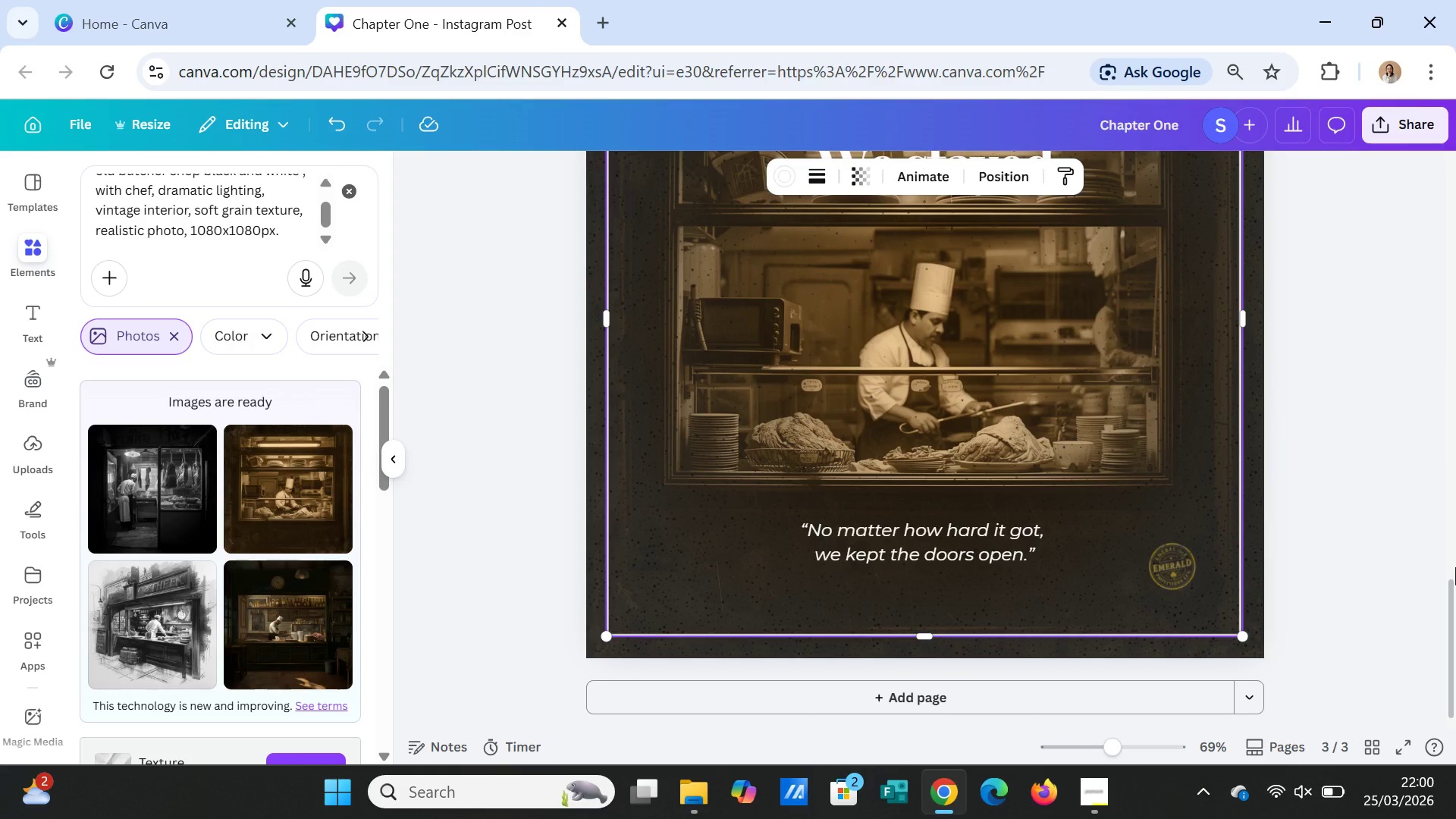 
scroll: coordinate [1452, 566], scroll_direction: up, amount: 10.0
 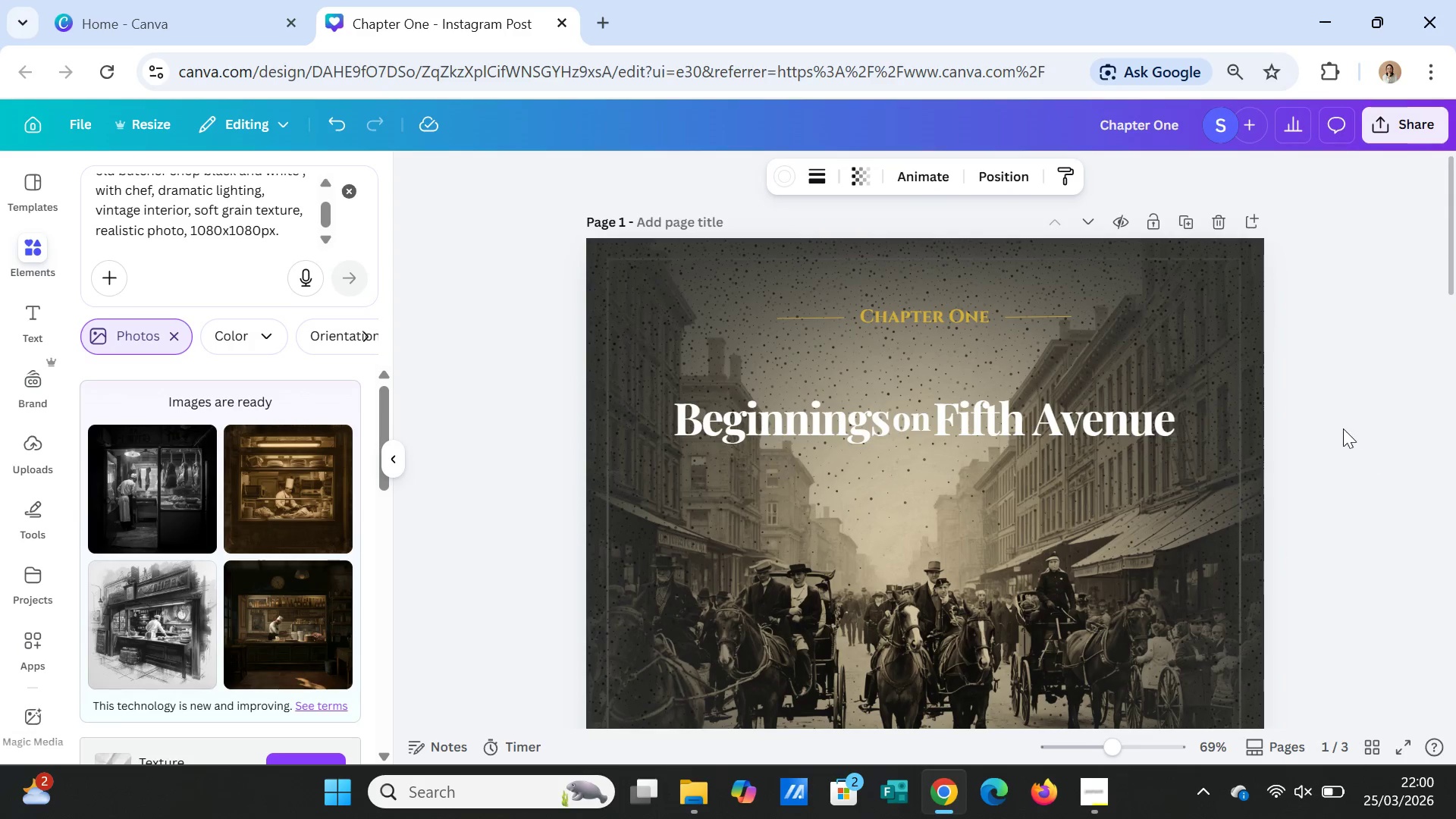 
left_click([1207, 356])
 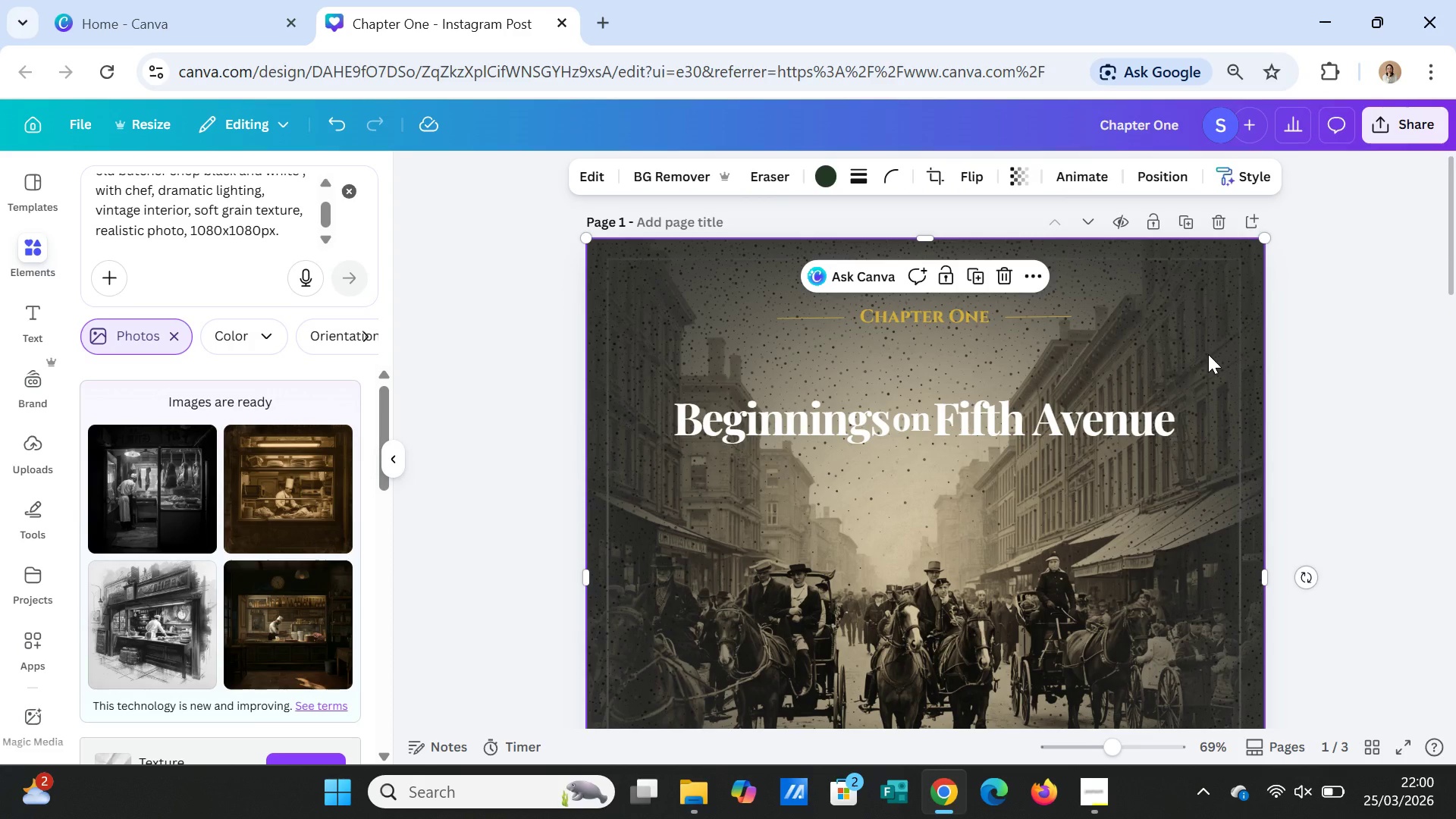 
right_click([1208, 354])
 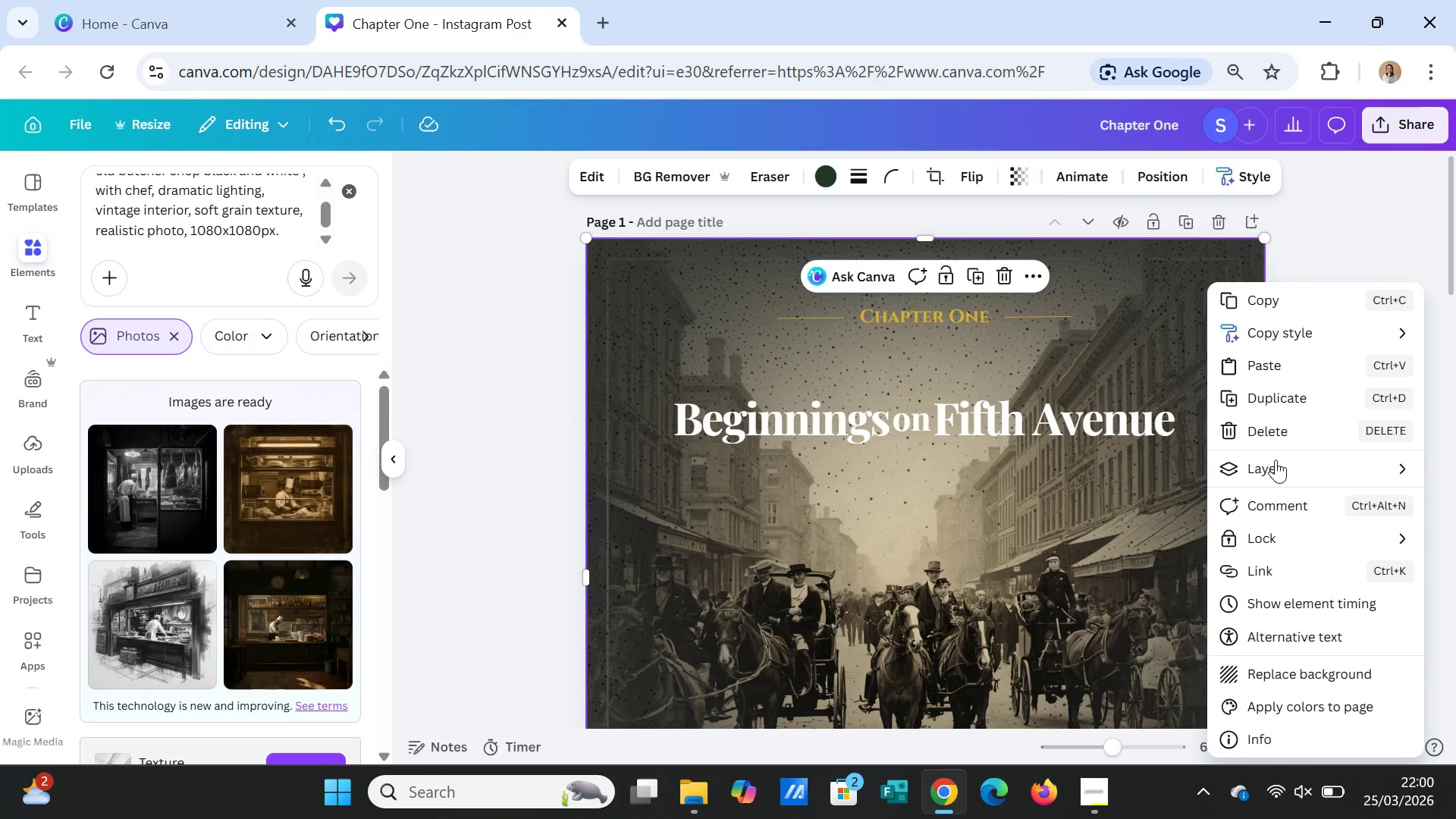 
left_click([1276, 461])
 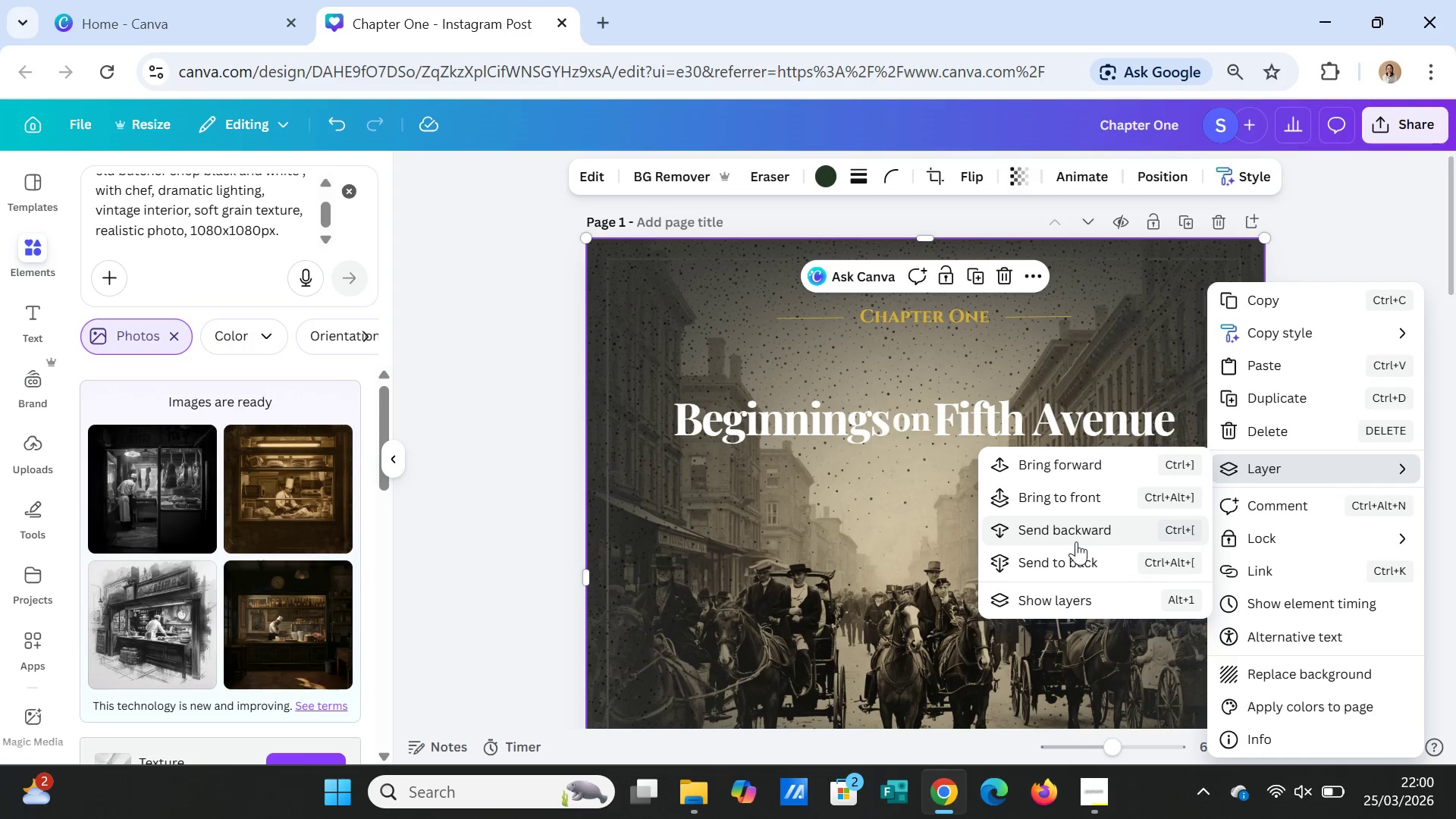 
left_click([1072, 532])
 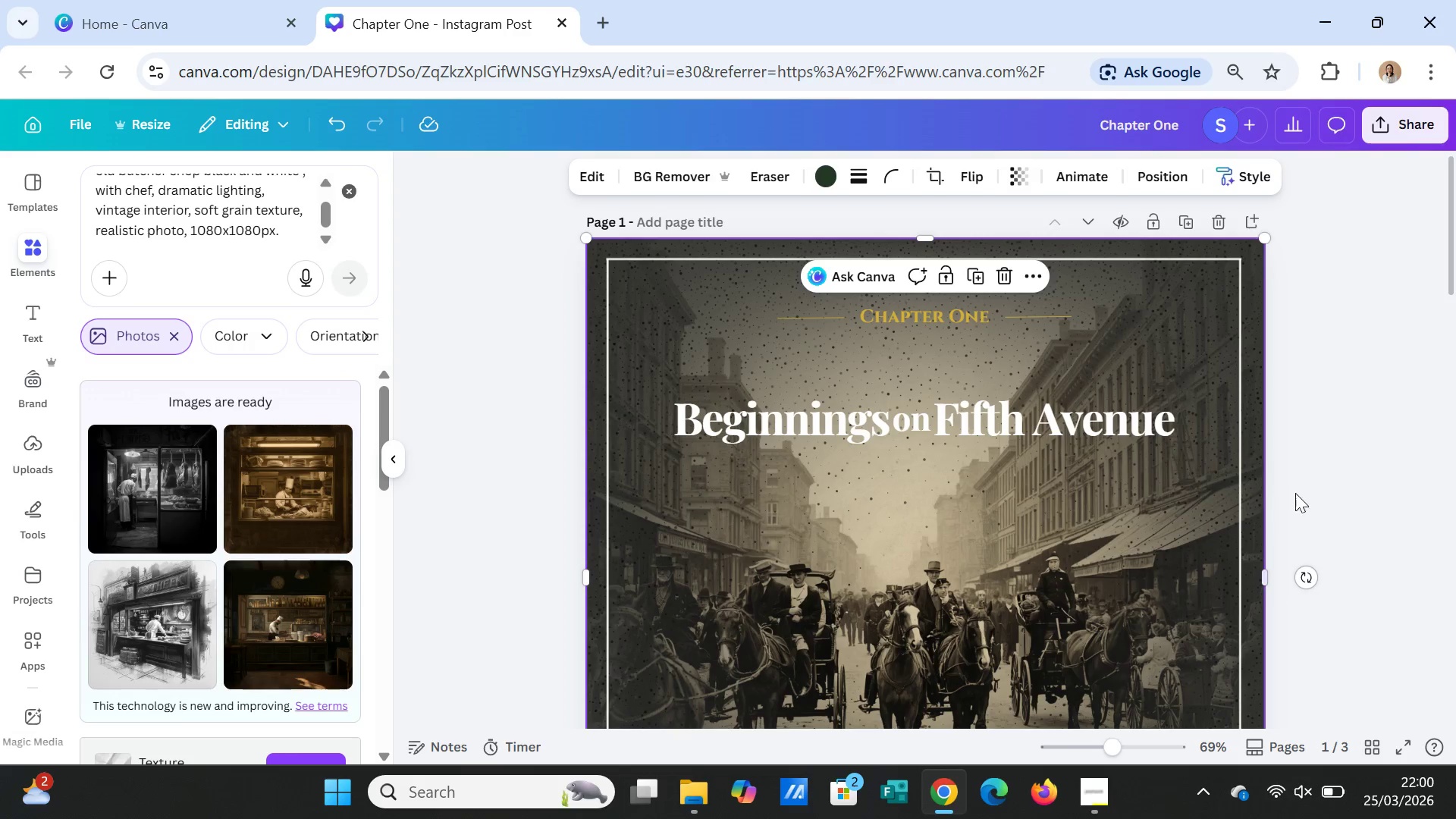 
left_click([1338, 485])
 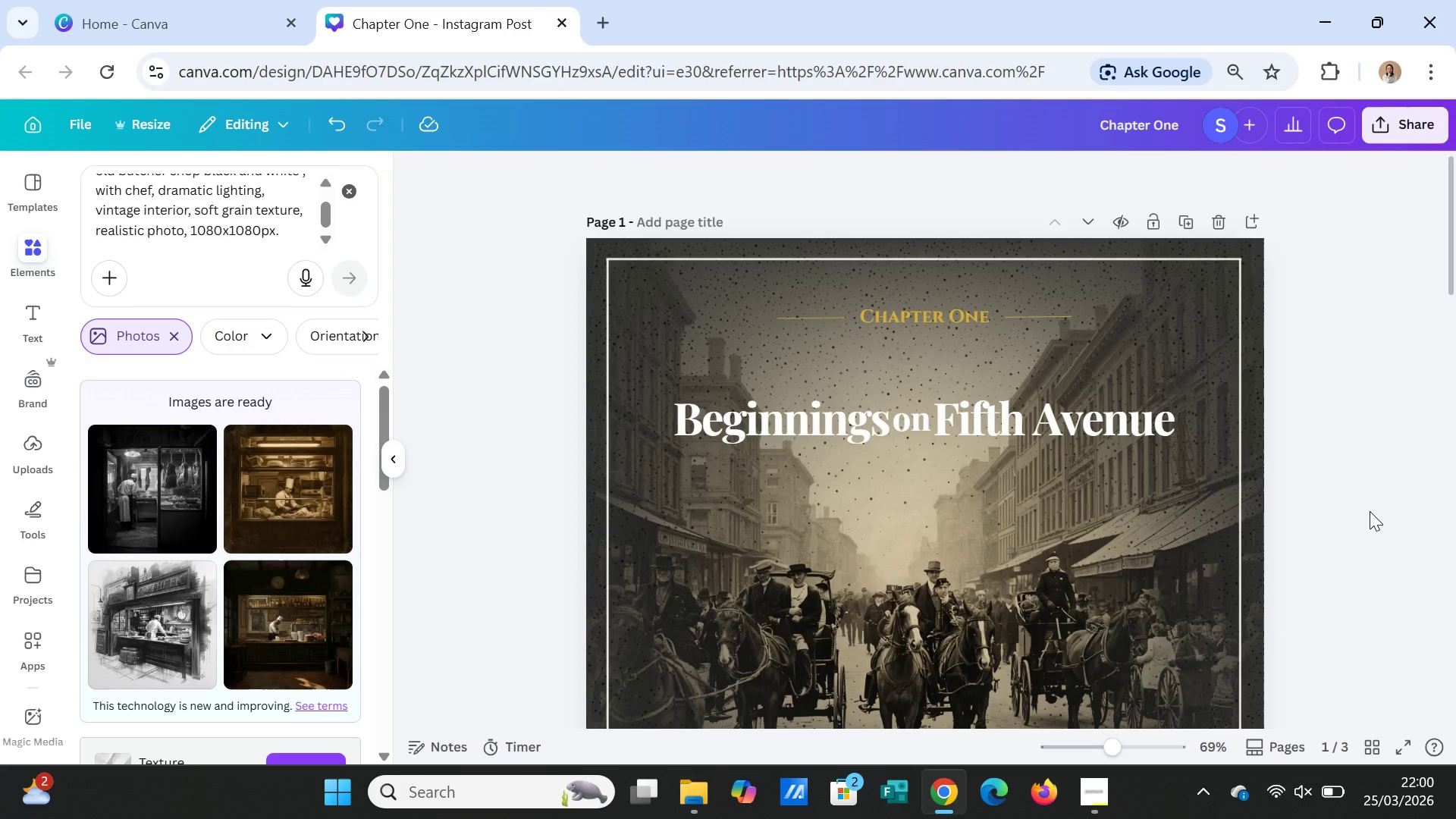 
scroll: coordinate [1370, 511], scroll_direction: down, amount: 2.0
 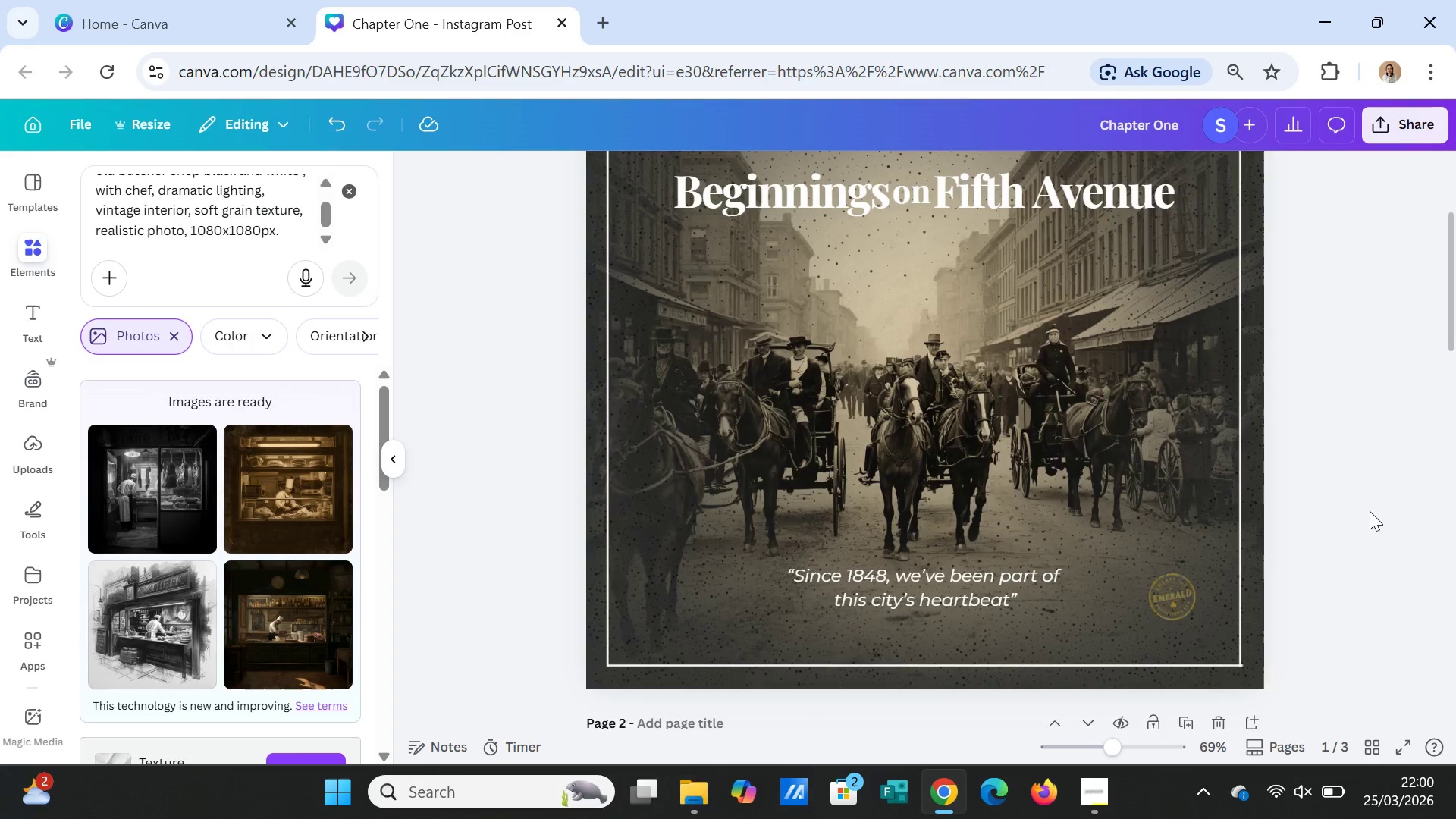 
scroll: coordinate [1370, 511], scroll_direction: up, amount: 3.0
 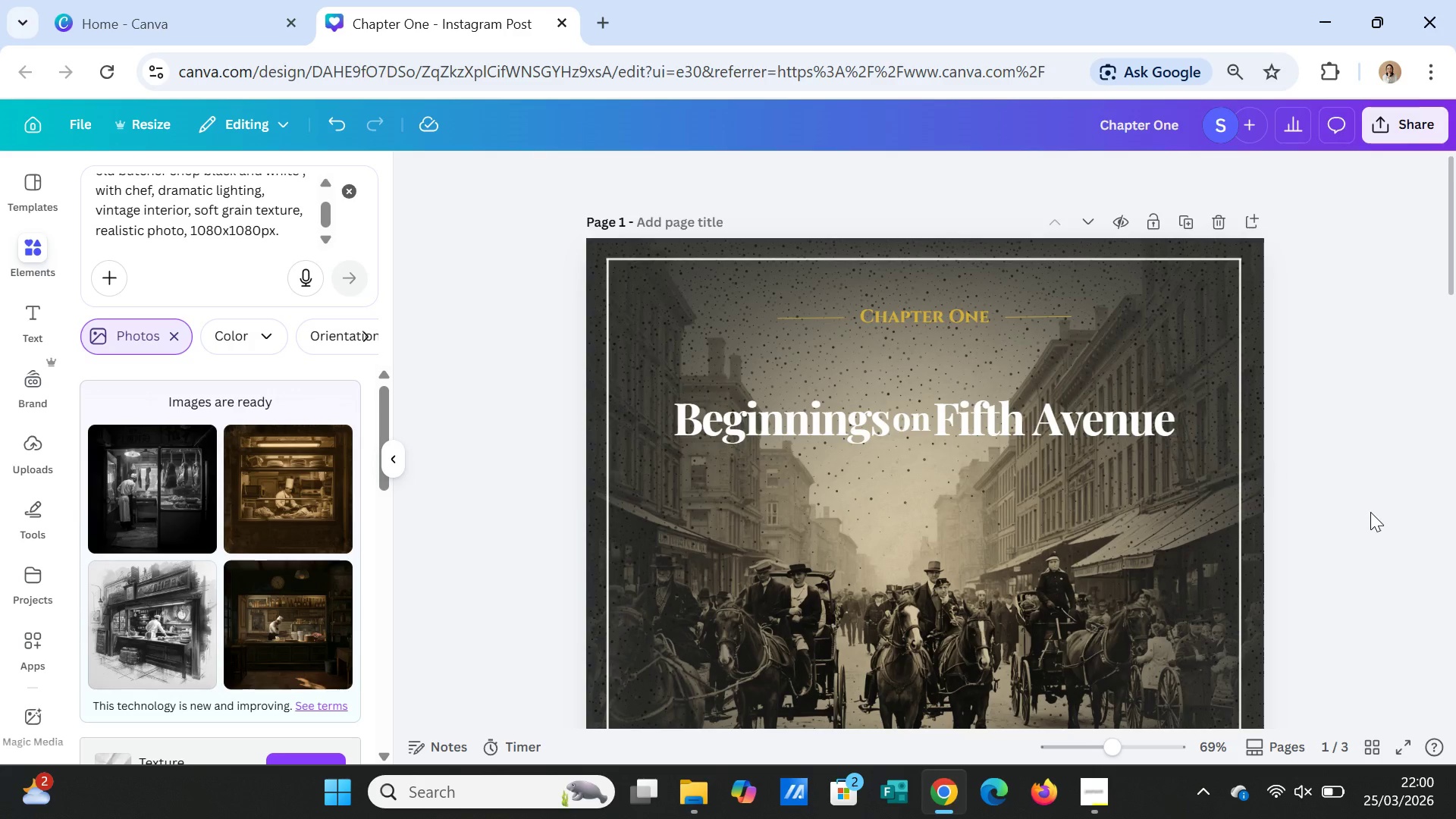 
scroll: coordinate [1371, 513], scroll_direction: down, amount: 7.0
 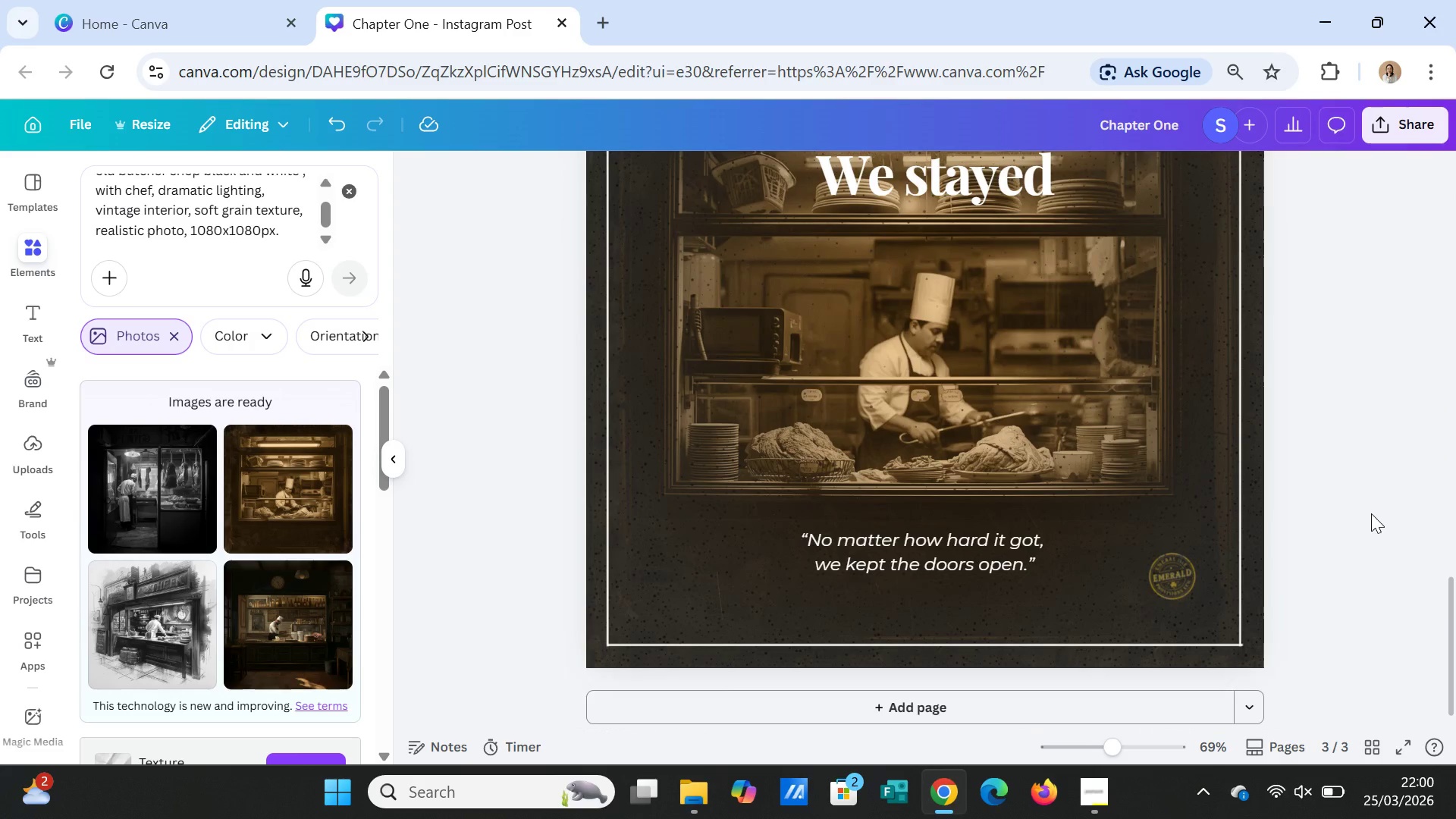 
scroll: coordinate [1375, 513], scroll_direction: up, amount: 8.0
 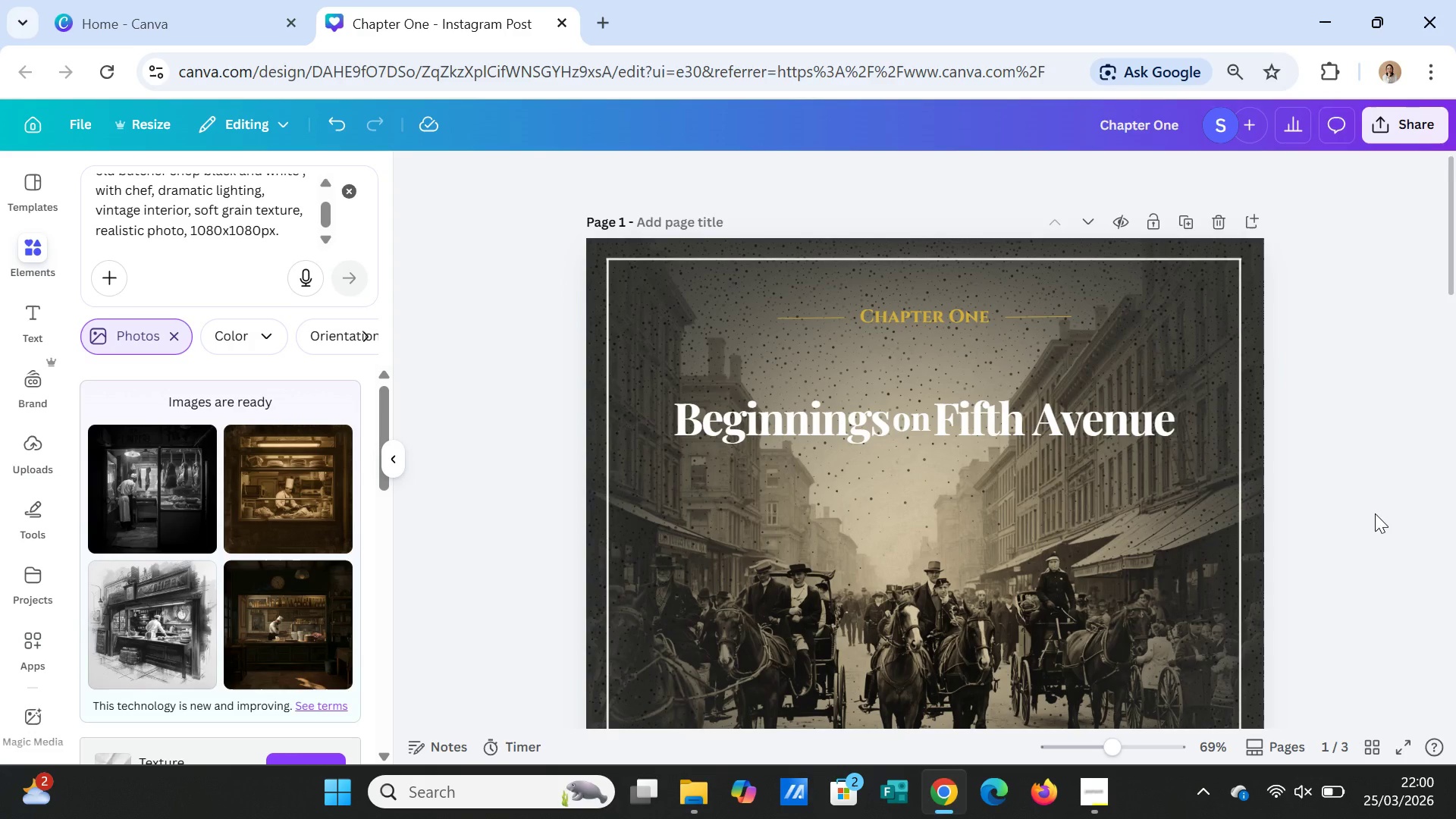 
scroll: coordinate [1375, 513], scroll_direction: down, amount: 2.0
 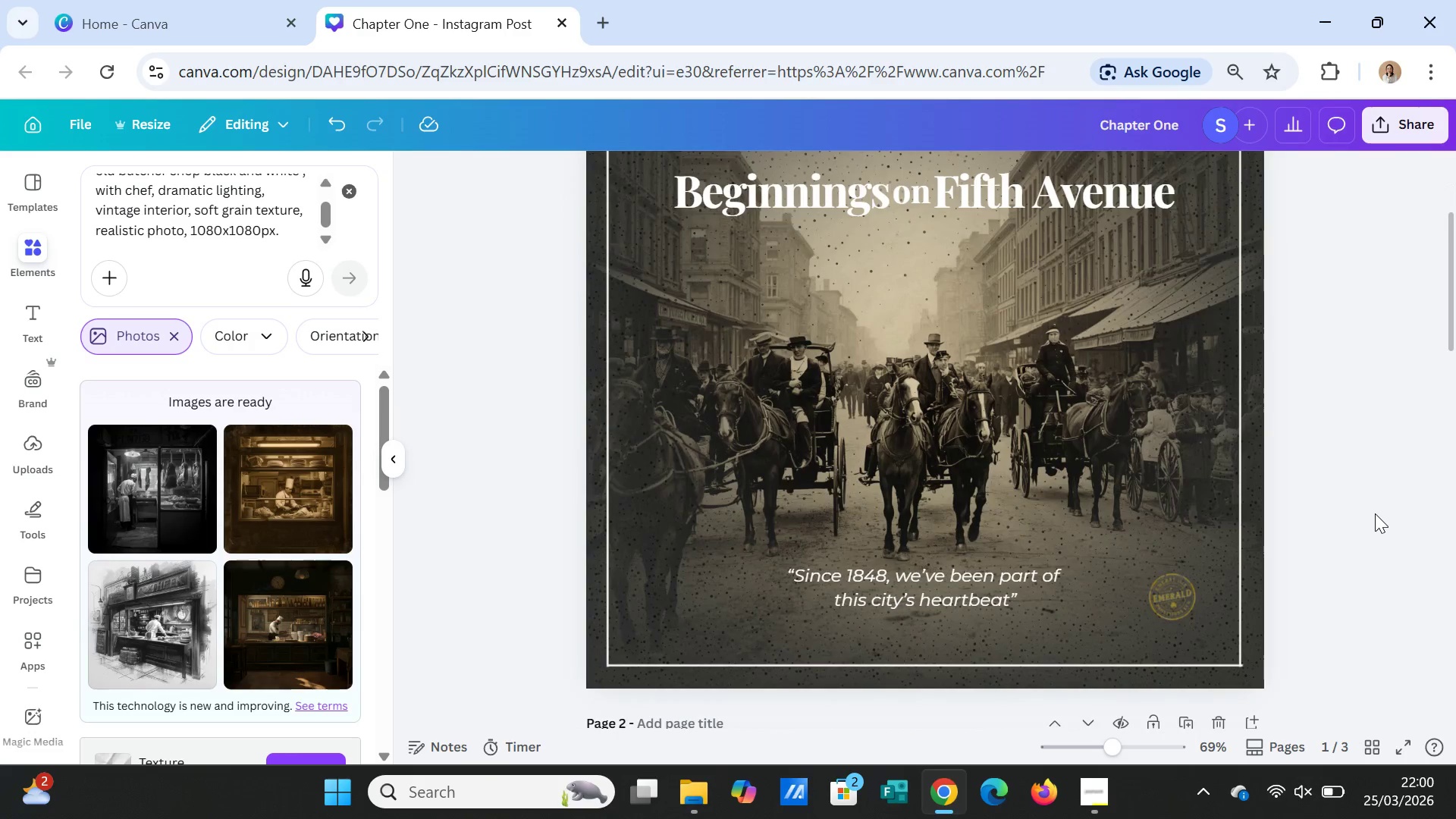 
left_click([924, 204])
 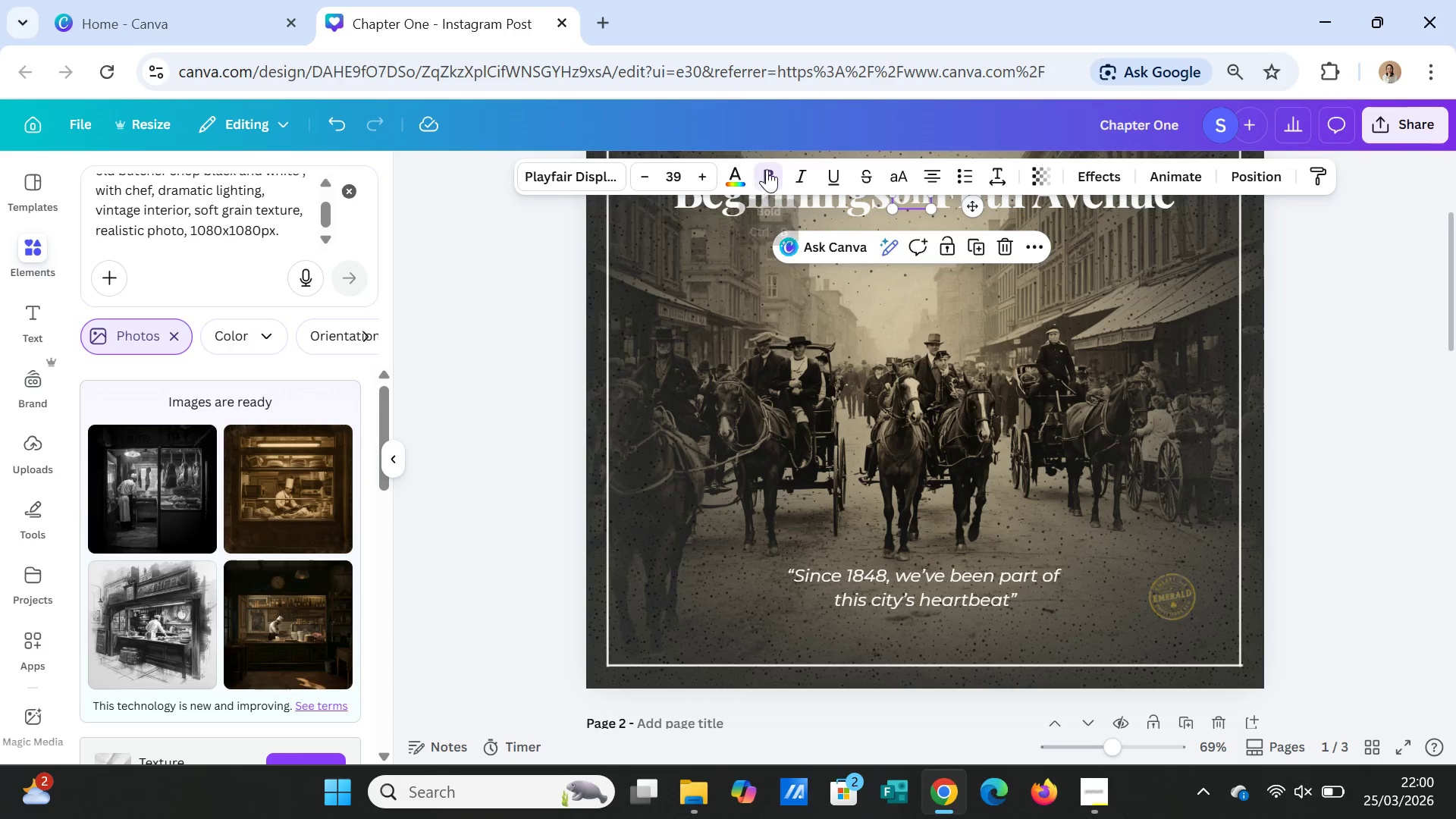 
left_click([799, 176])
 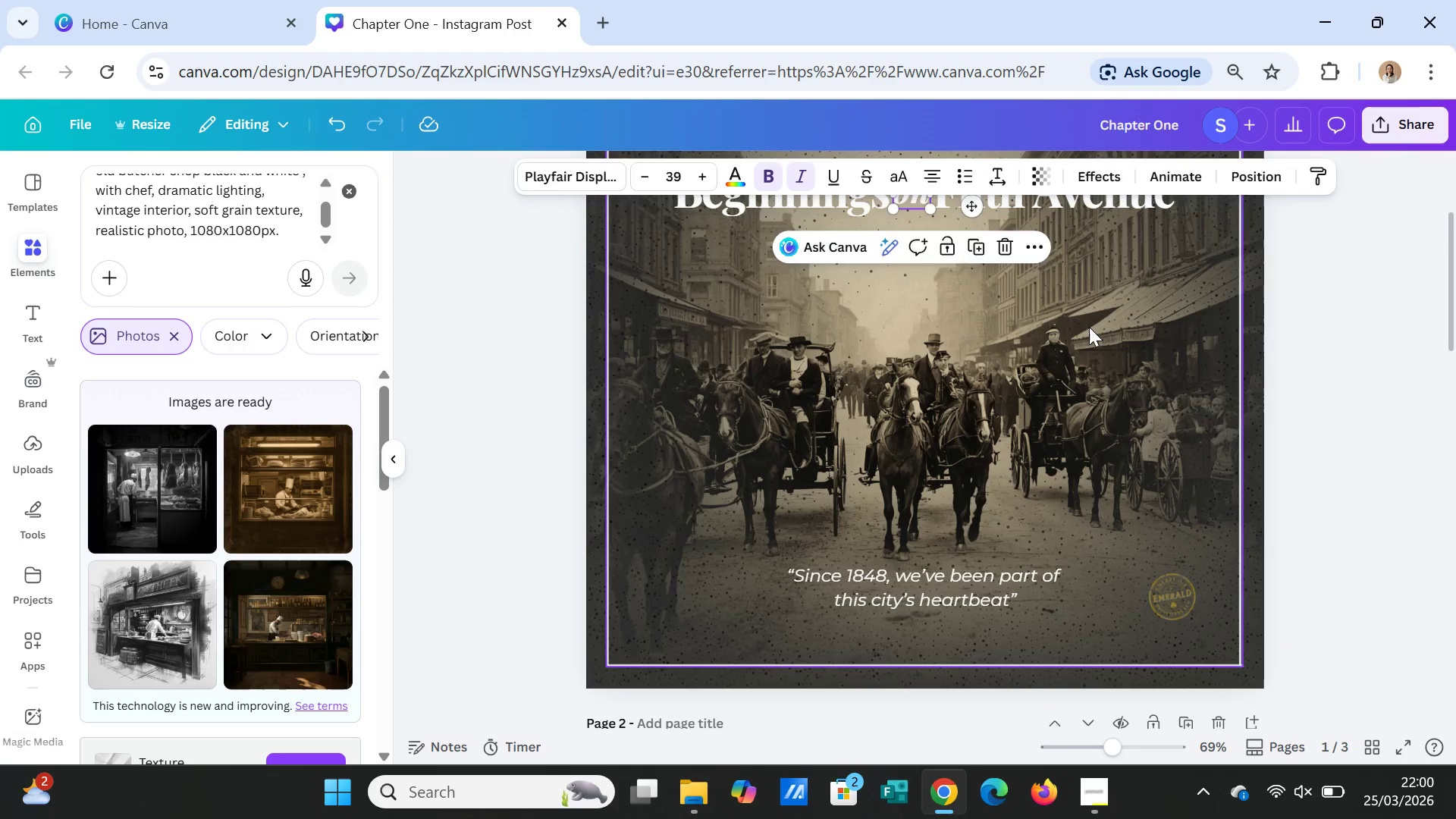 
left_click([1090, 328])
 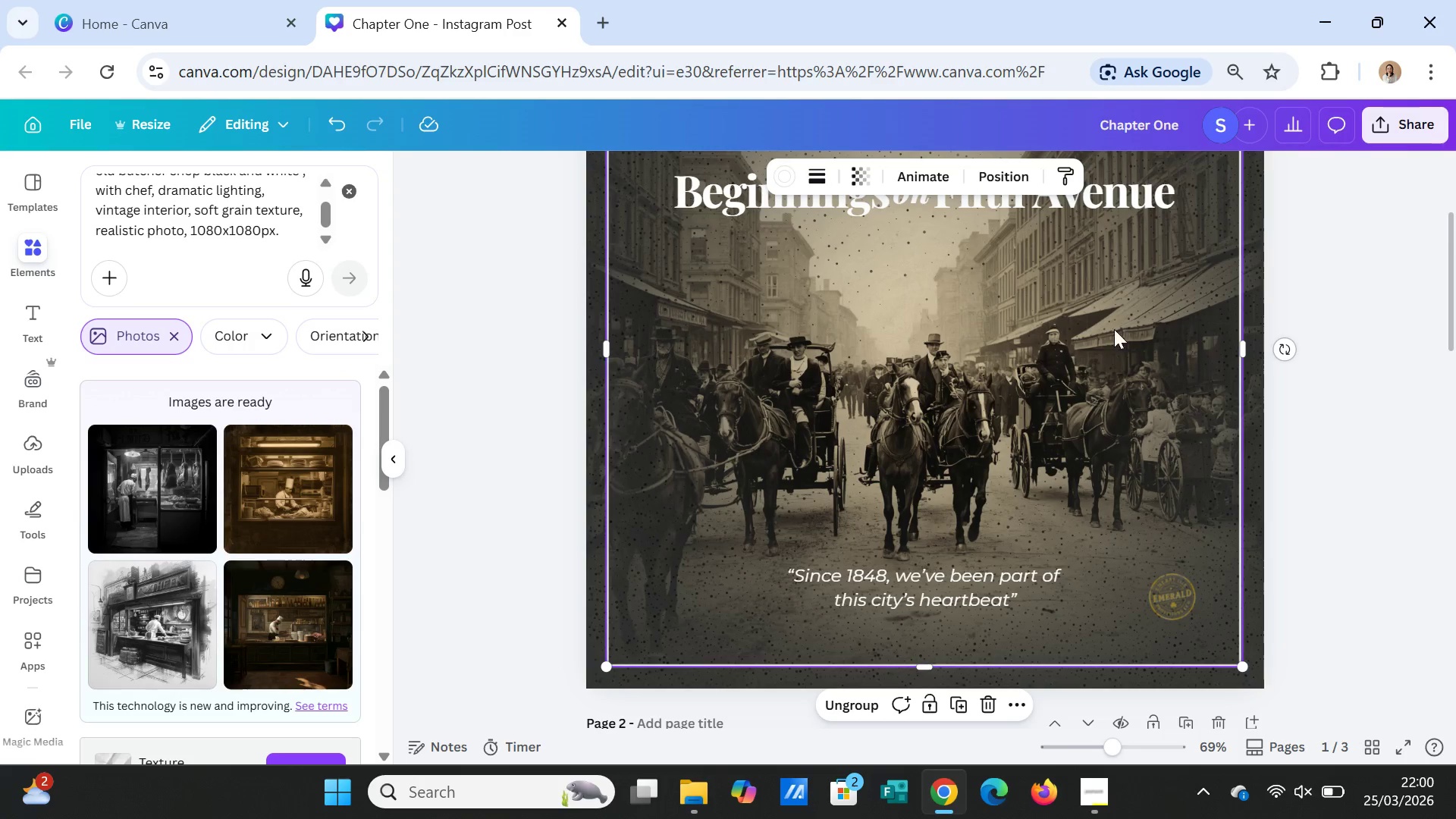 
left_click([1119, 319])
 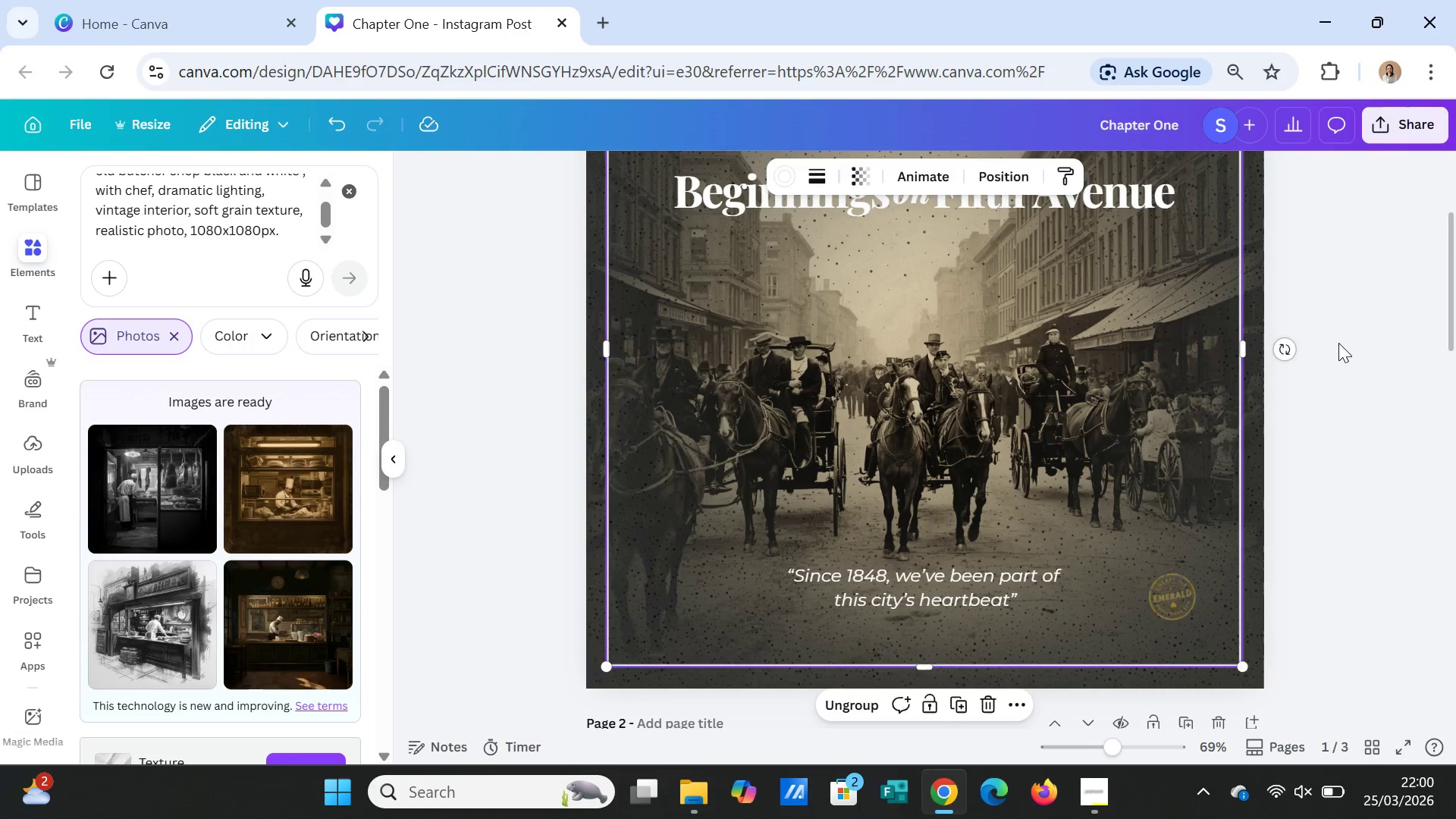 
left_click([1338, 343])
 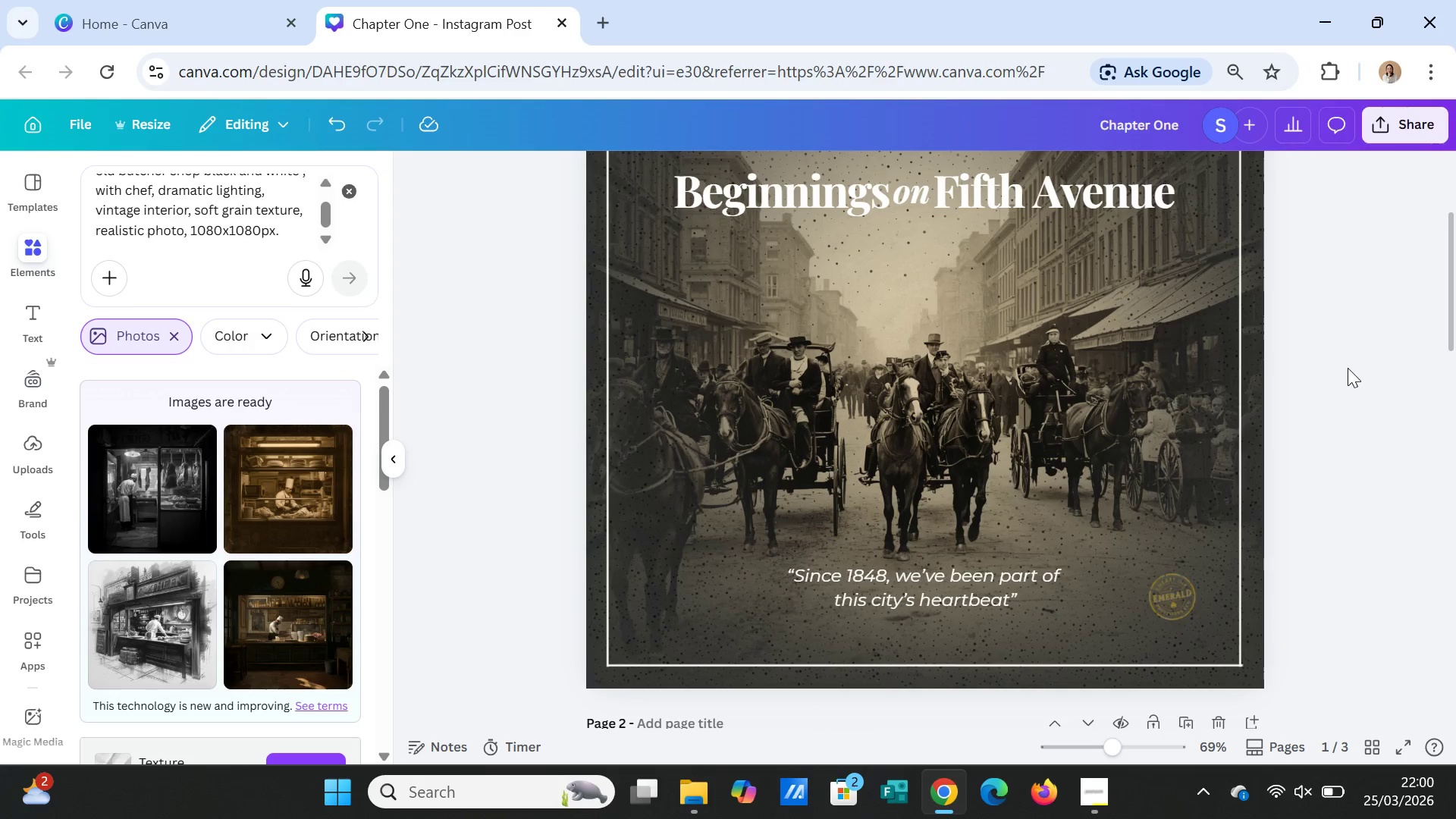 
scroll: coordinate [1348, 368], scroll_direction: up, amount: 1.0
 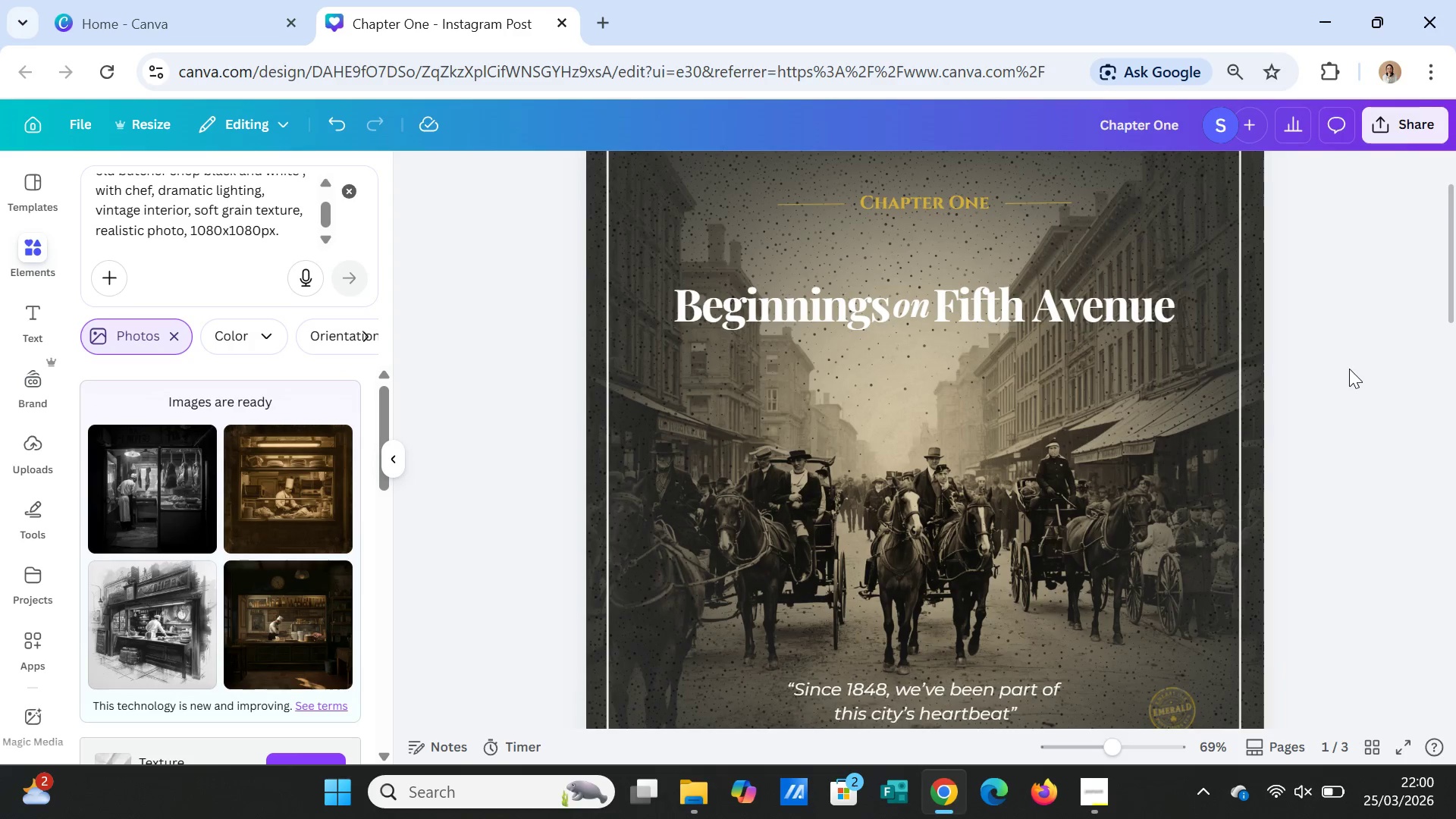 
left_click([916, 308])
 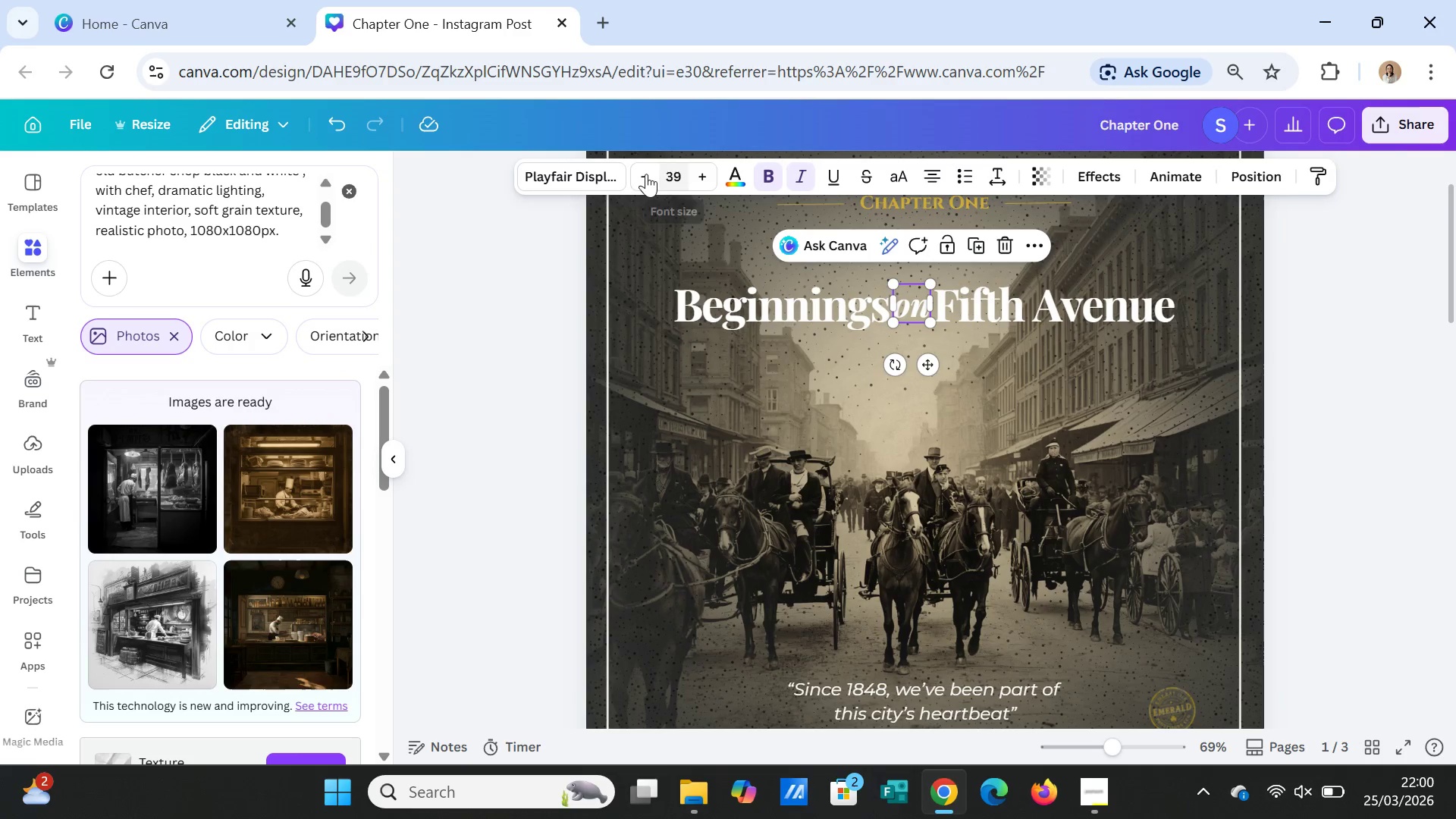 
left_click([636, 174])
 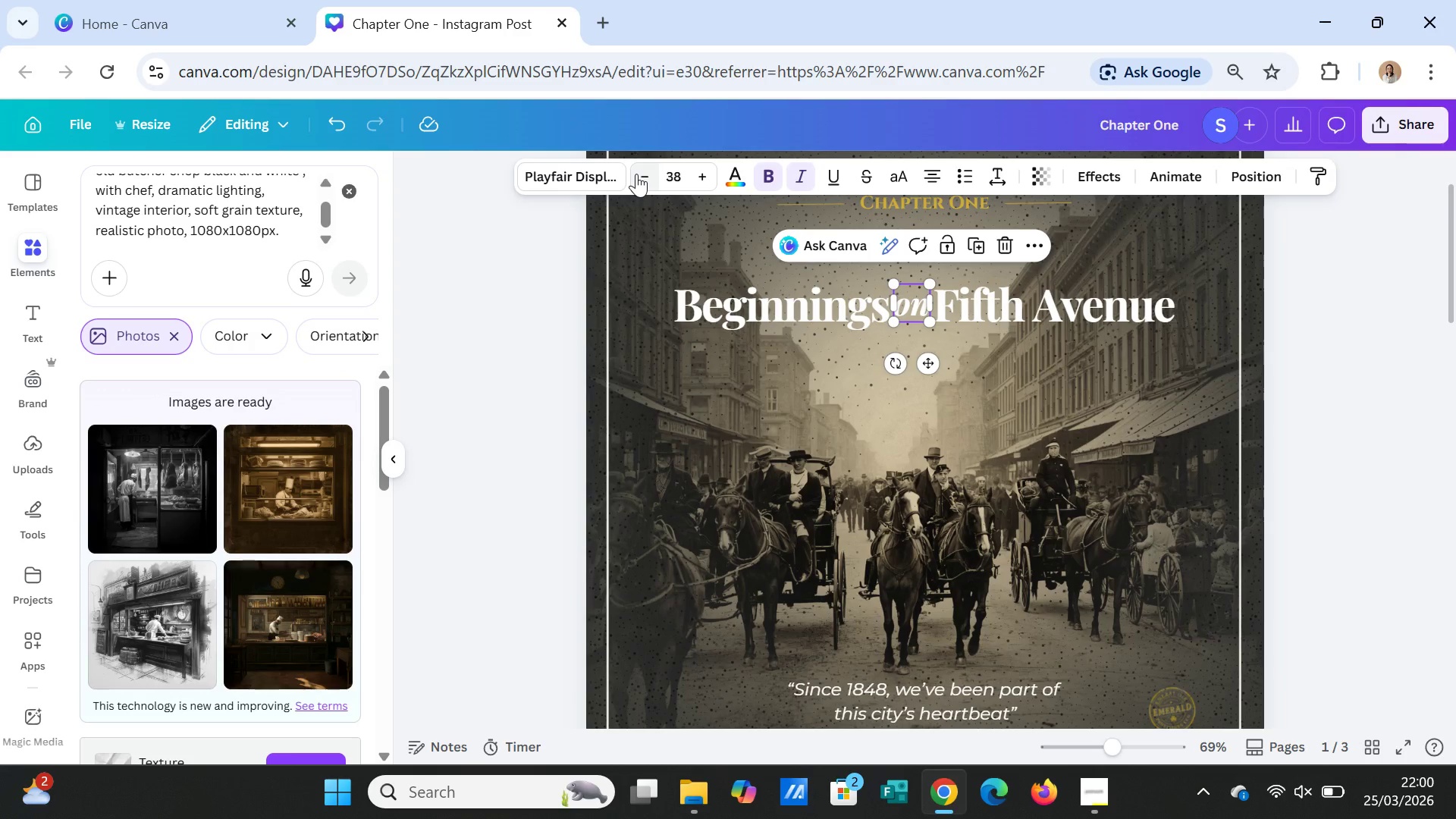 
left_click([636, 174])
 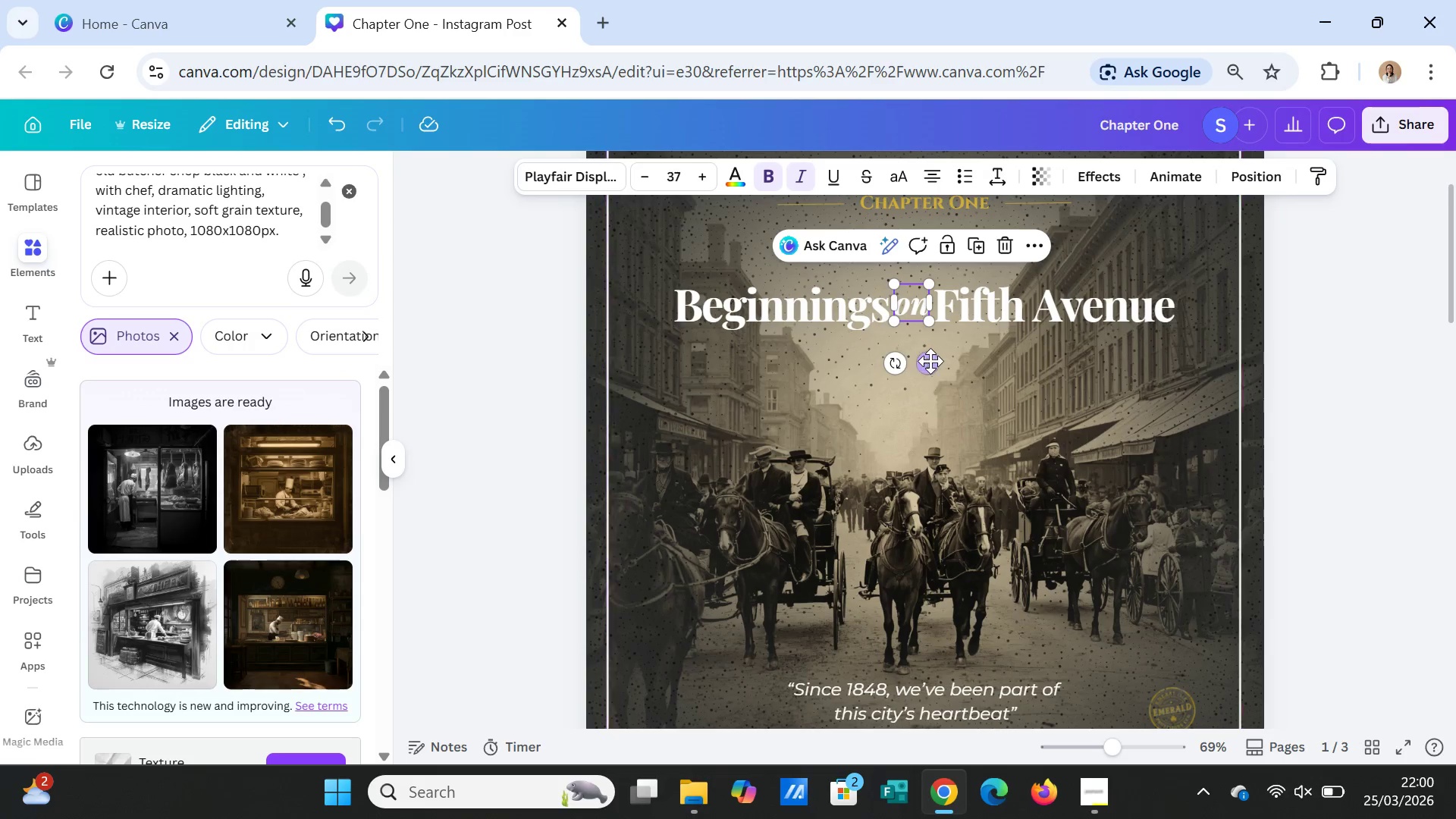 
left_click_drag(start_coordinate=[930, 361], to_coordinate=[934, 362])
 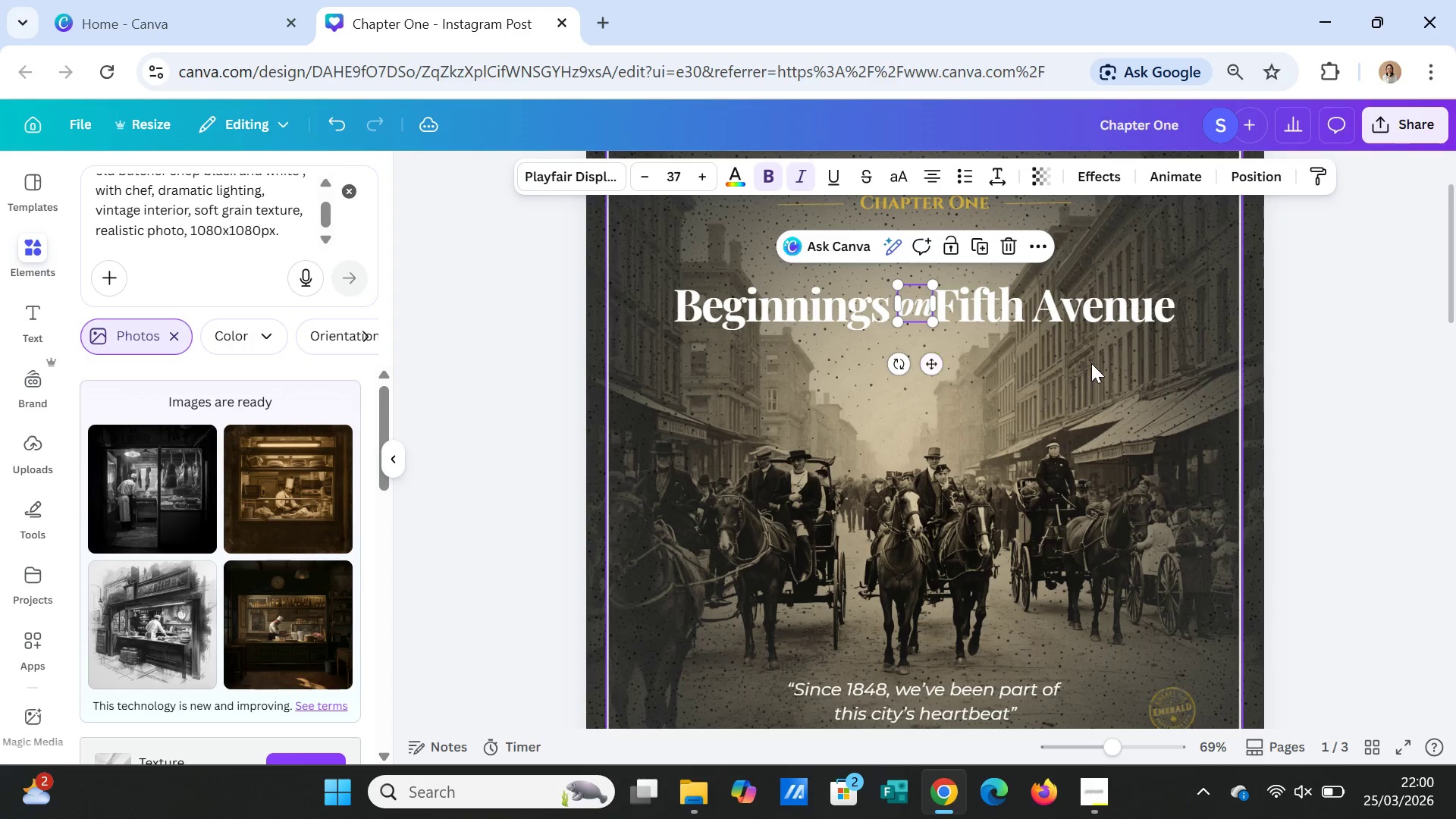 
left_click([1091, 363])
 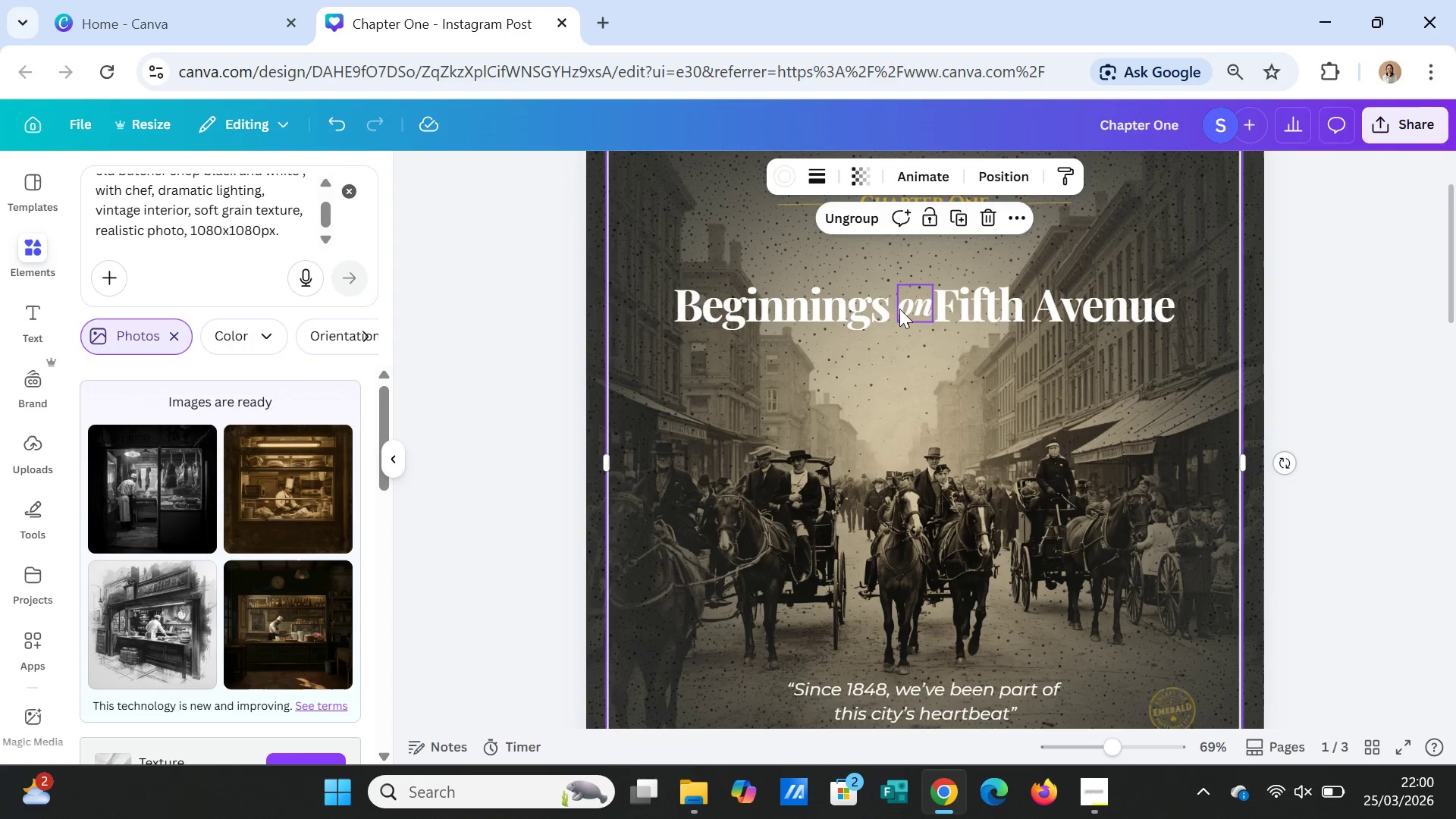 
left_click([920, 308])
 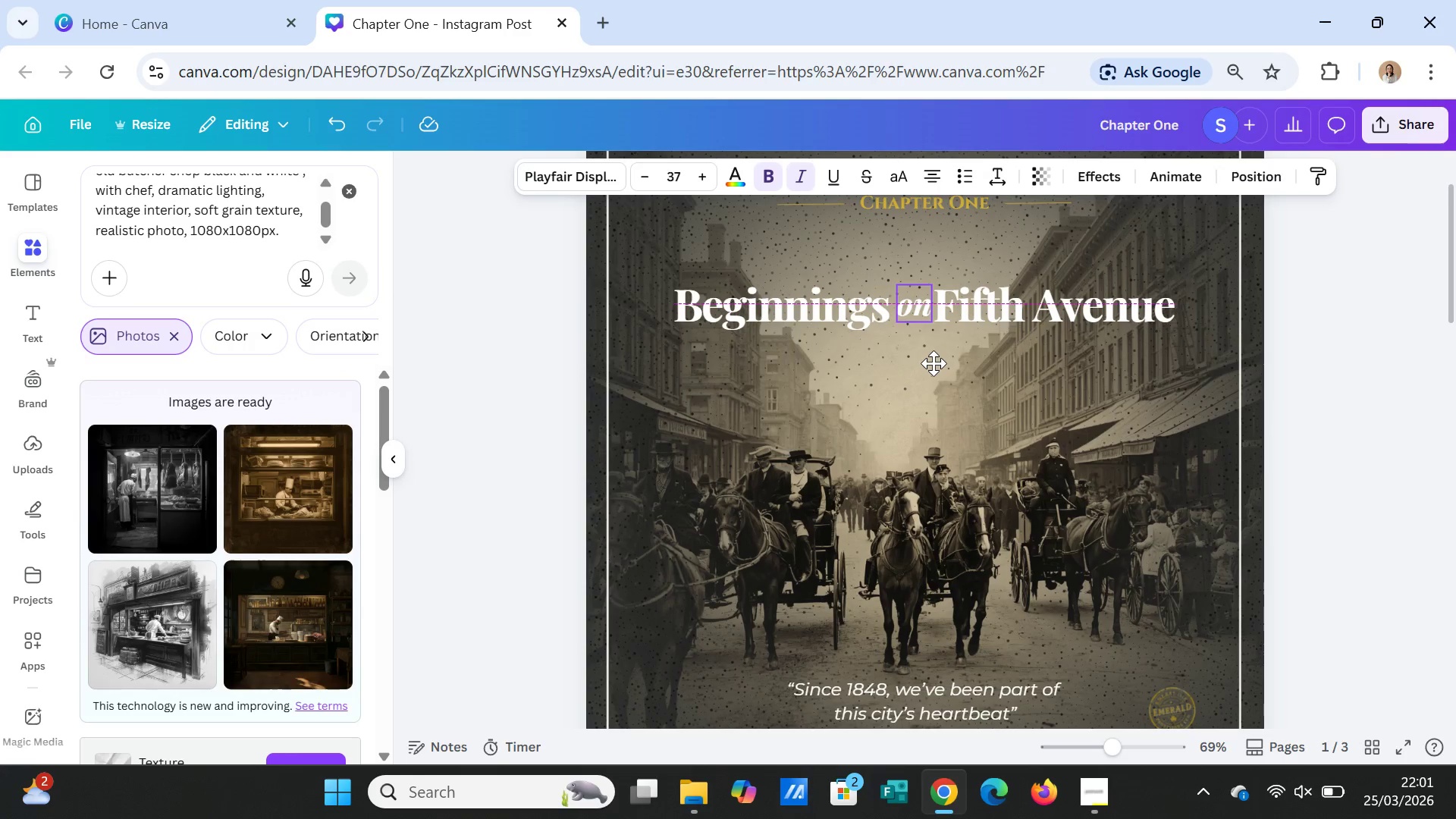 
wait(7.69)
 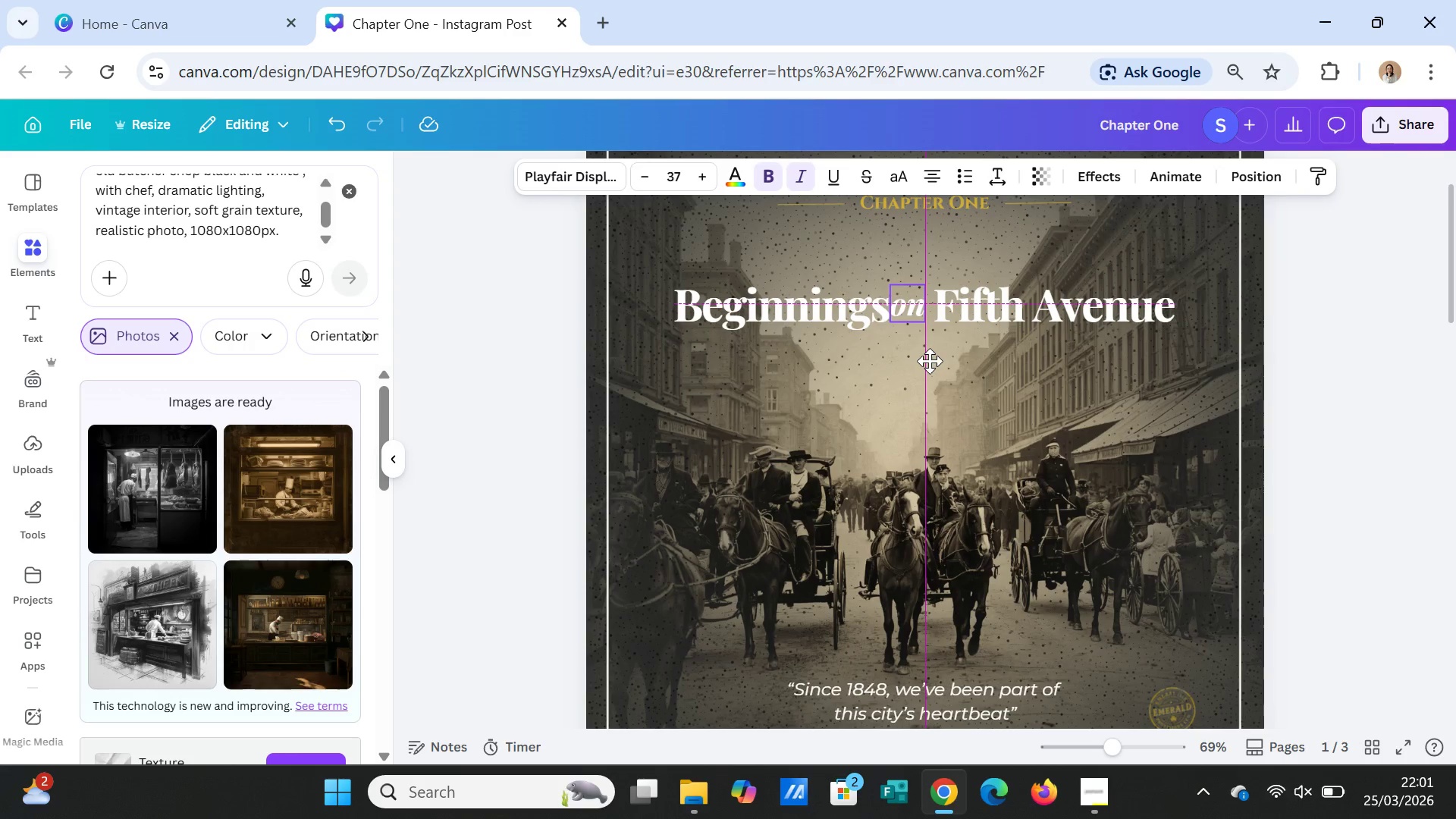 
left_click([984, 370])
 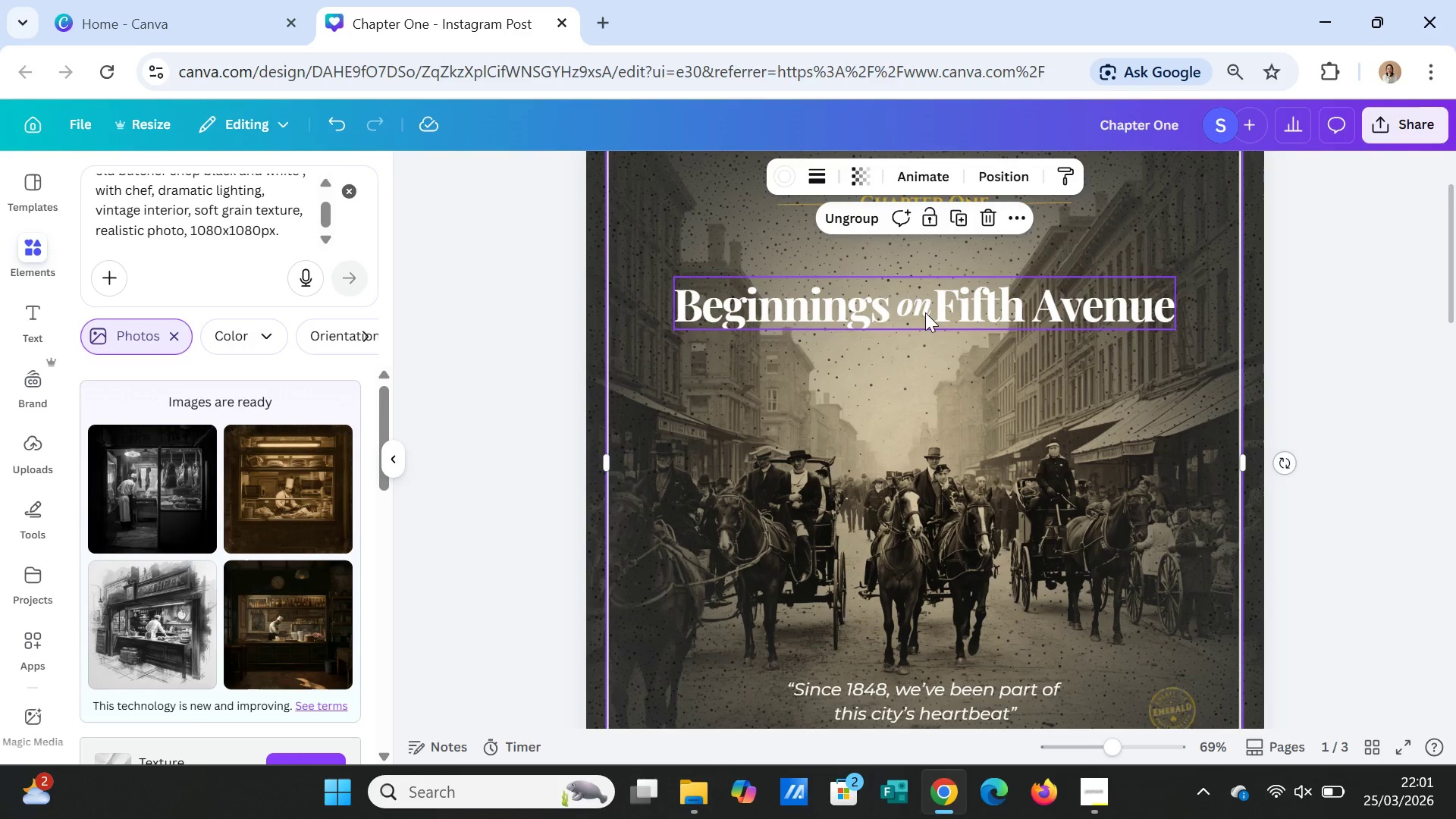 
left_click([920, 307])
 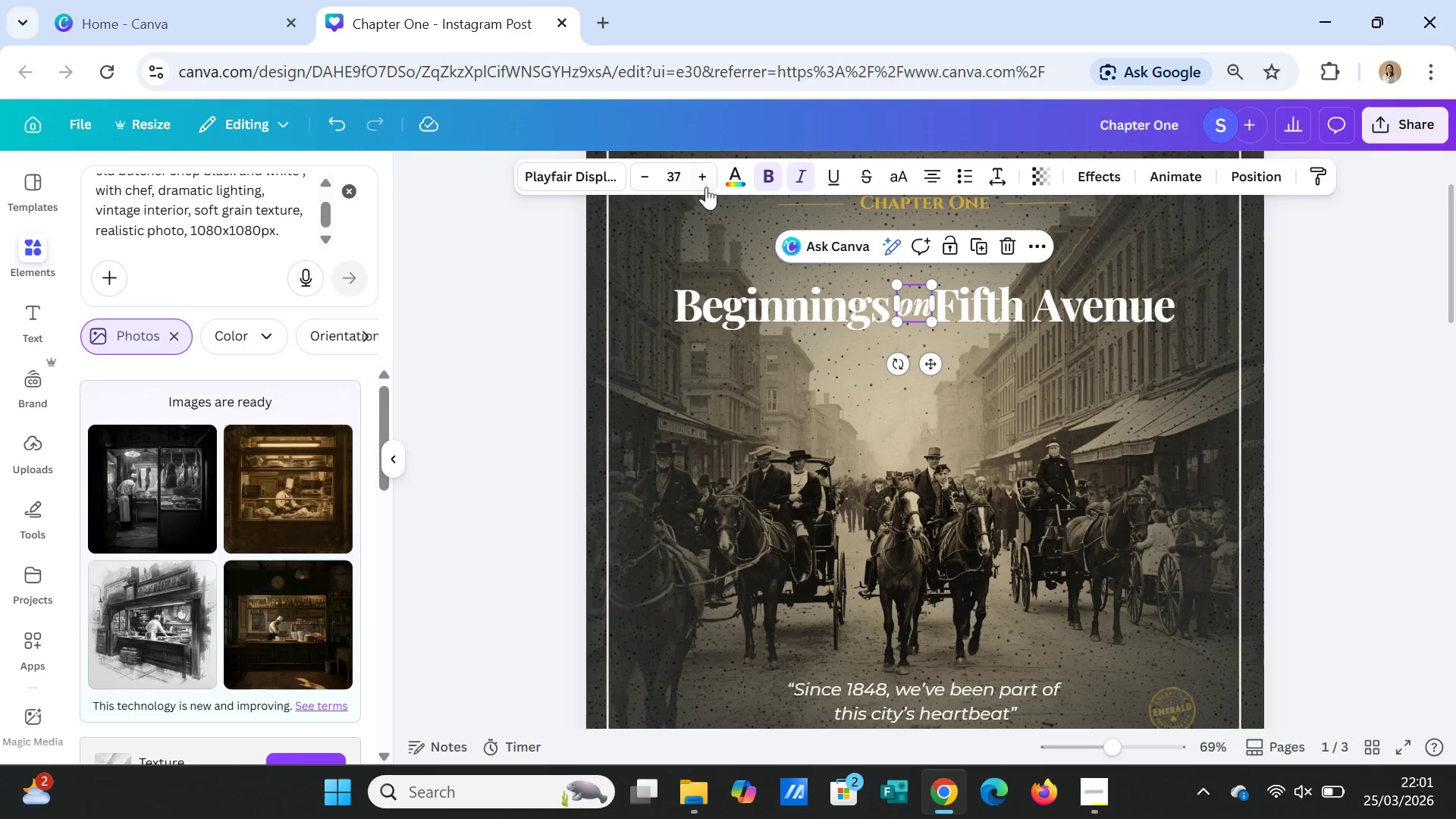 
left_click([702, 181])
 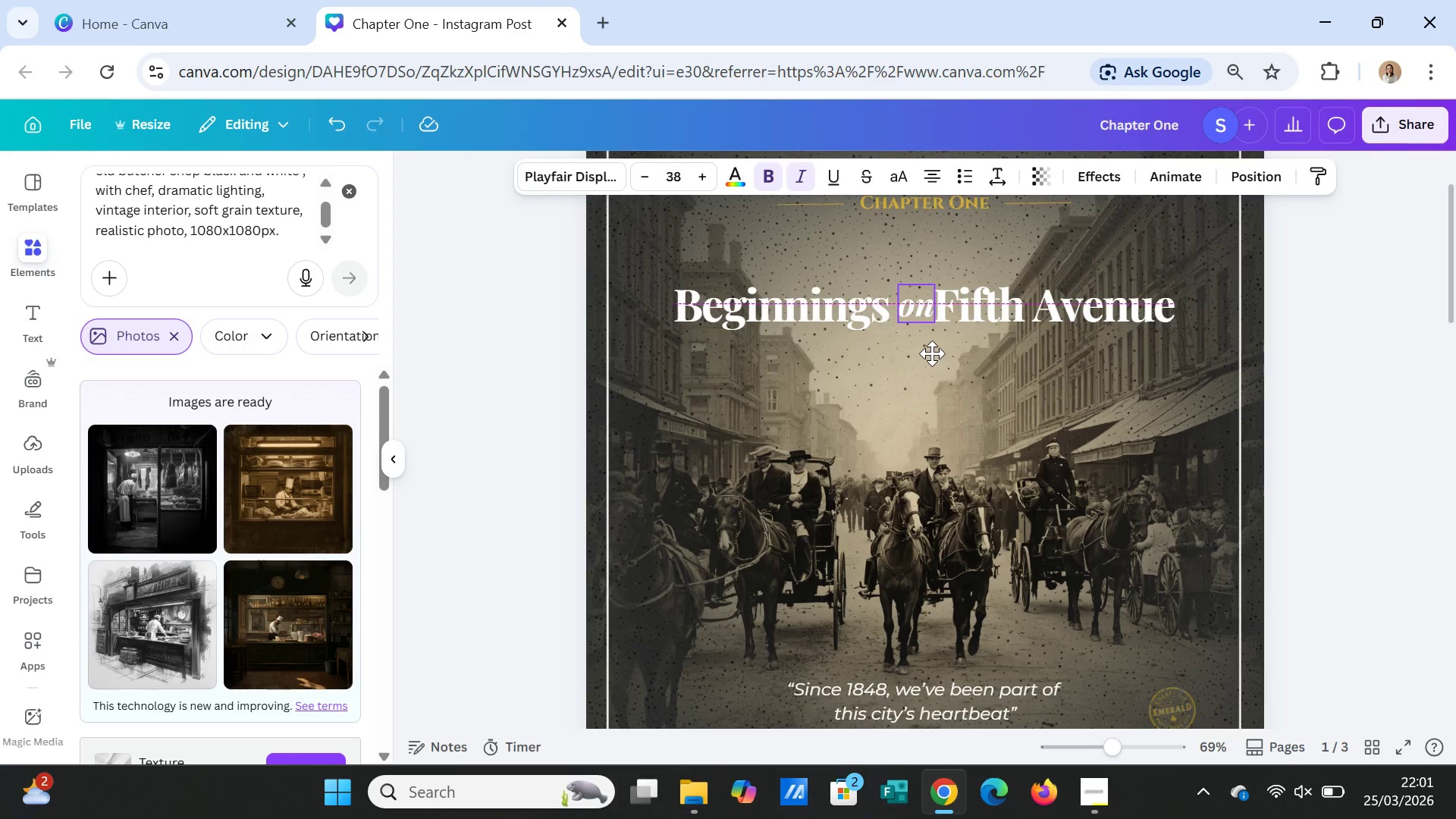 
wait(5.38)
 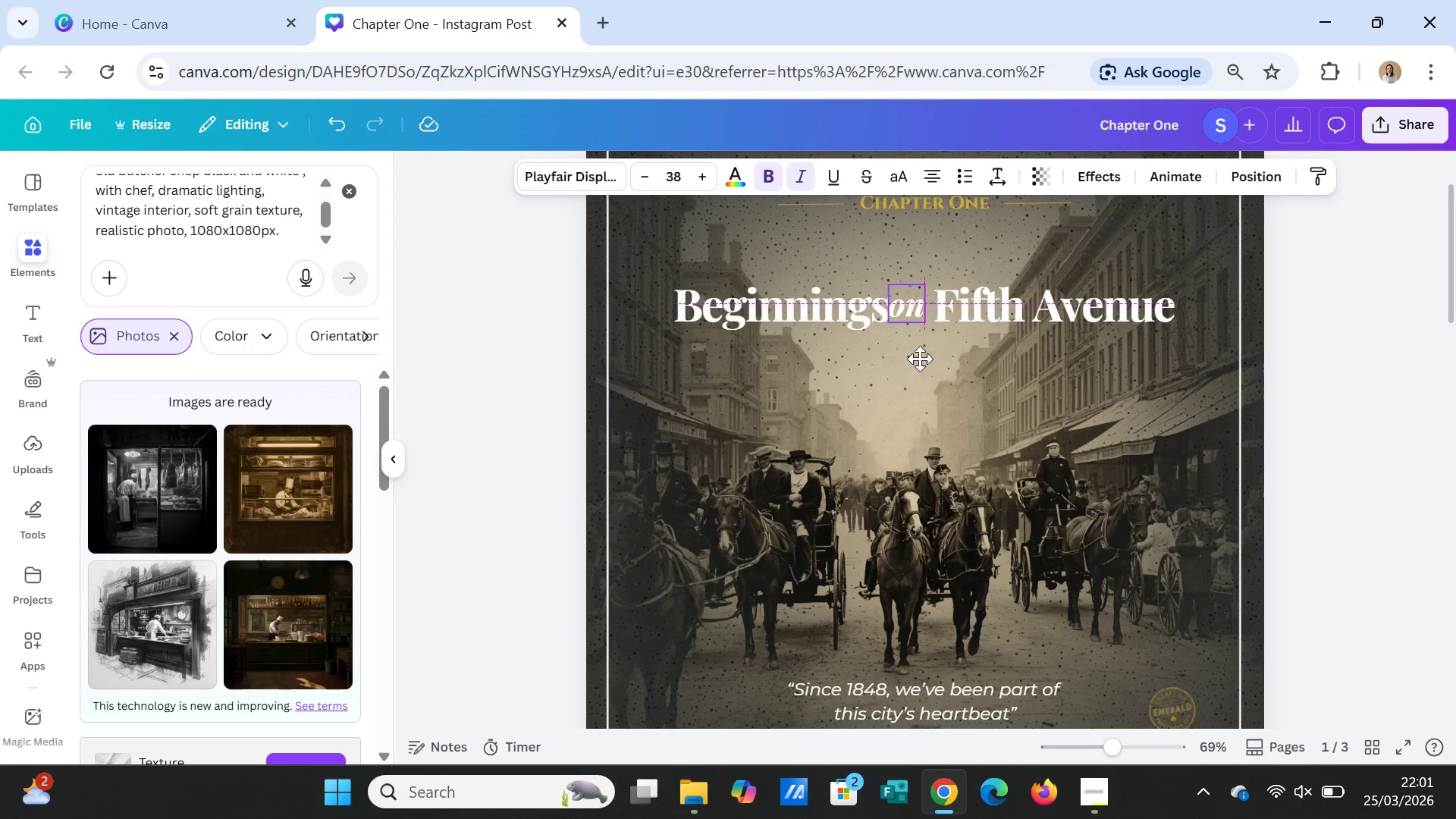 
left_click([1026, 365])
 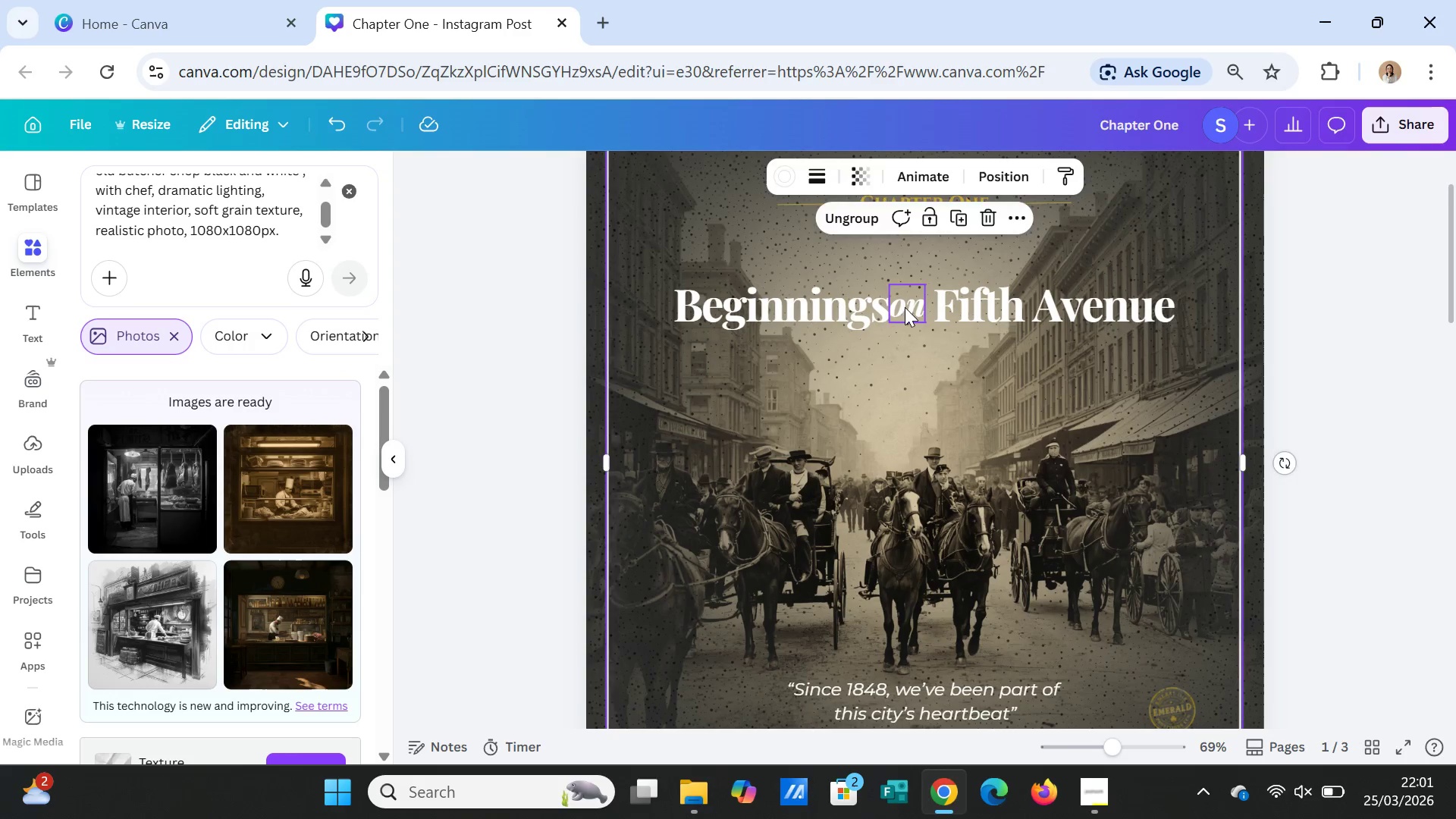 
left_click([903, 306])
 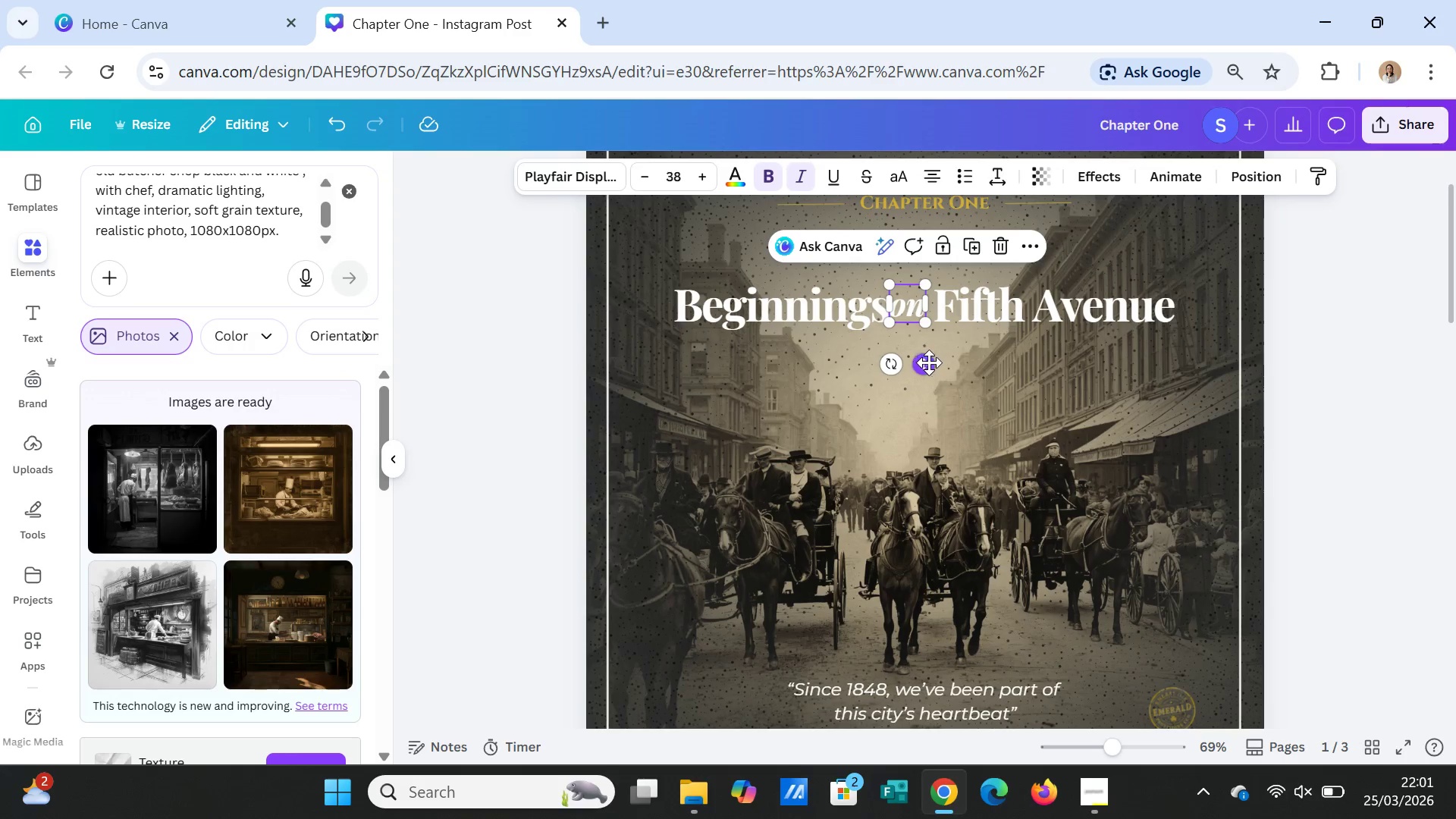 
left_click_drag(start_coordinate=[929, 362], to_coordinate=[935, 362])
 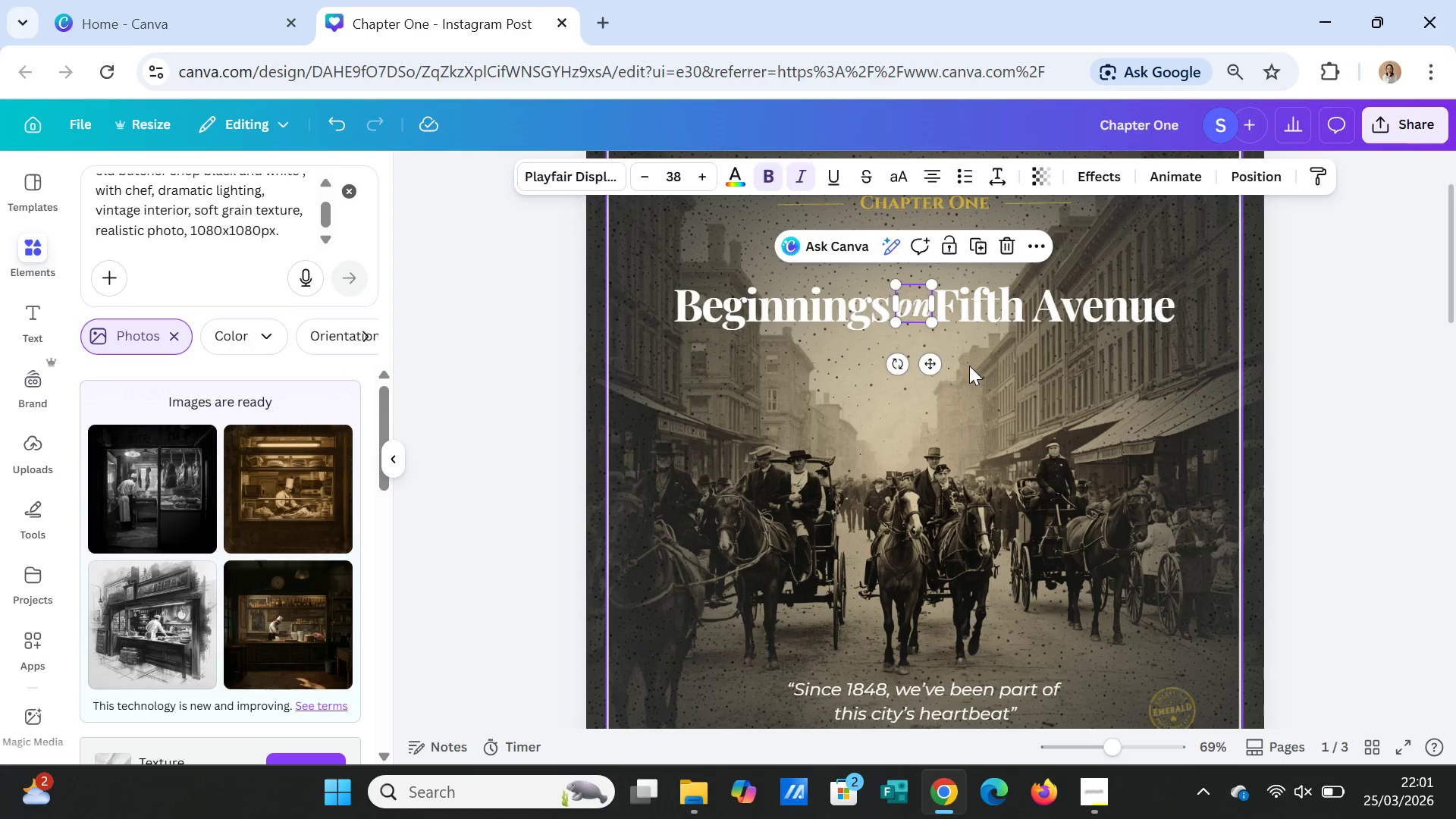 
left_click([969, 366])
 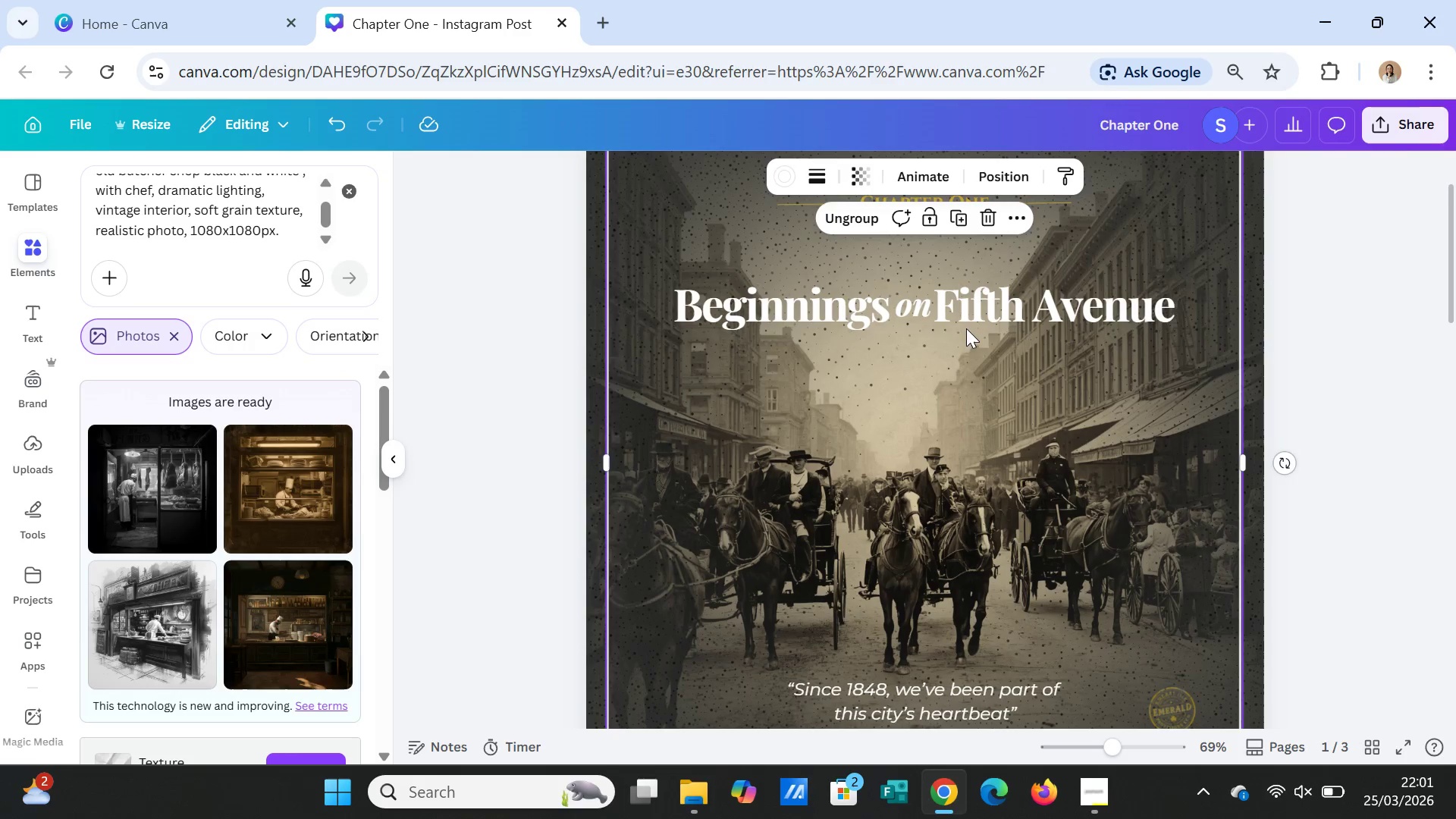 
left_click([966, 322])
 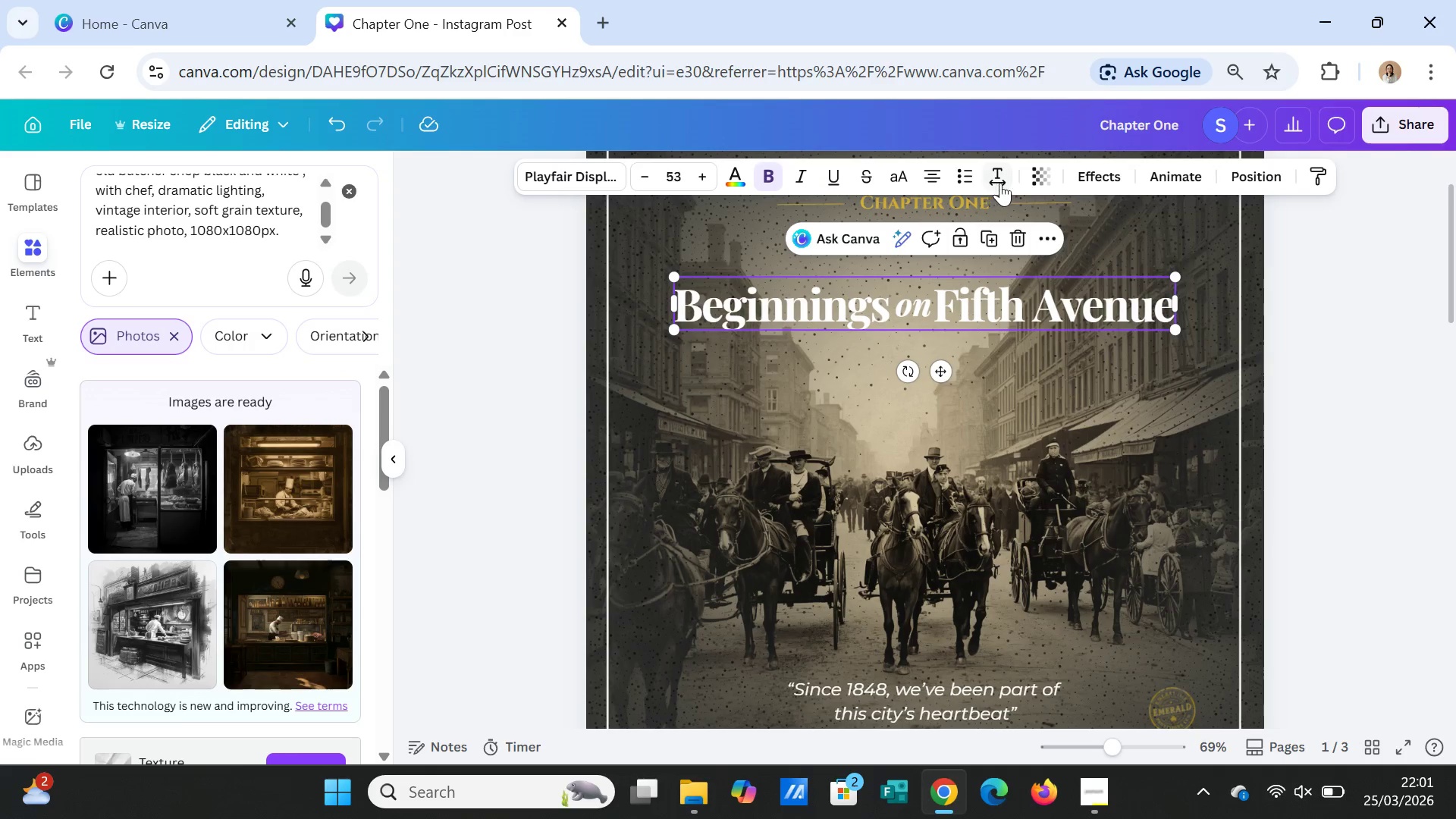 
left_click([1000, 176])
 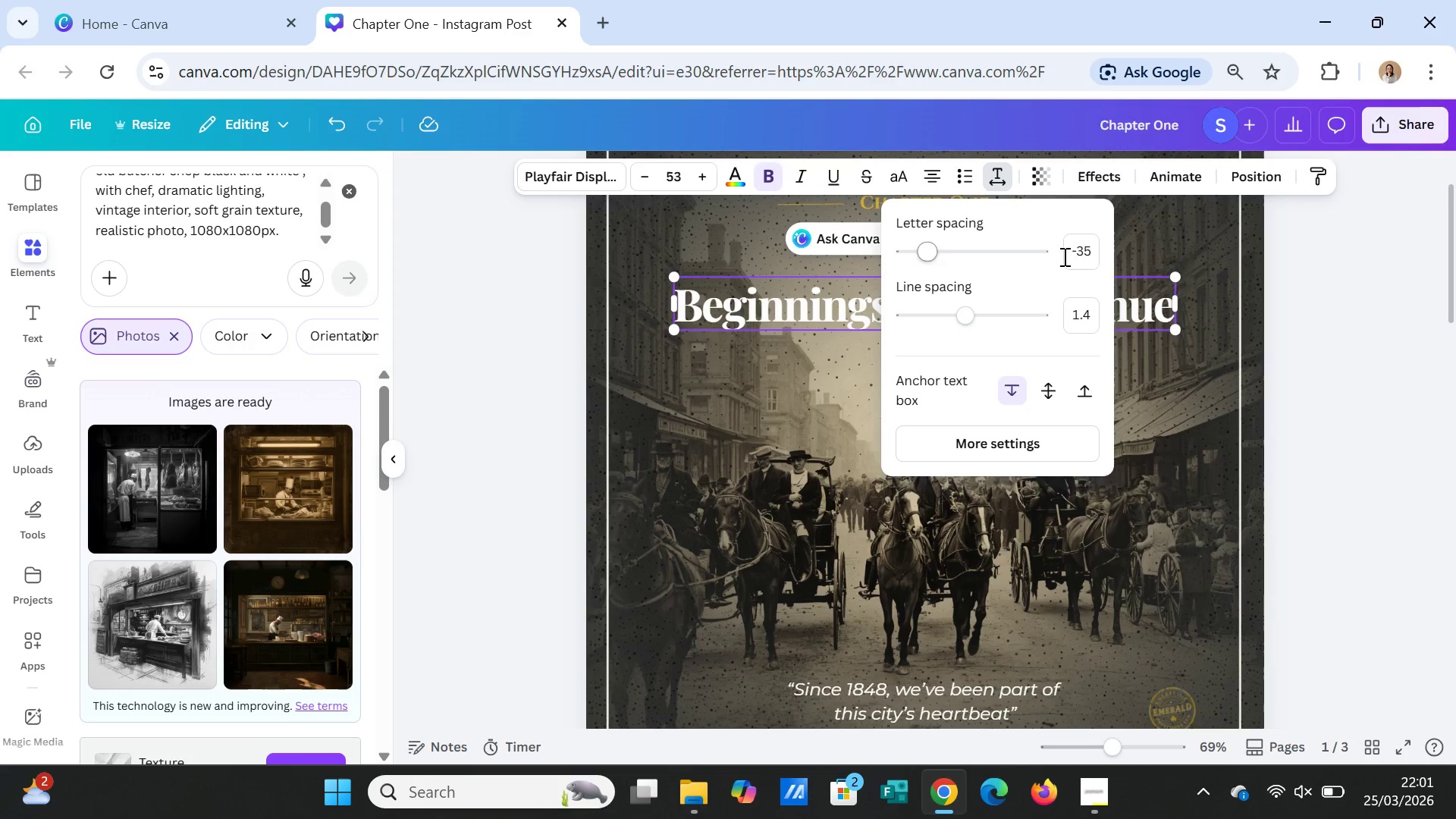 
left_click([1096, 251])
 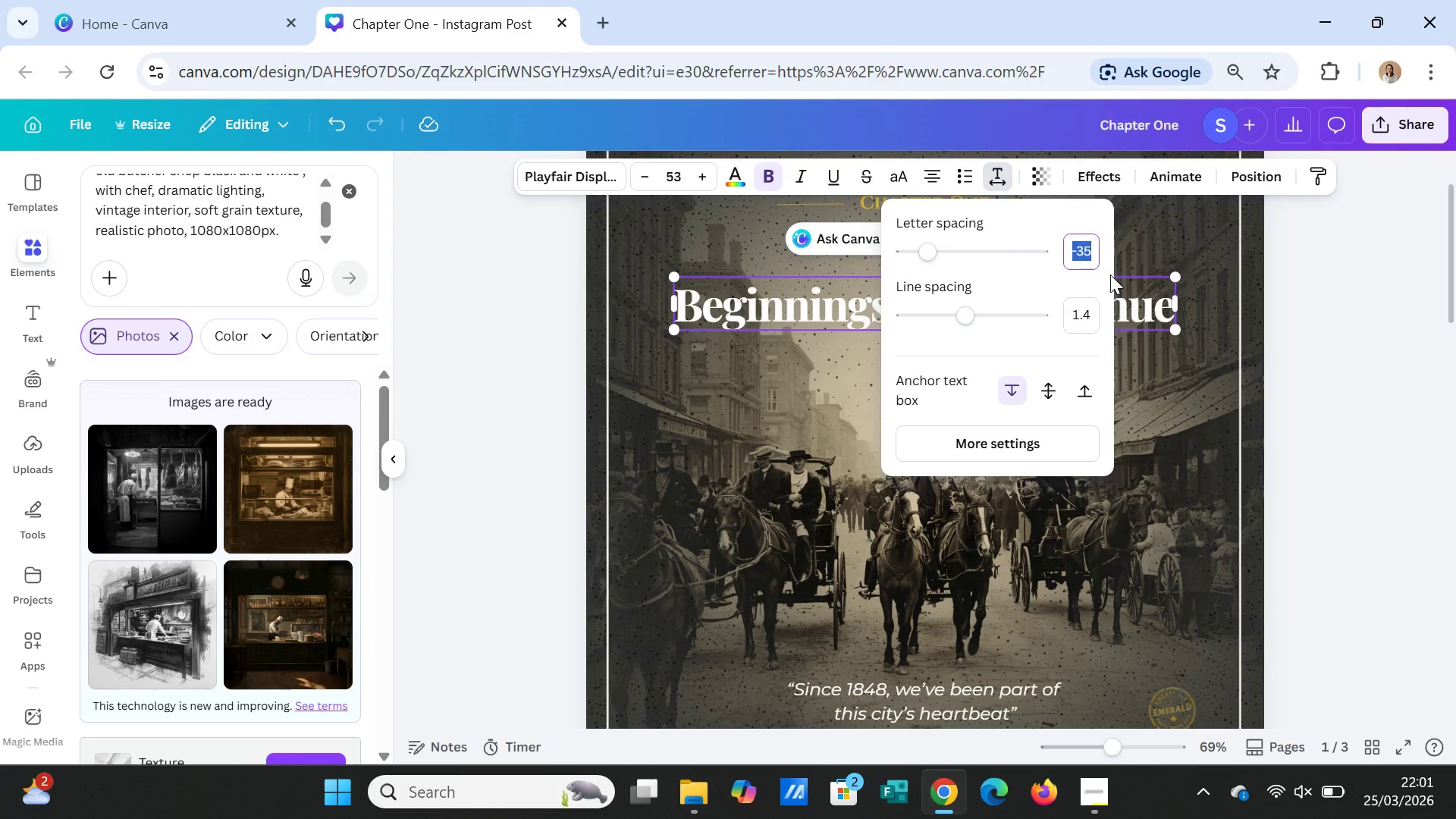 
key(ArrowRight)
 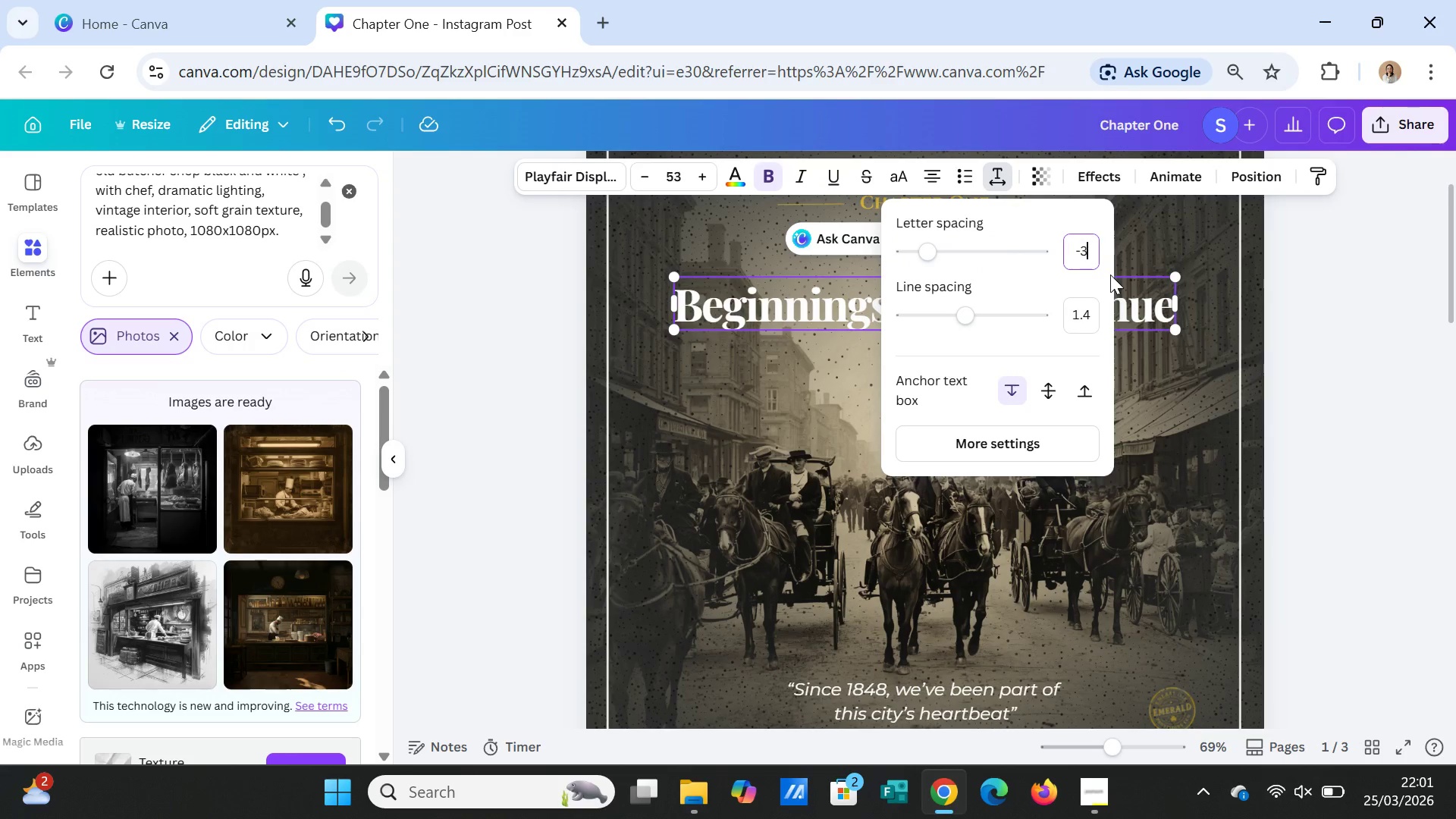 
key(Backspace)
 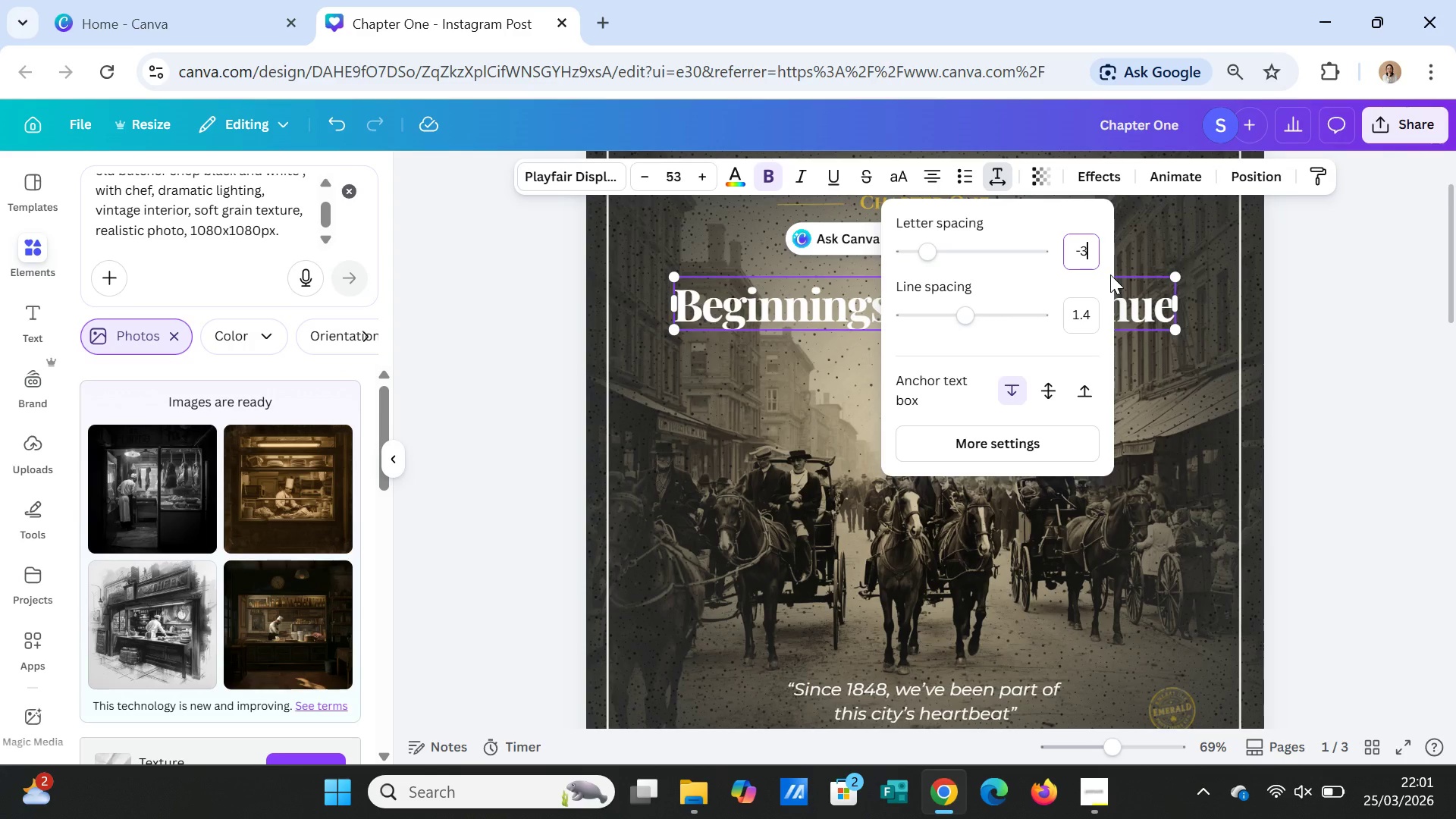 
key(8)
 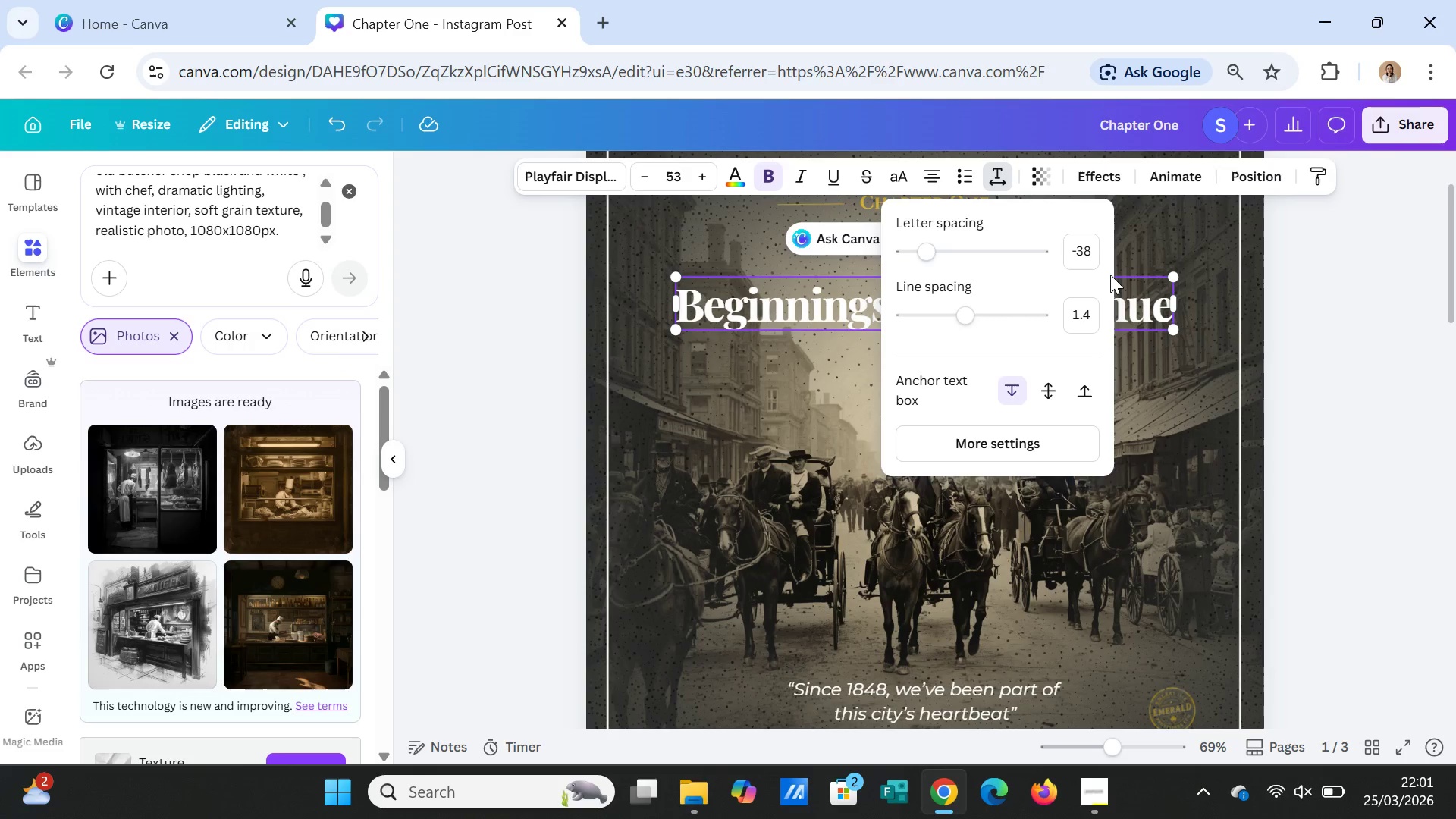 
key(Enter)
 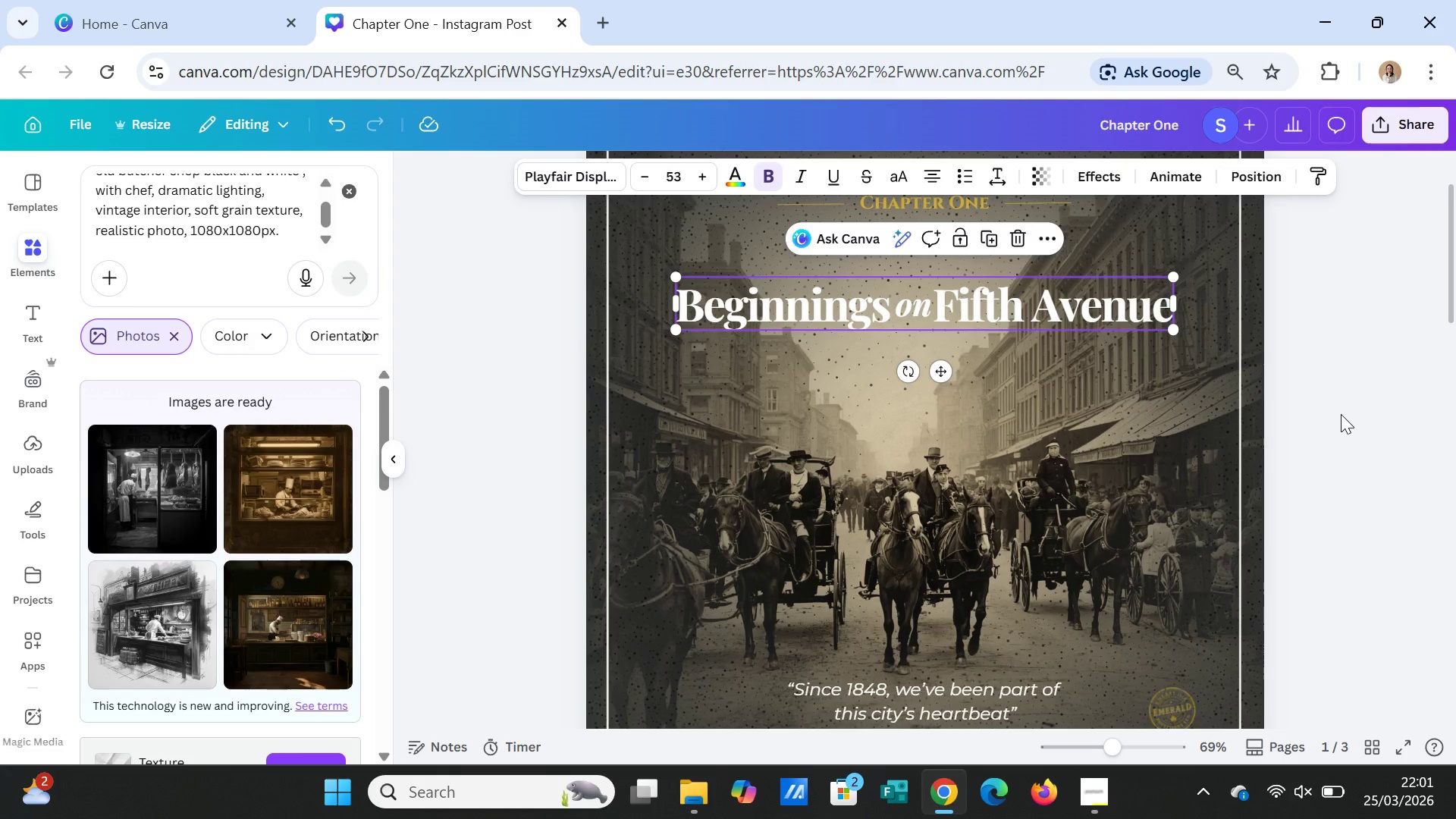 
wait(9.39)
 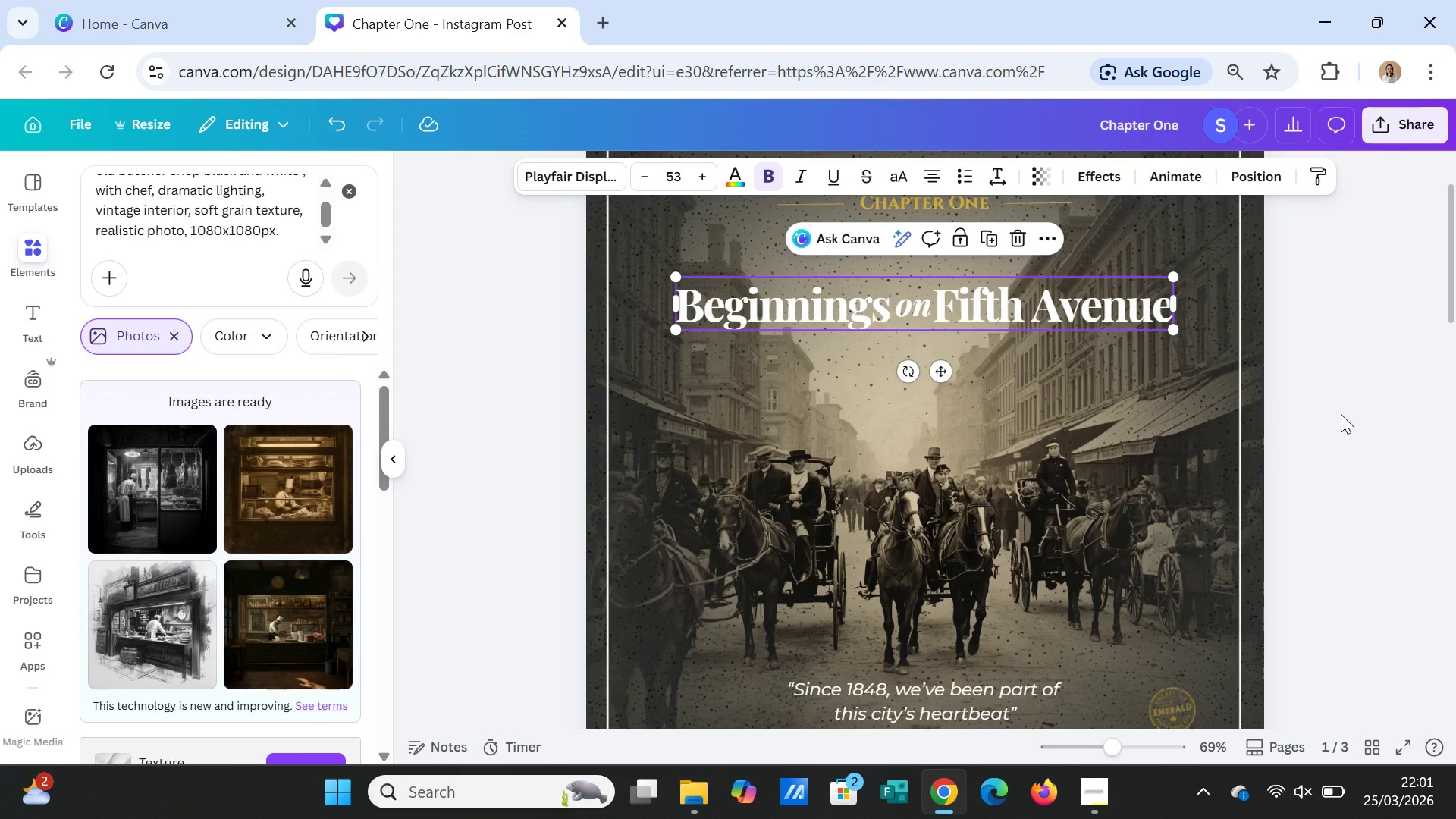 
left_click([1021, 308])
 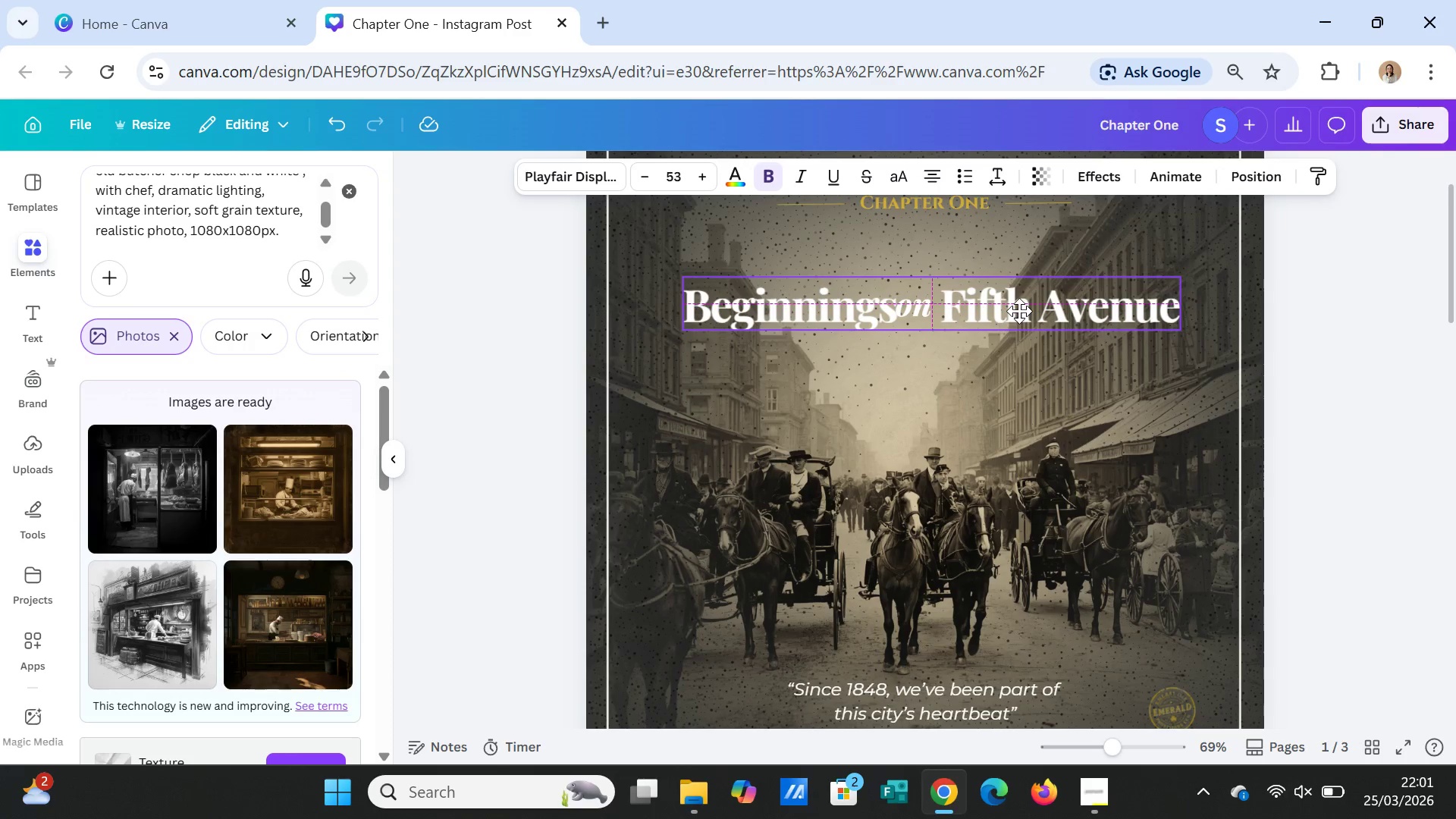 
wait(6.06)
 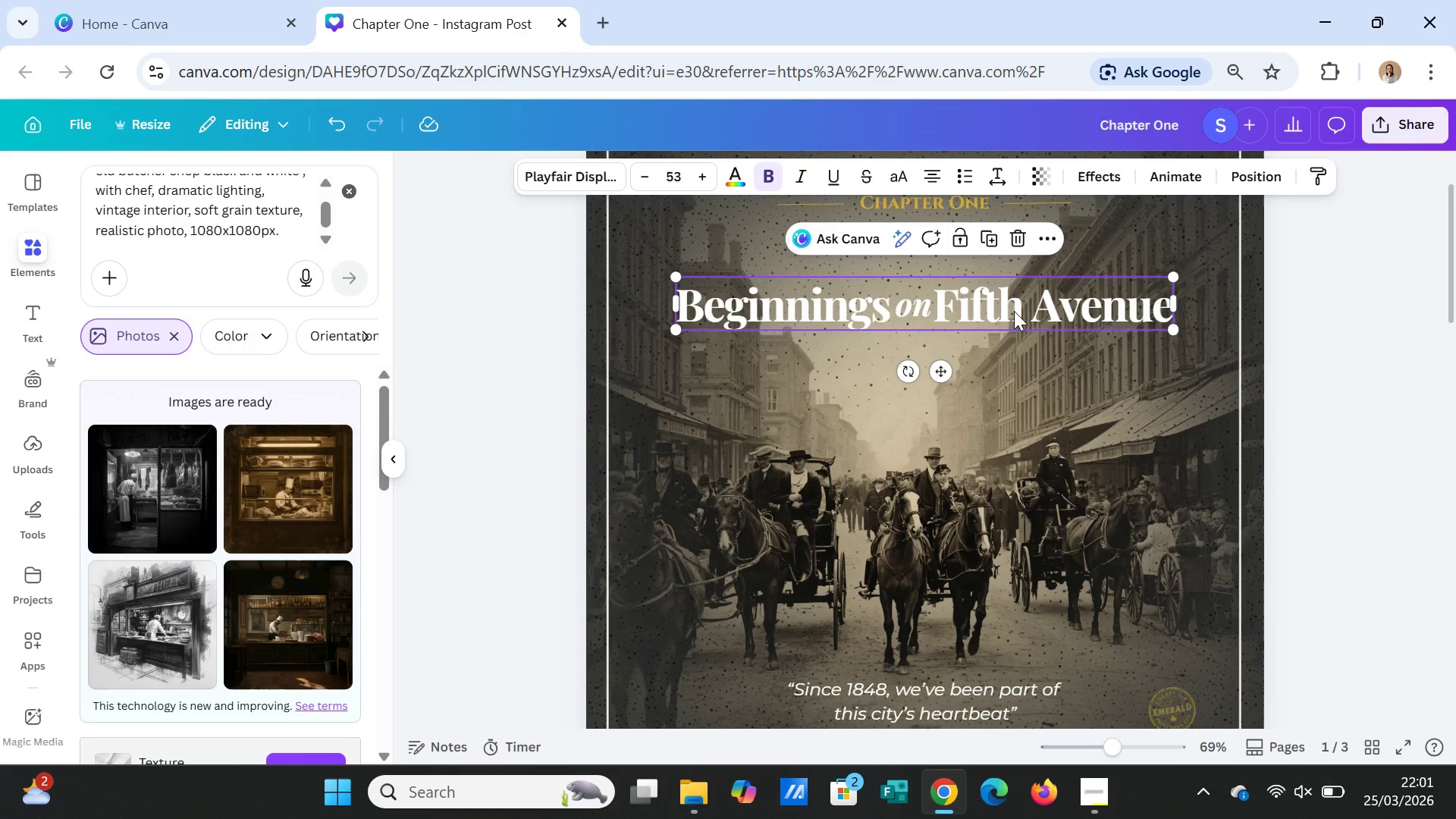 
left_click([1069, 415])
 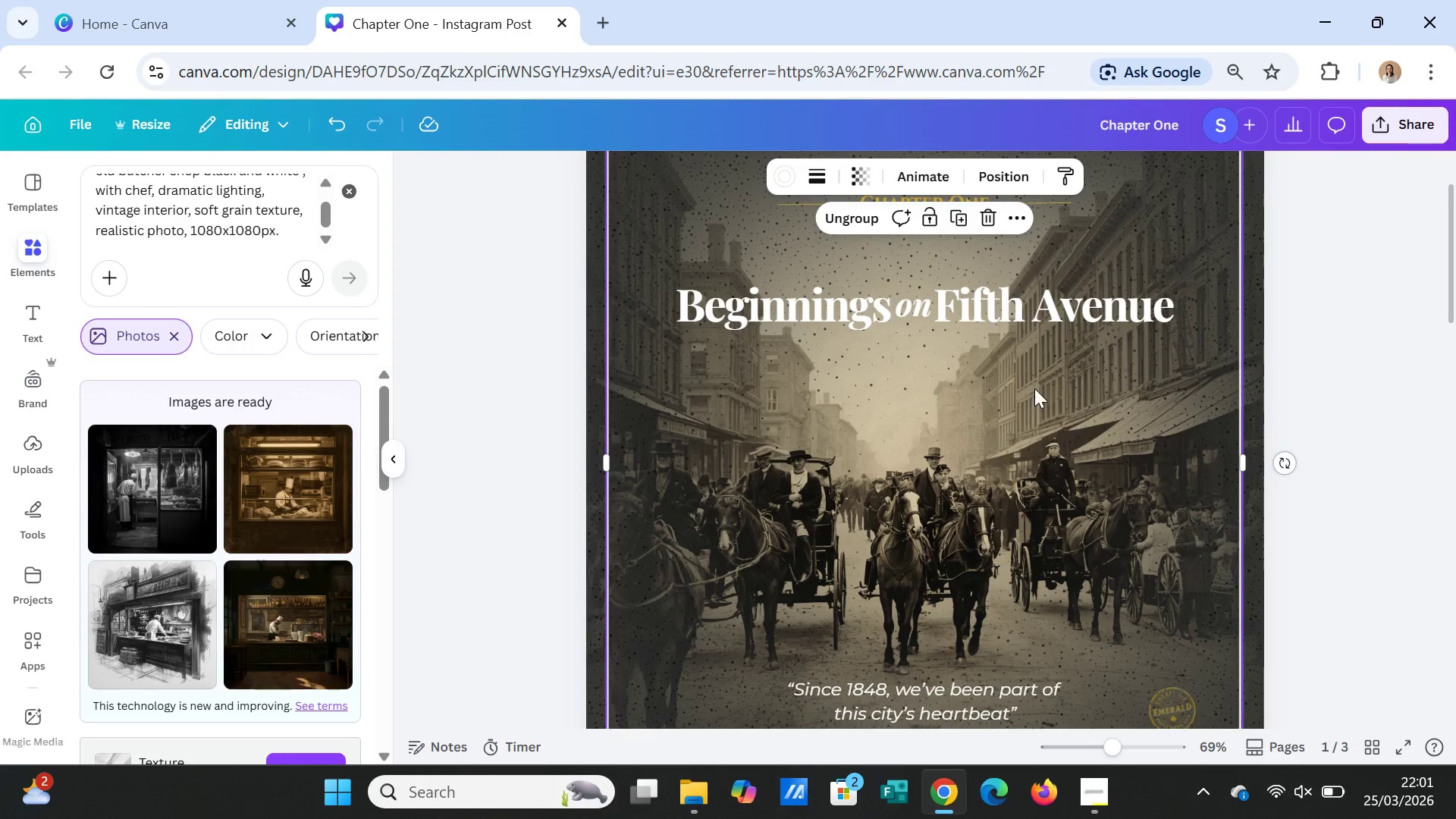 
left_click([1011, 322])
 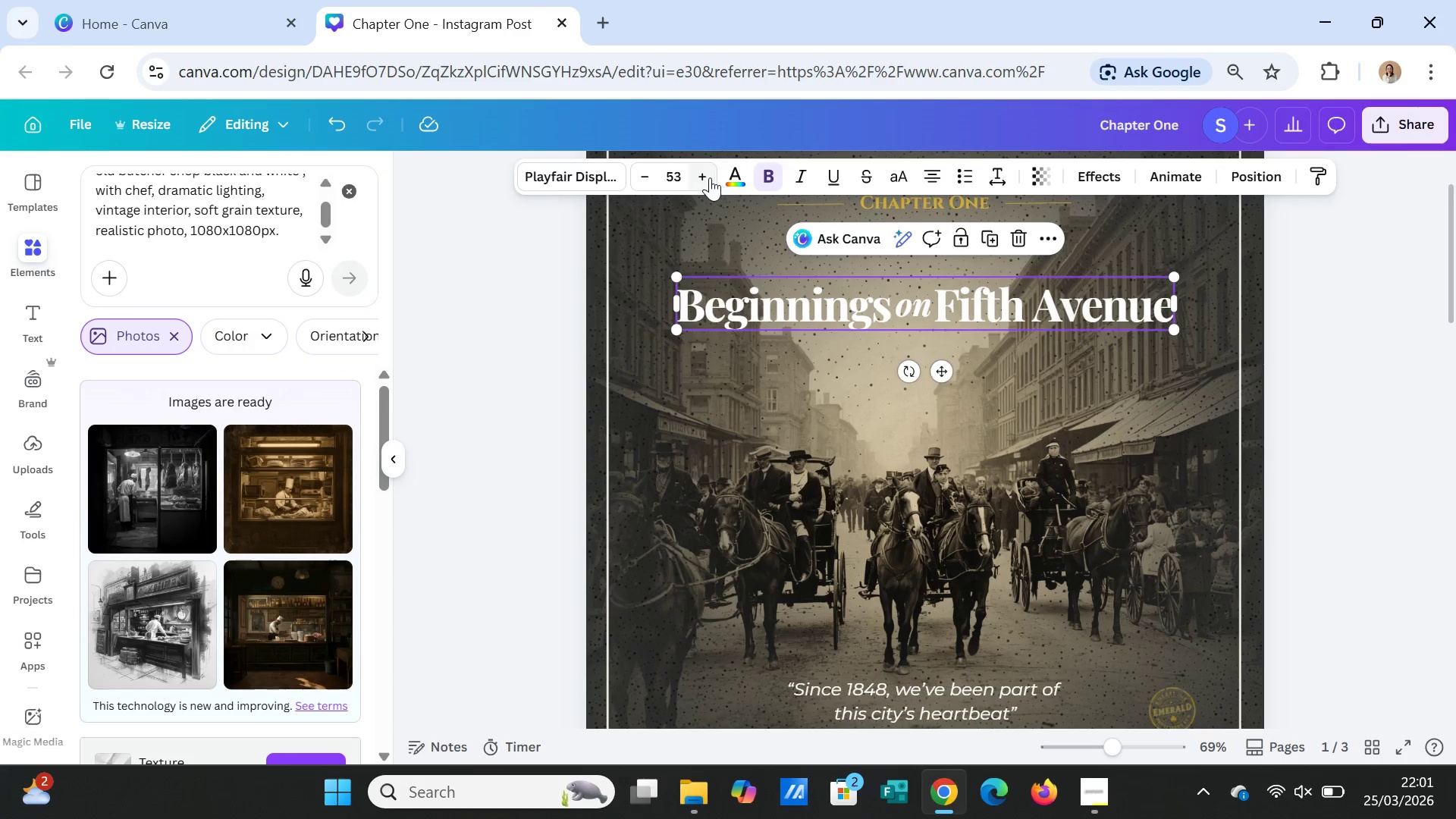 
double_click([709, 177])
 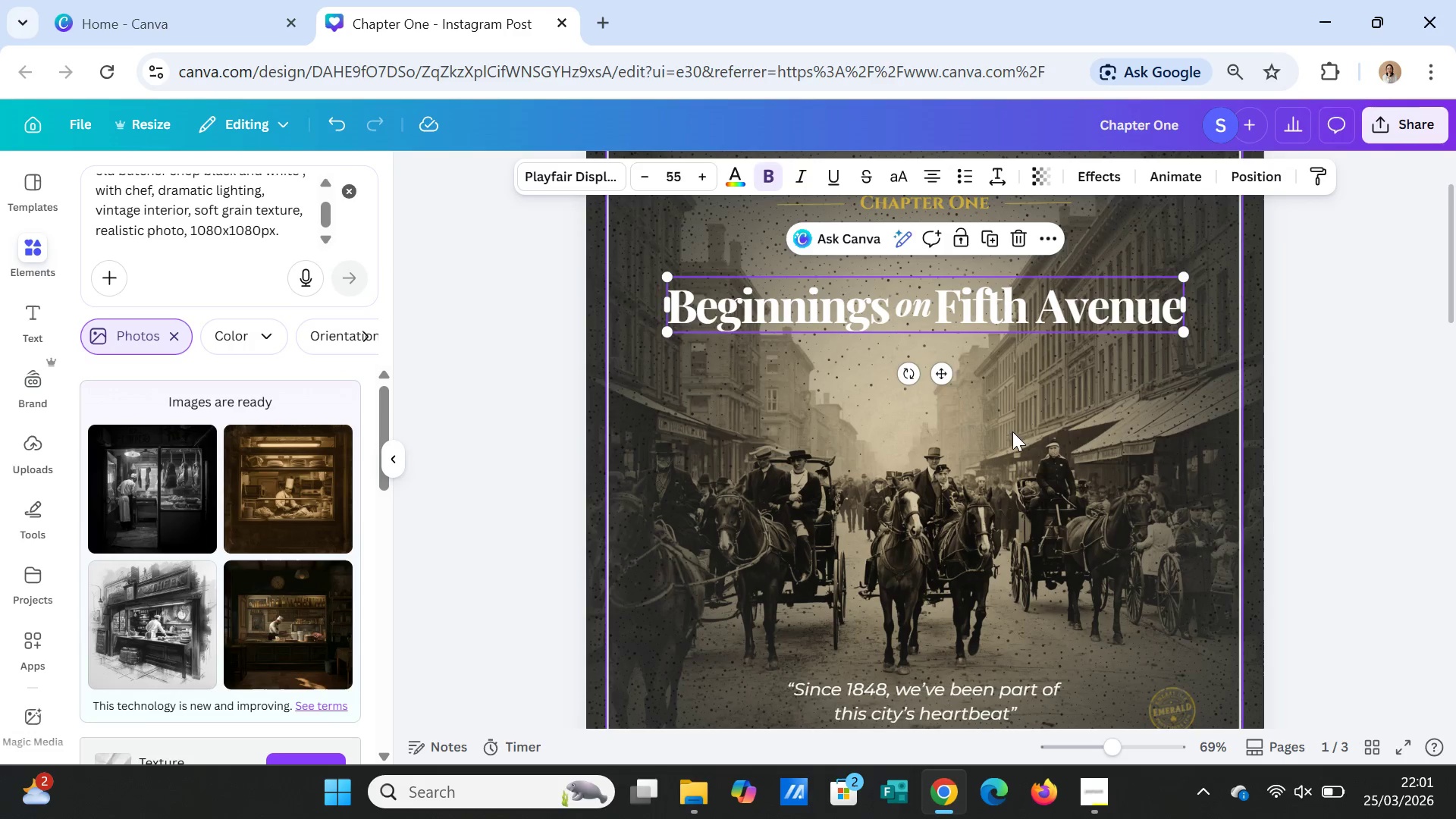 
left_click([1066, 428])
 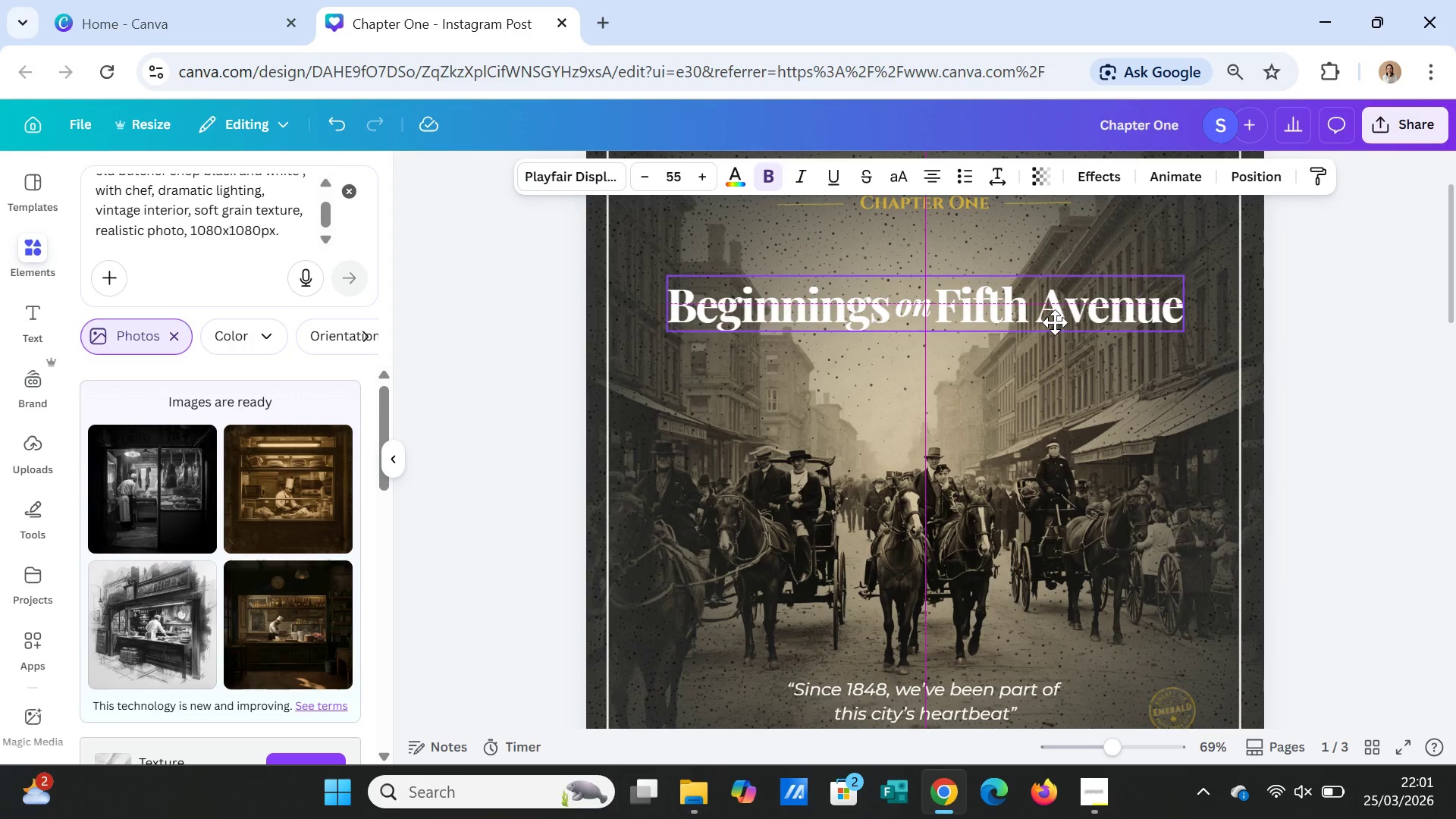 
left_click([1067, 387])
 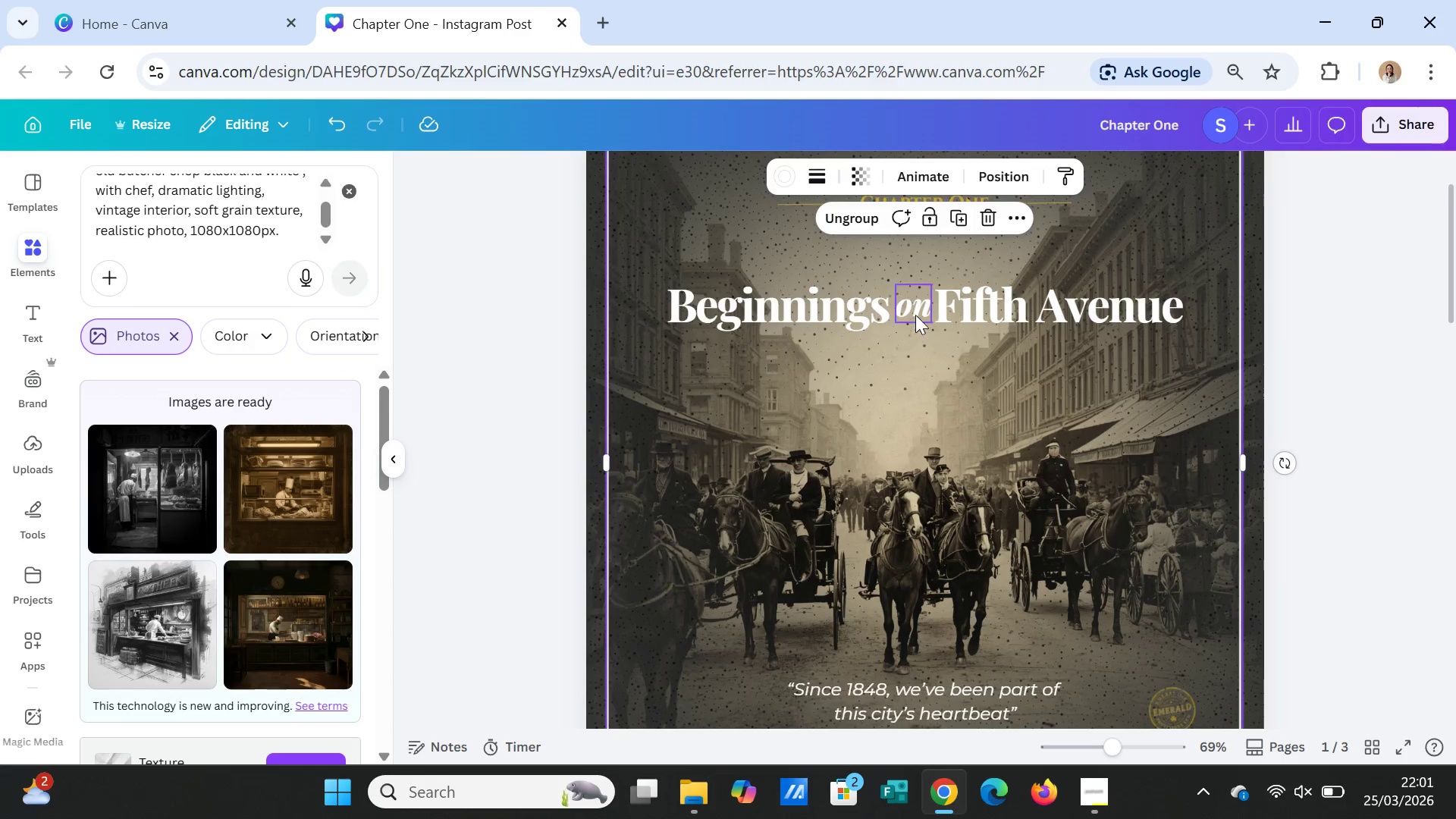 
left_click([911, 306])
 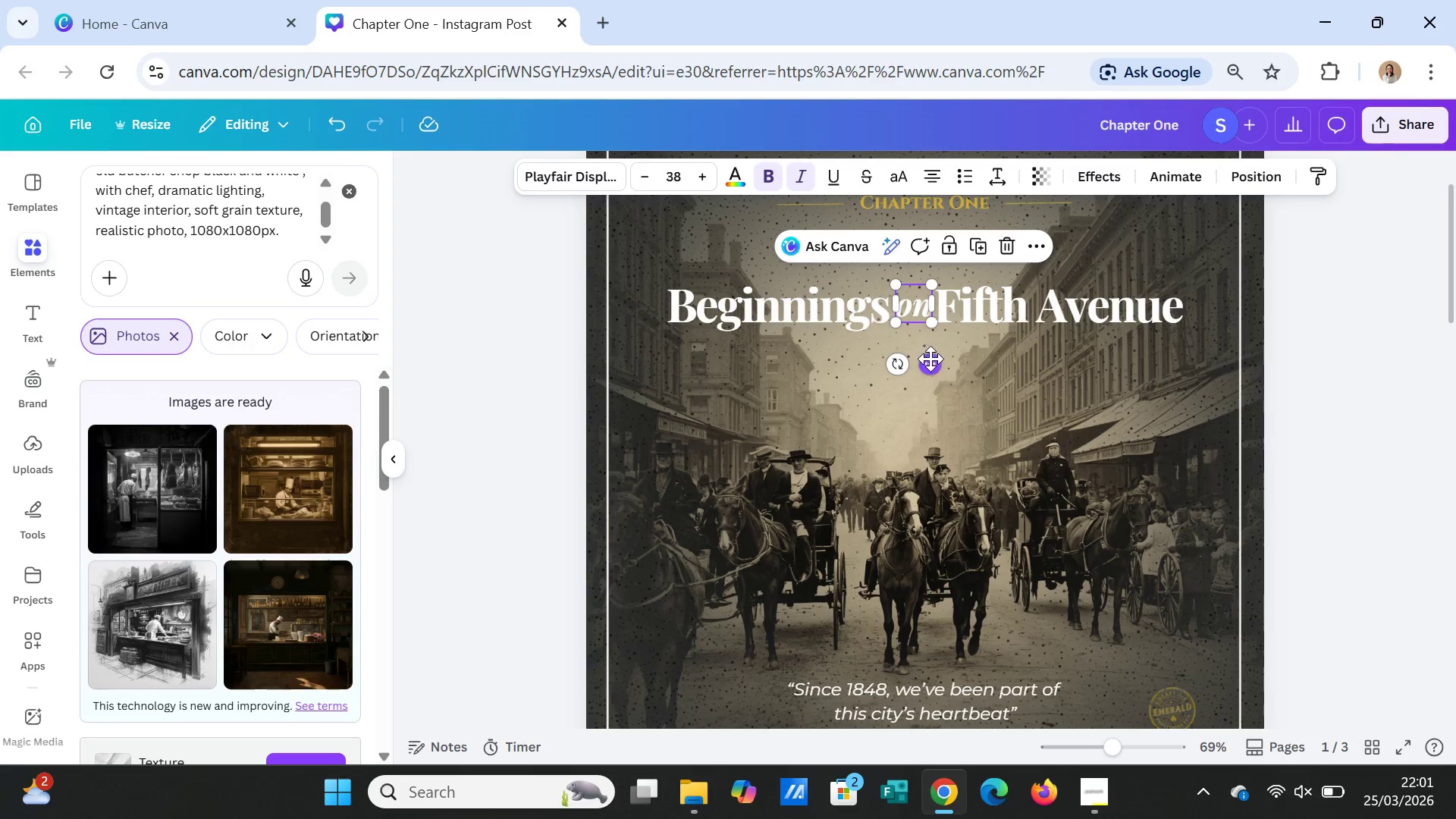 
left_click_drag(start_coordinate=[930, 364], to_coordinate=[930, 368])
 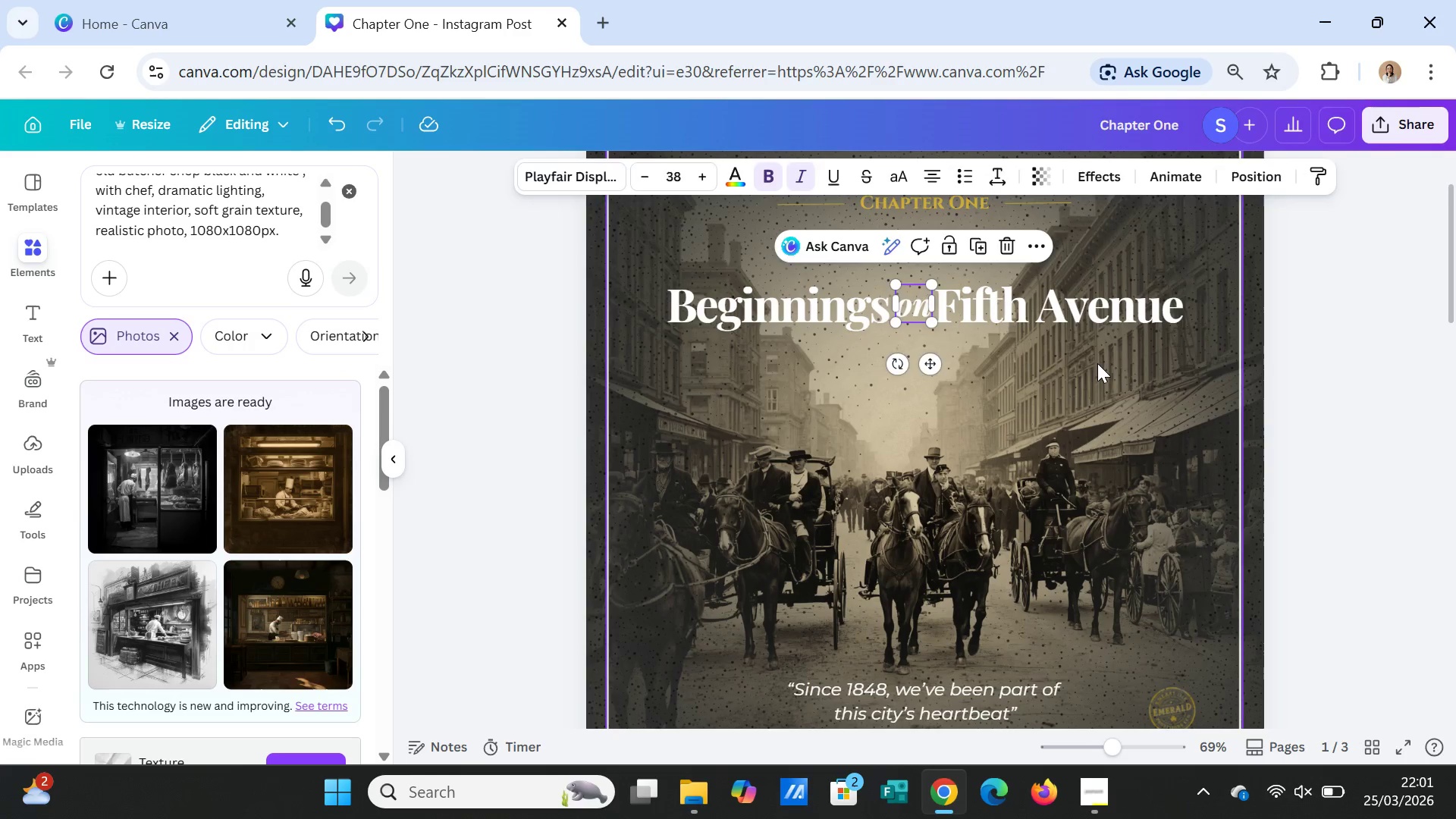 
left_click([1097, 363])
 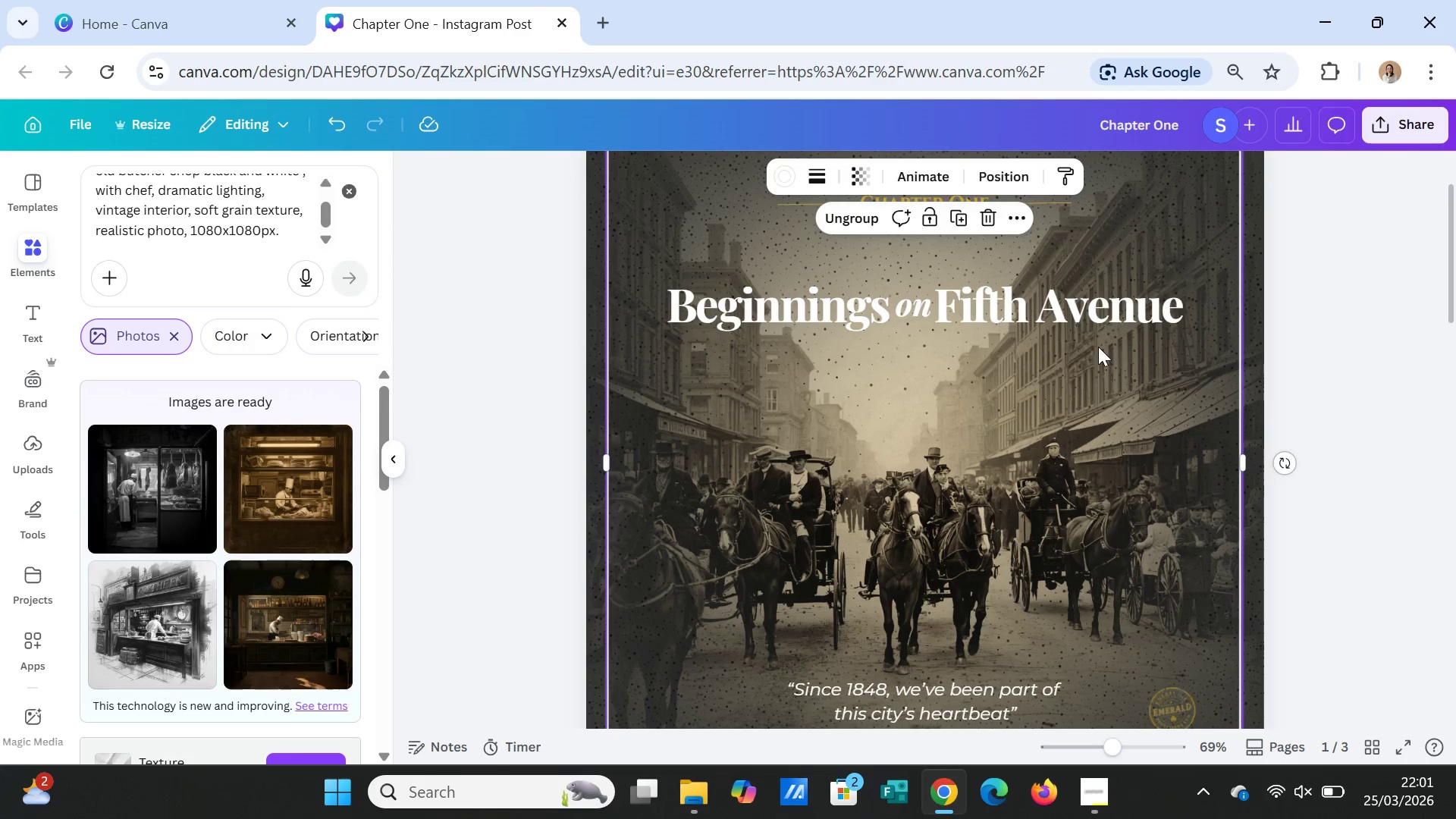 
left_click([1095, 320])
 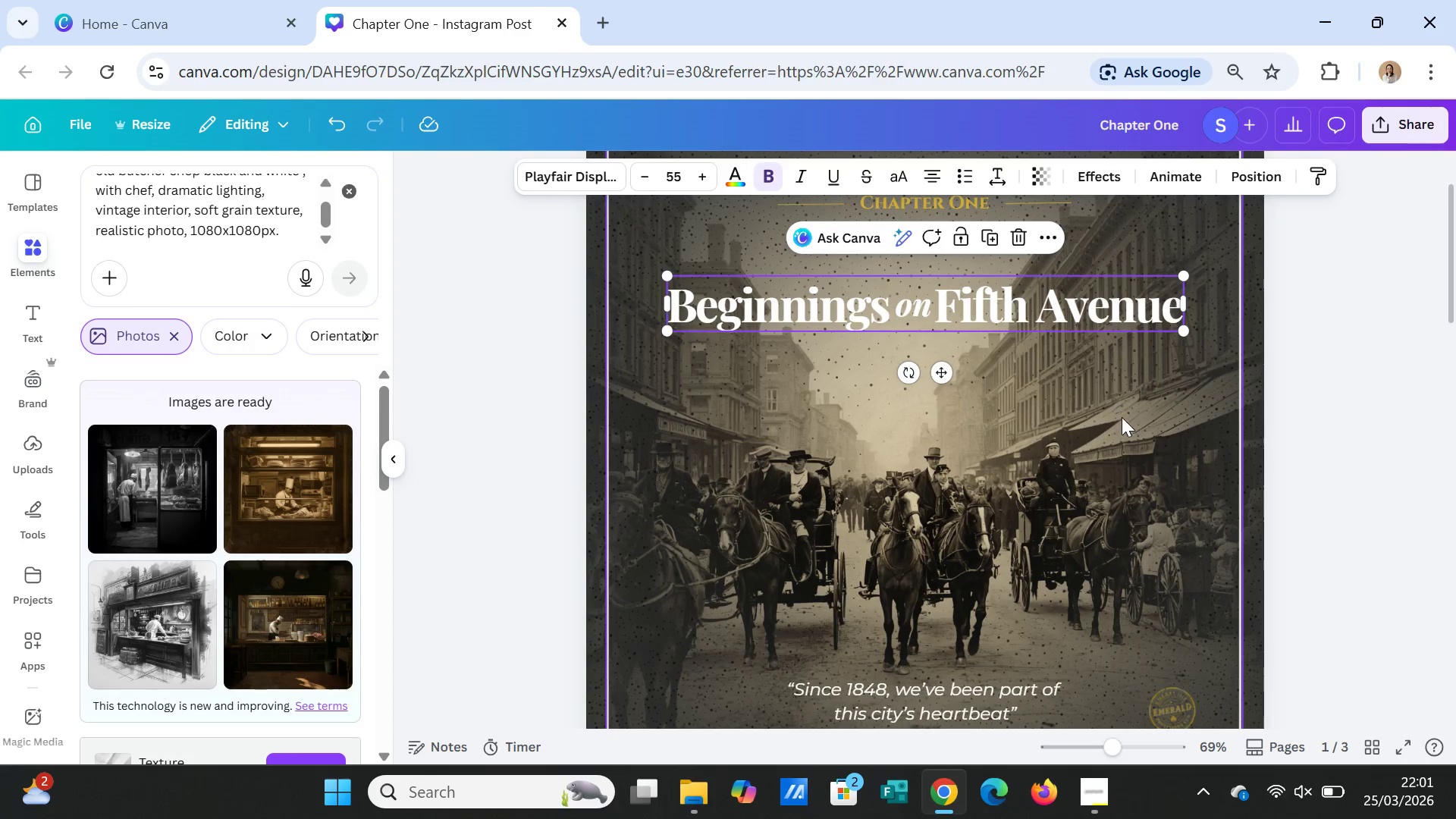 
left_click([1125, 429])
 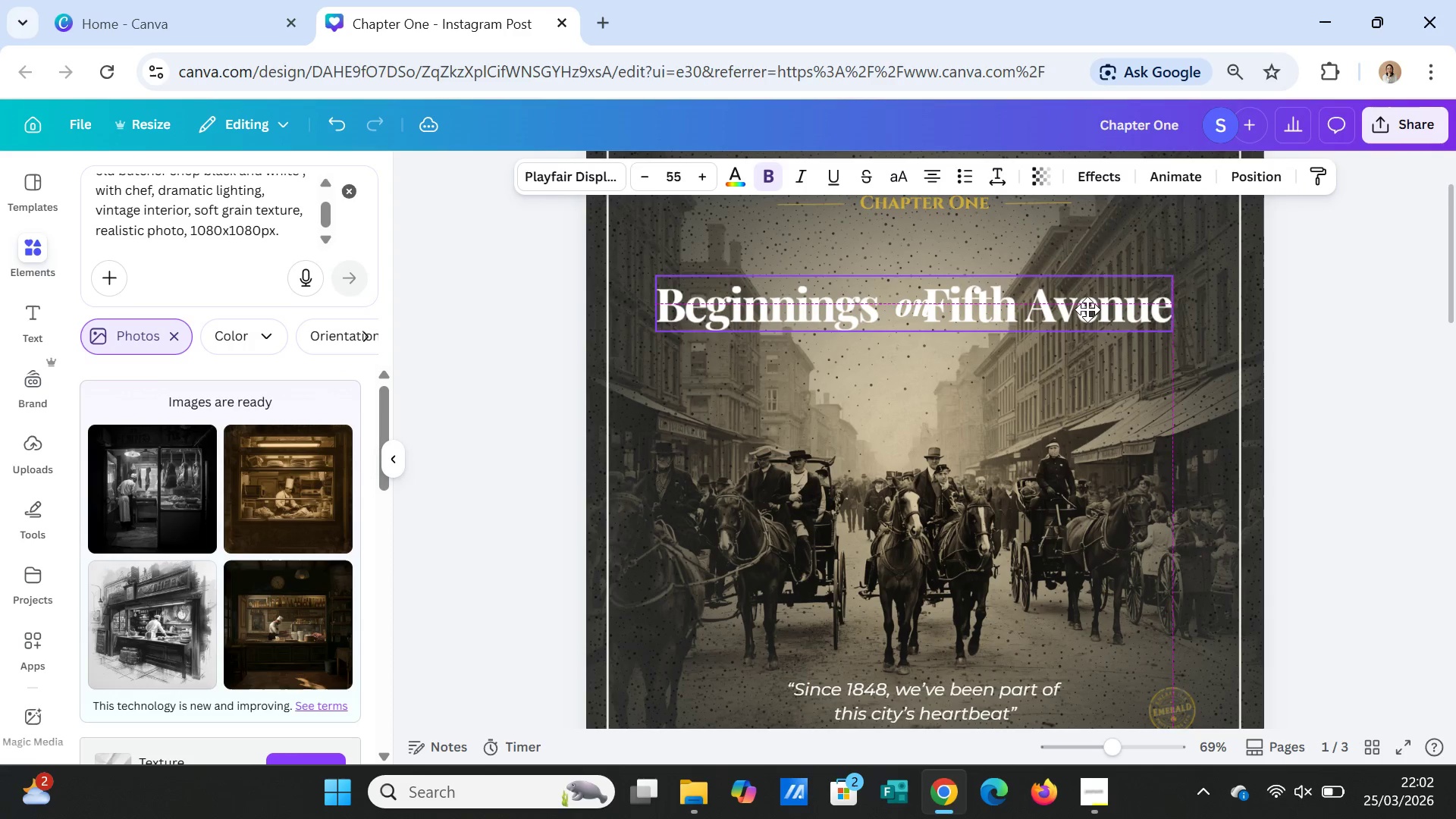 
wait(10.38)
 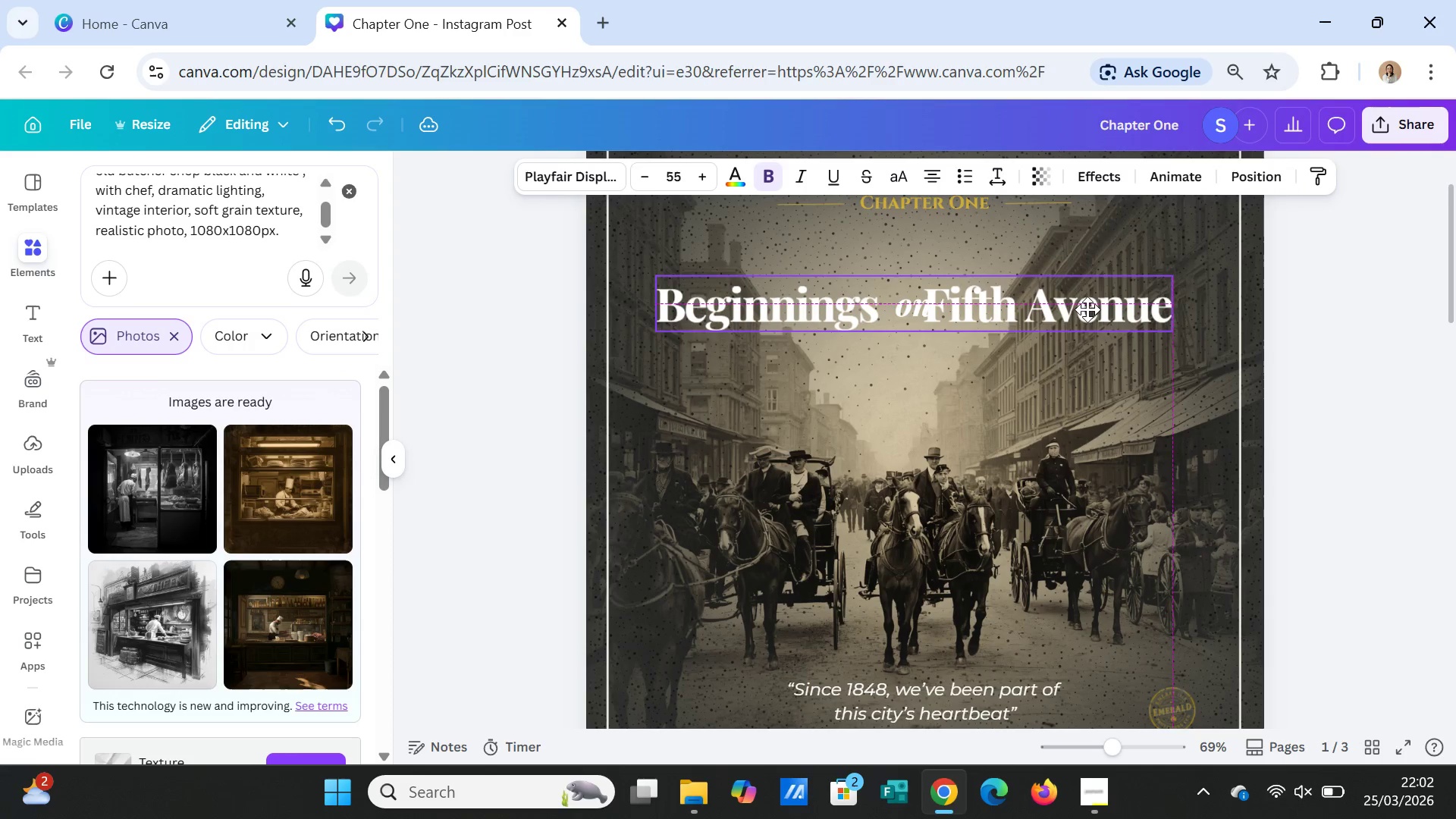 
left_click([1118, 405])
 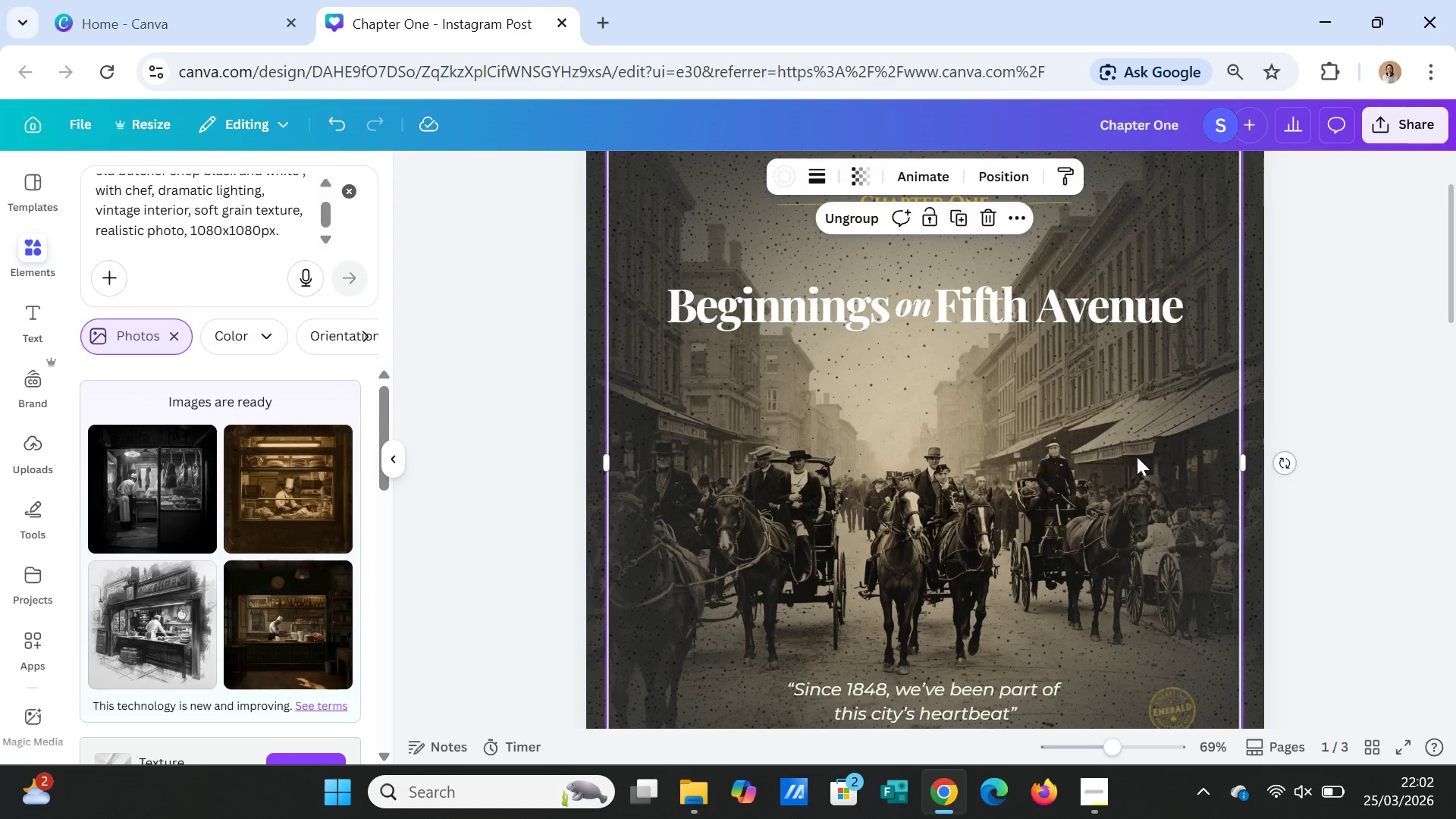 
scroll: coordinate [1166, 553], scroll_direction: down, amount: 12.0
 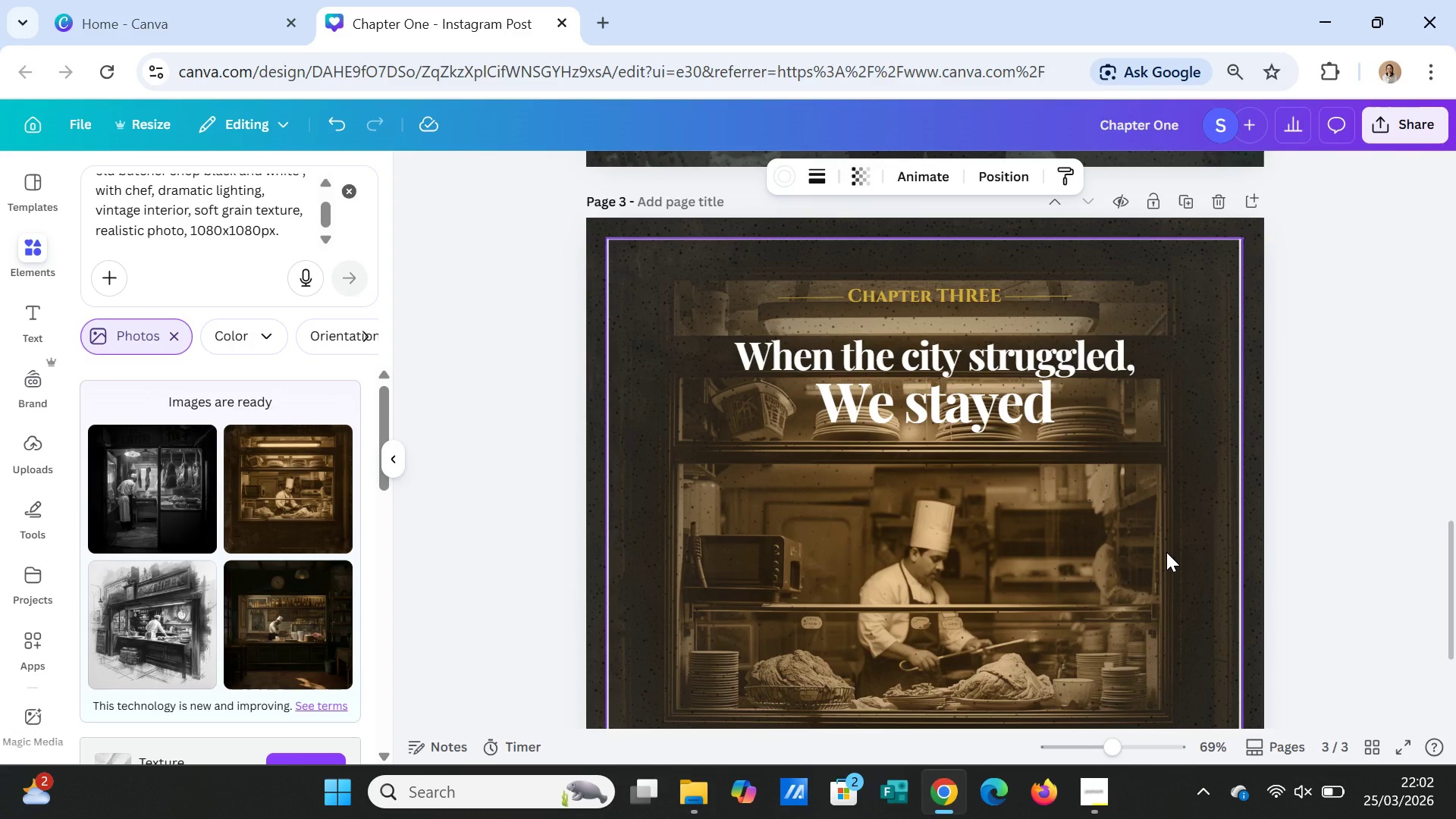 
left_click([910, 415])
 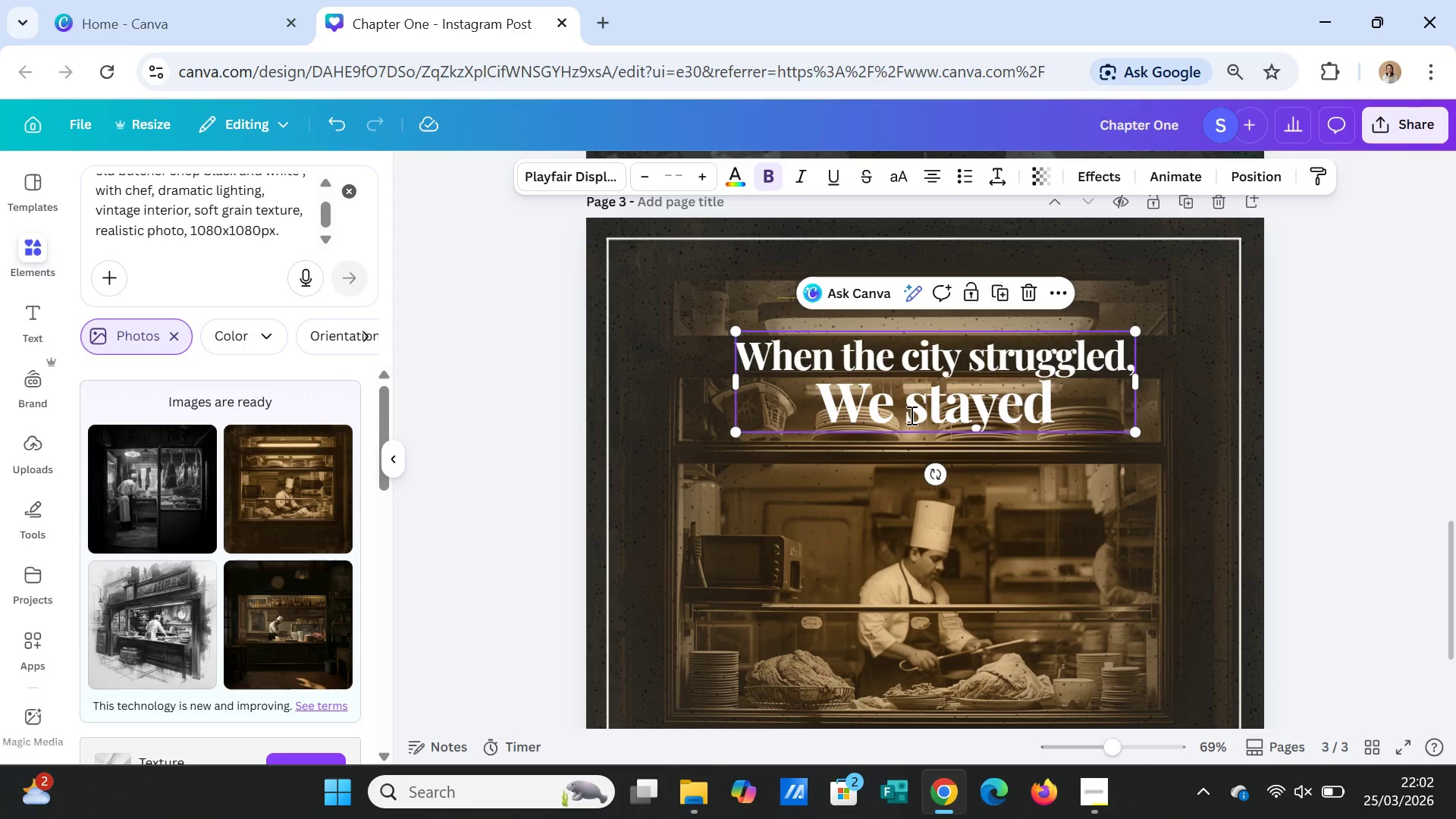 
double_click([910, 415])
 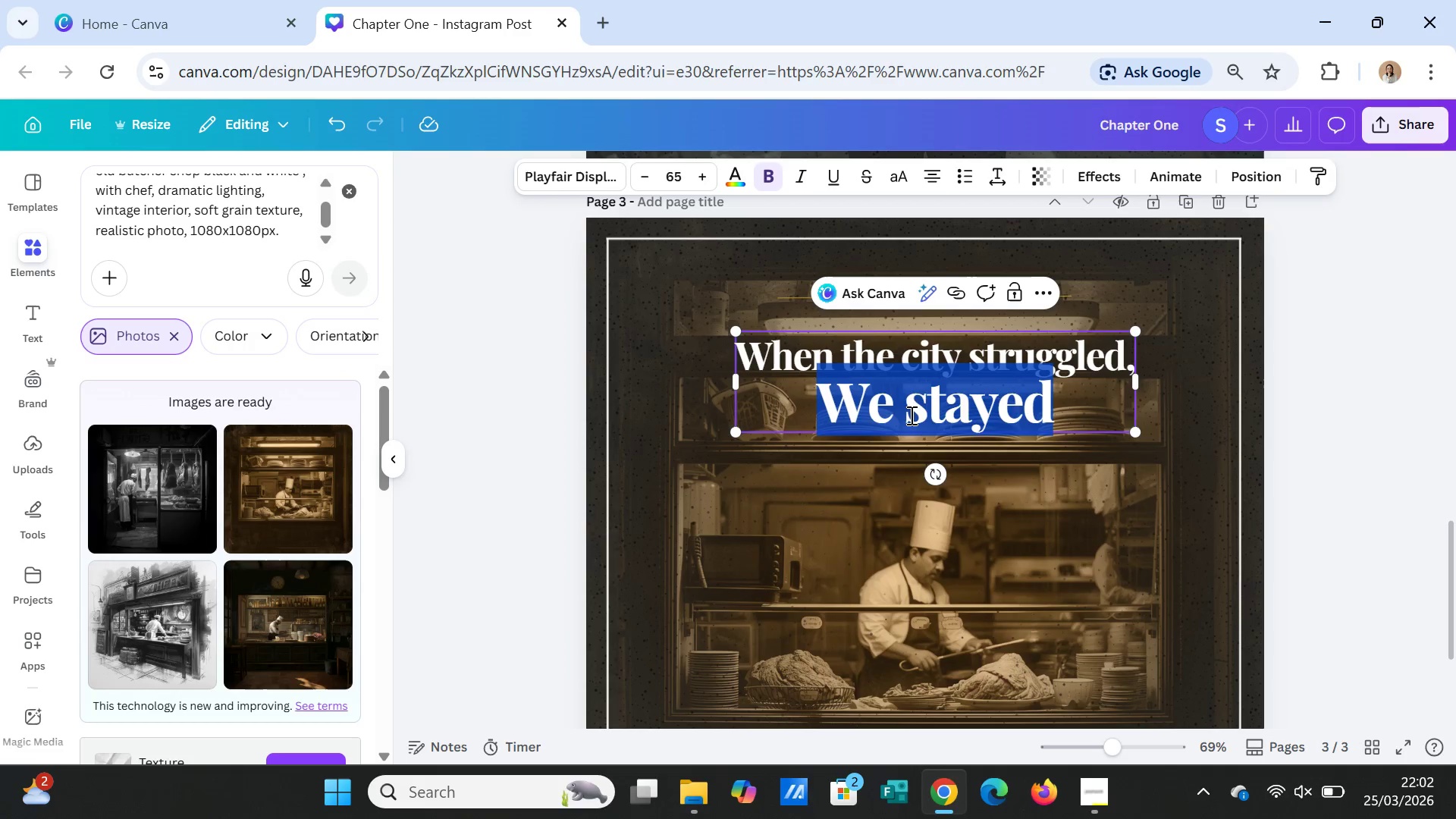 
triple_click([910, 415])
 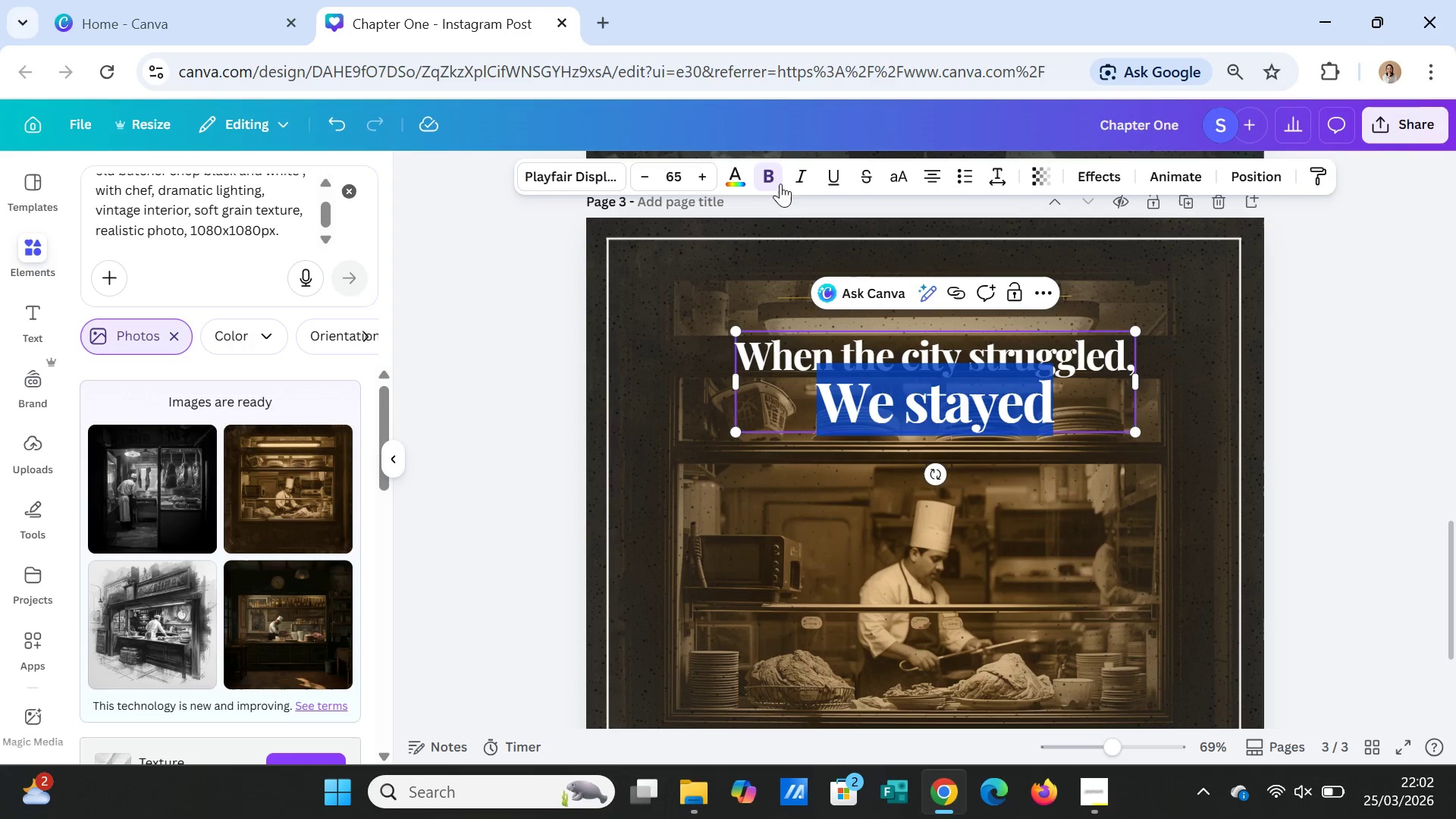 
left_click([799, 171])
 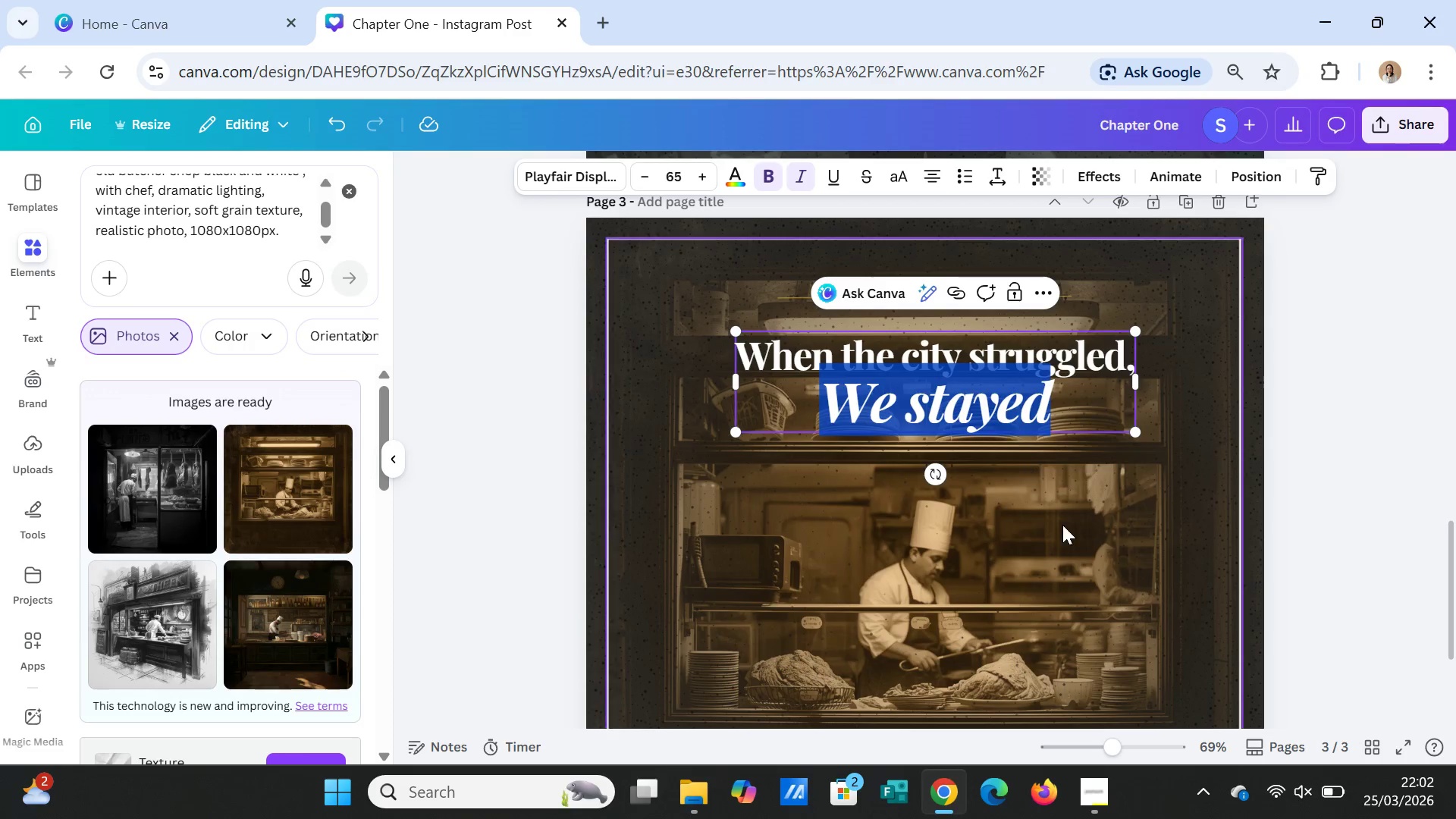 
left_click([1063, 527])
 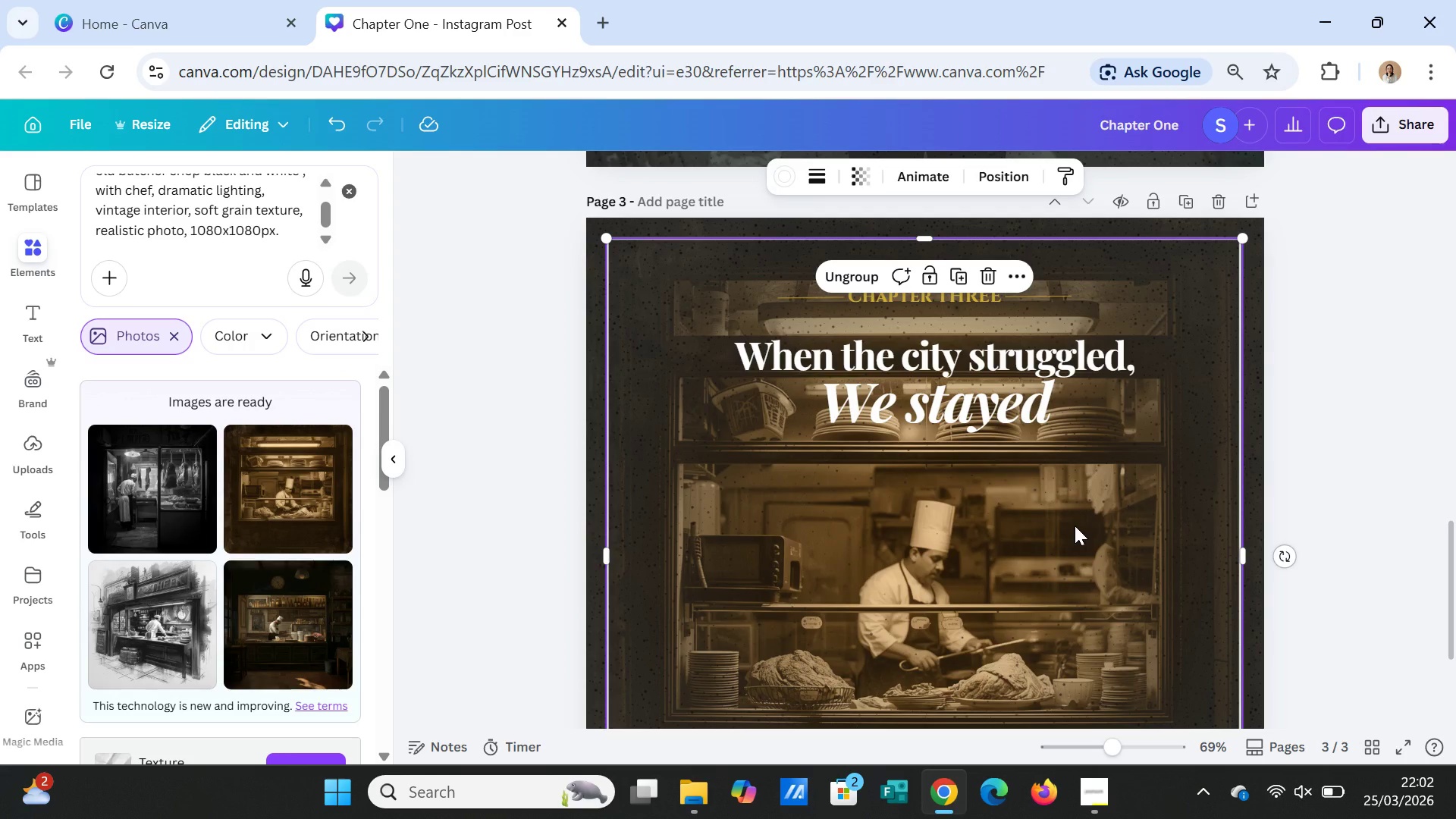 
scroll: coordinate [1081, 526], scroll_direction: up, amount: 6.0
 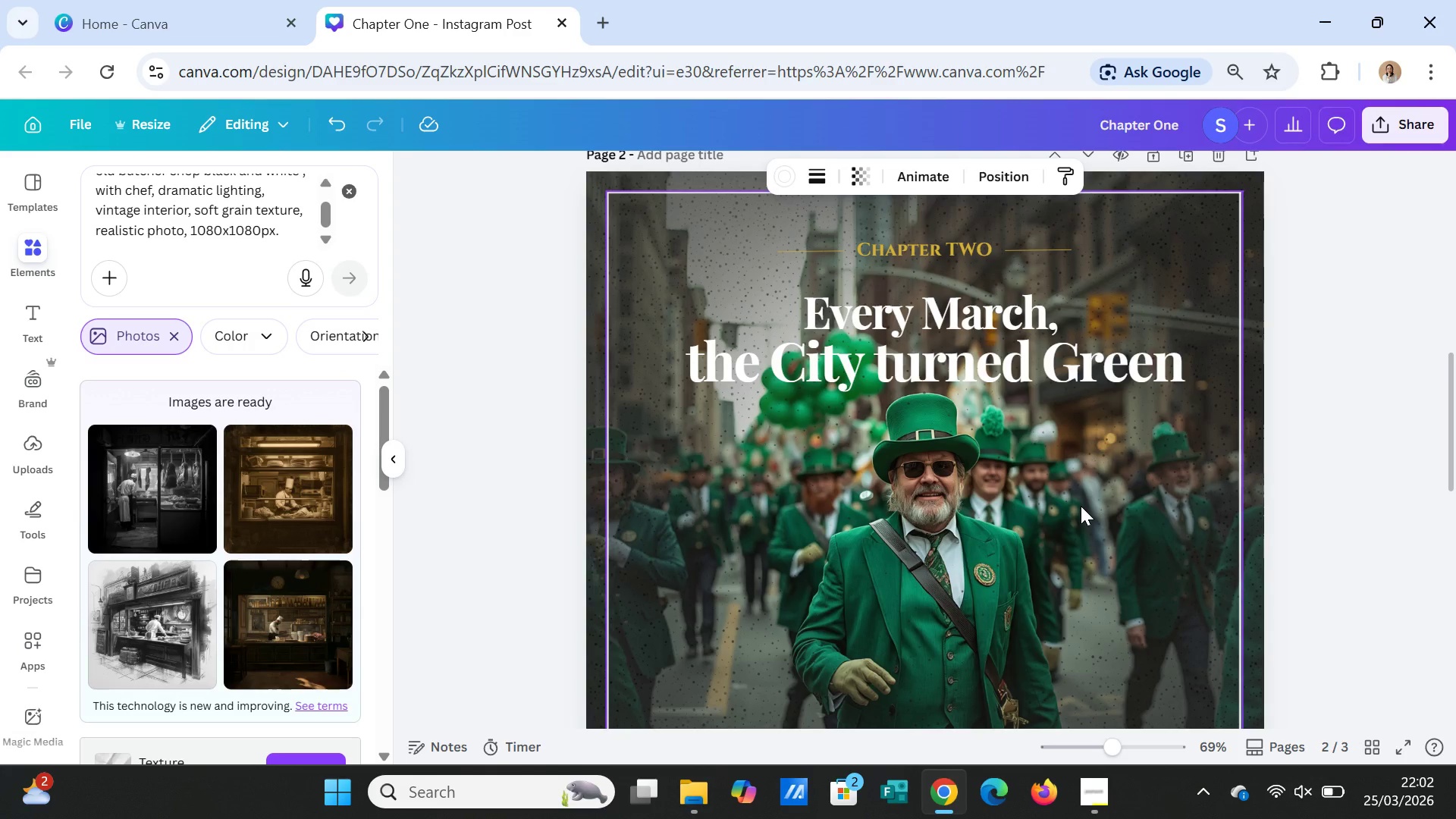 
wait(5.27)
 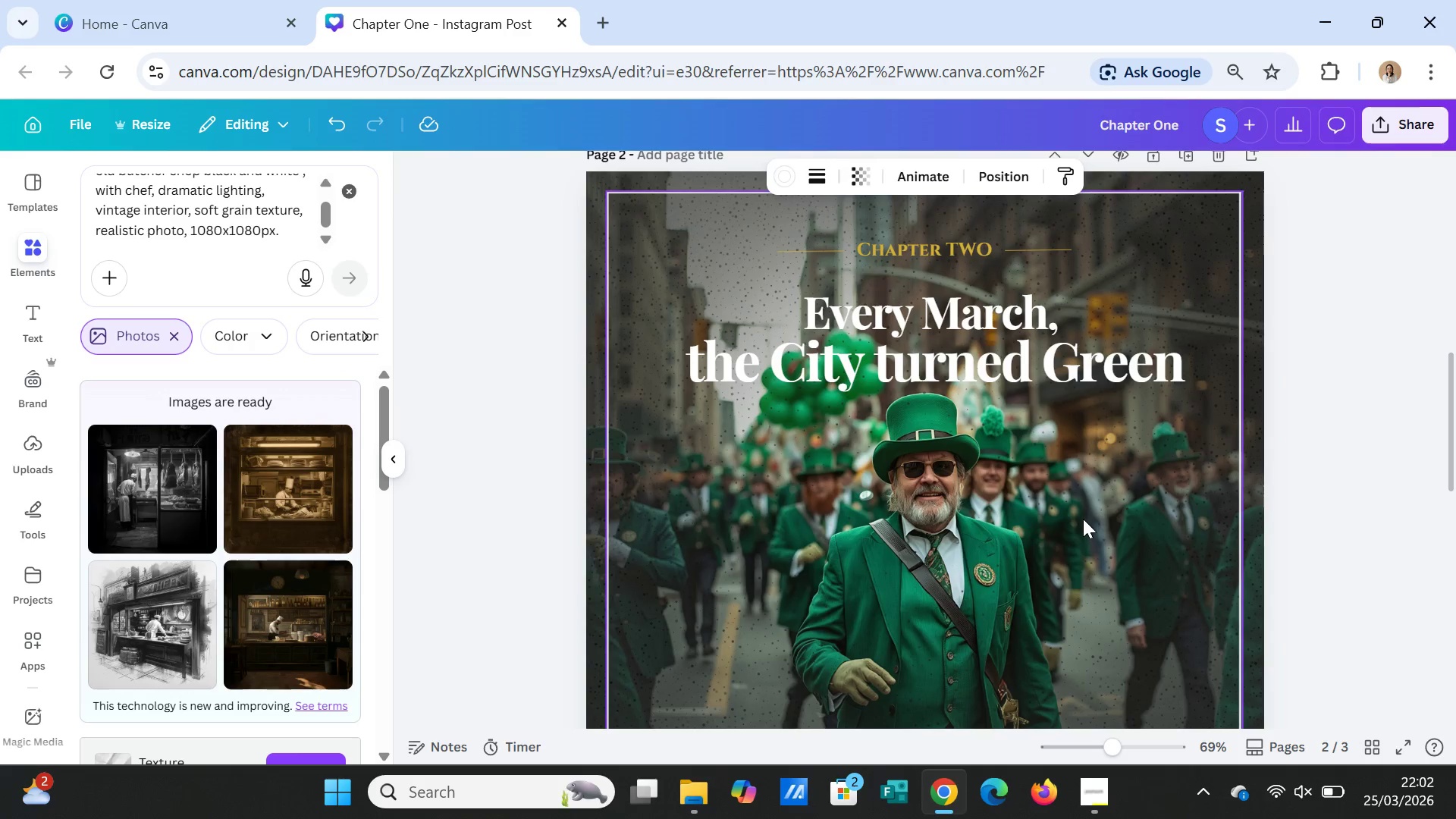 
left_click([1062, 378])
 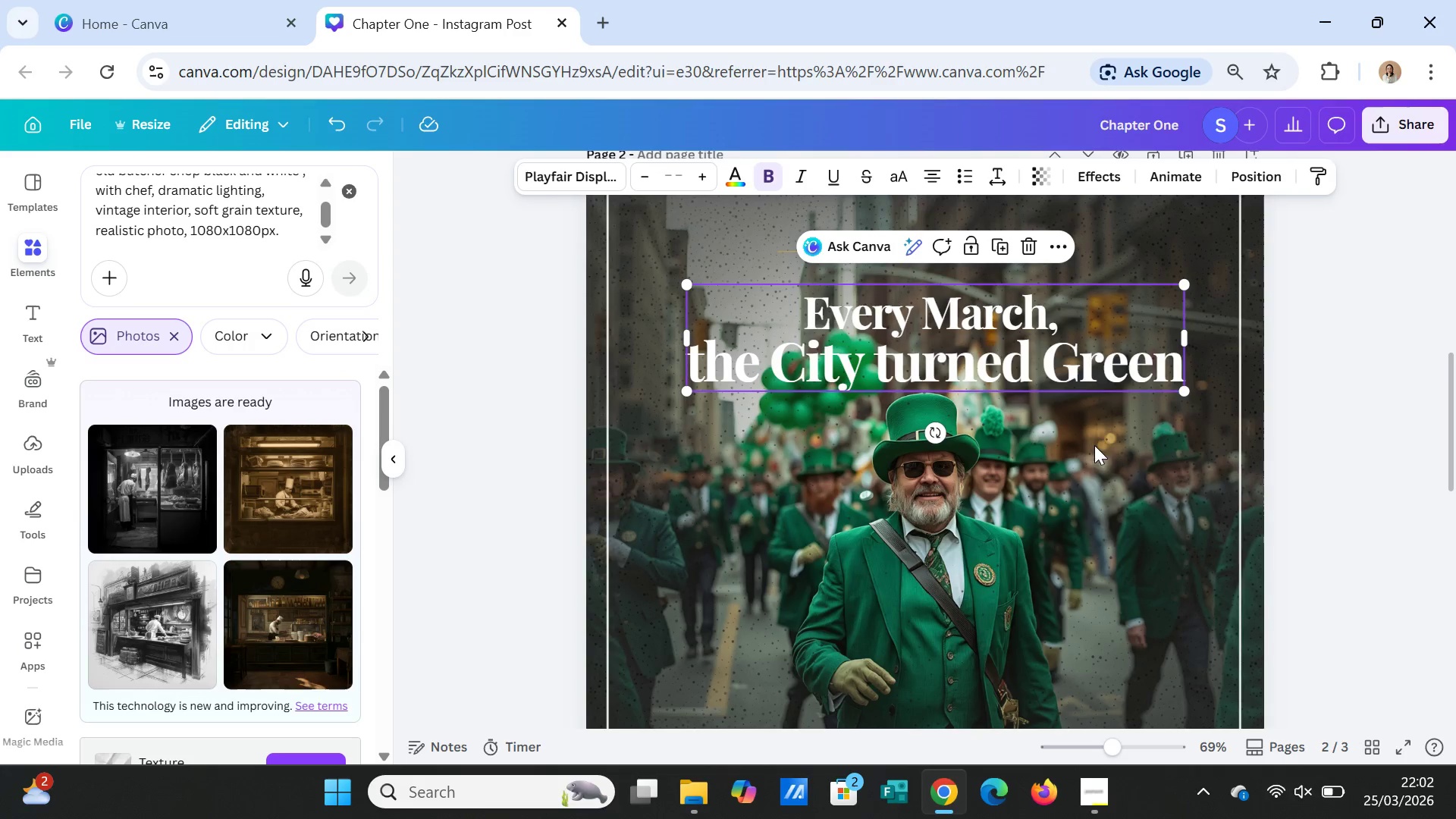 
scroll: coordinate [1122, 550], scroll_direction: down, amount: 4.0
 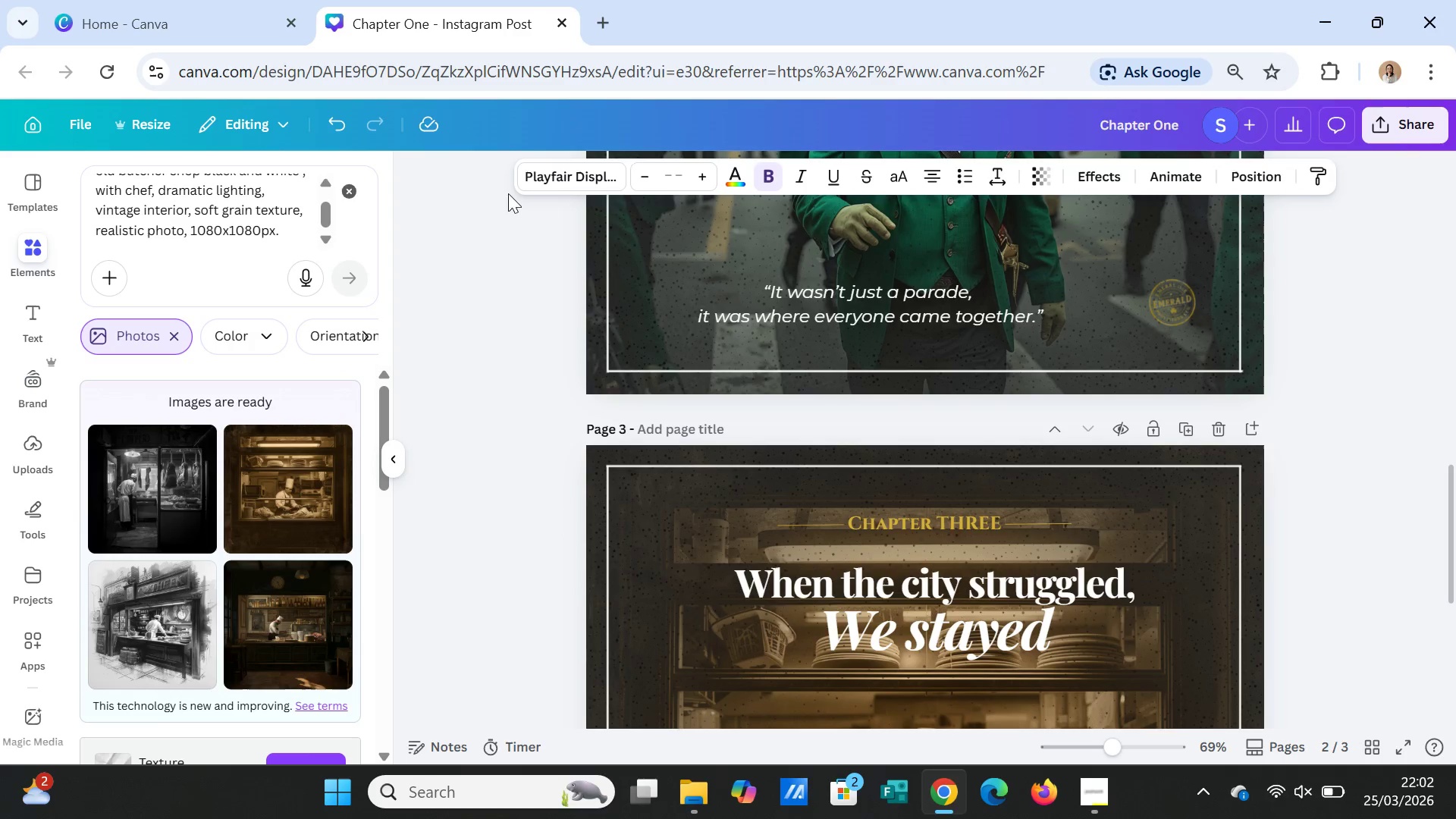 
left_click([340, 120])
 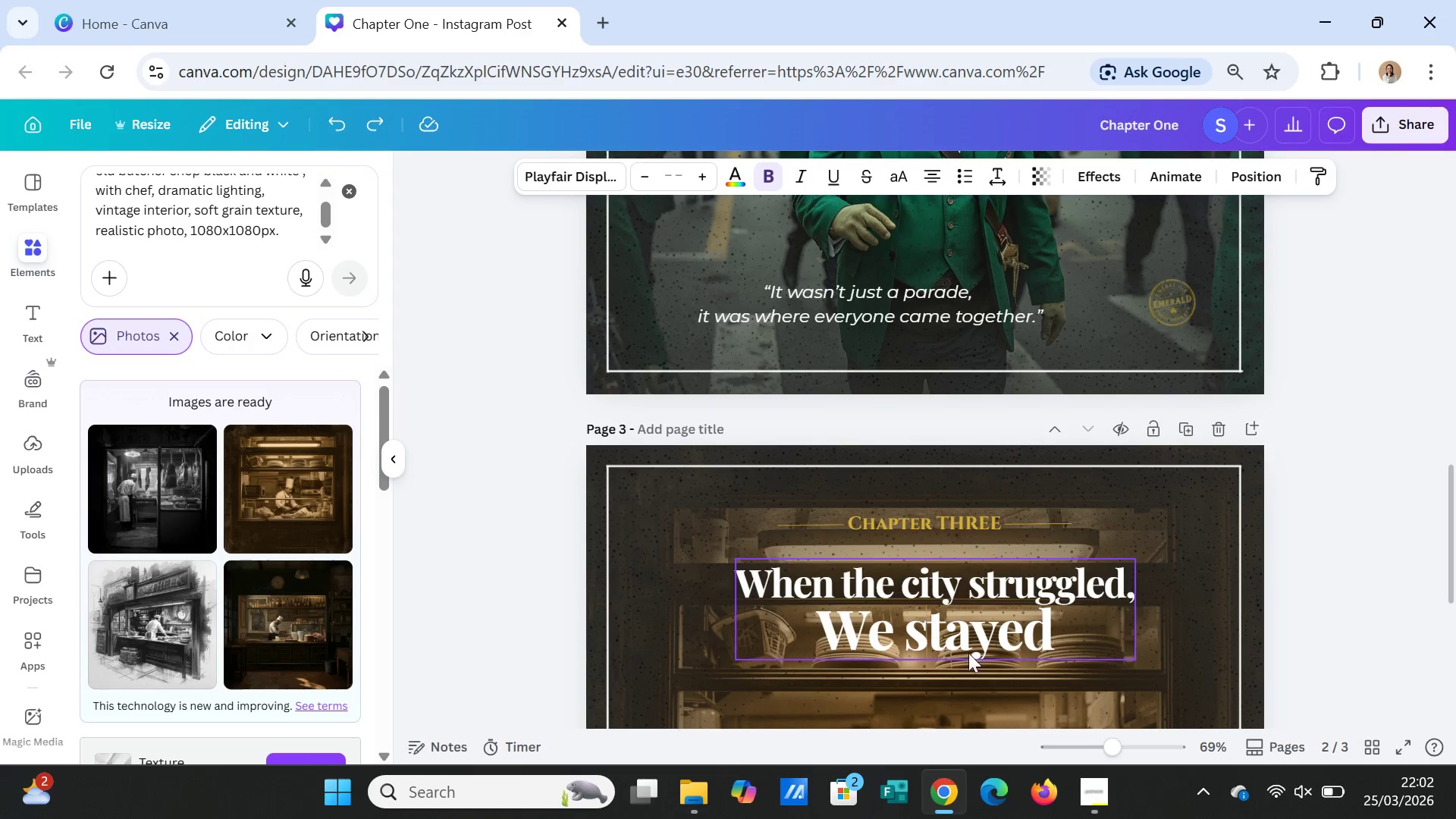 
left_click([1091, 648])
 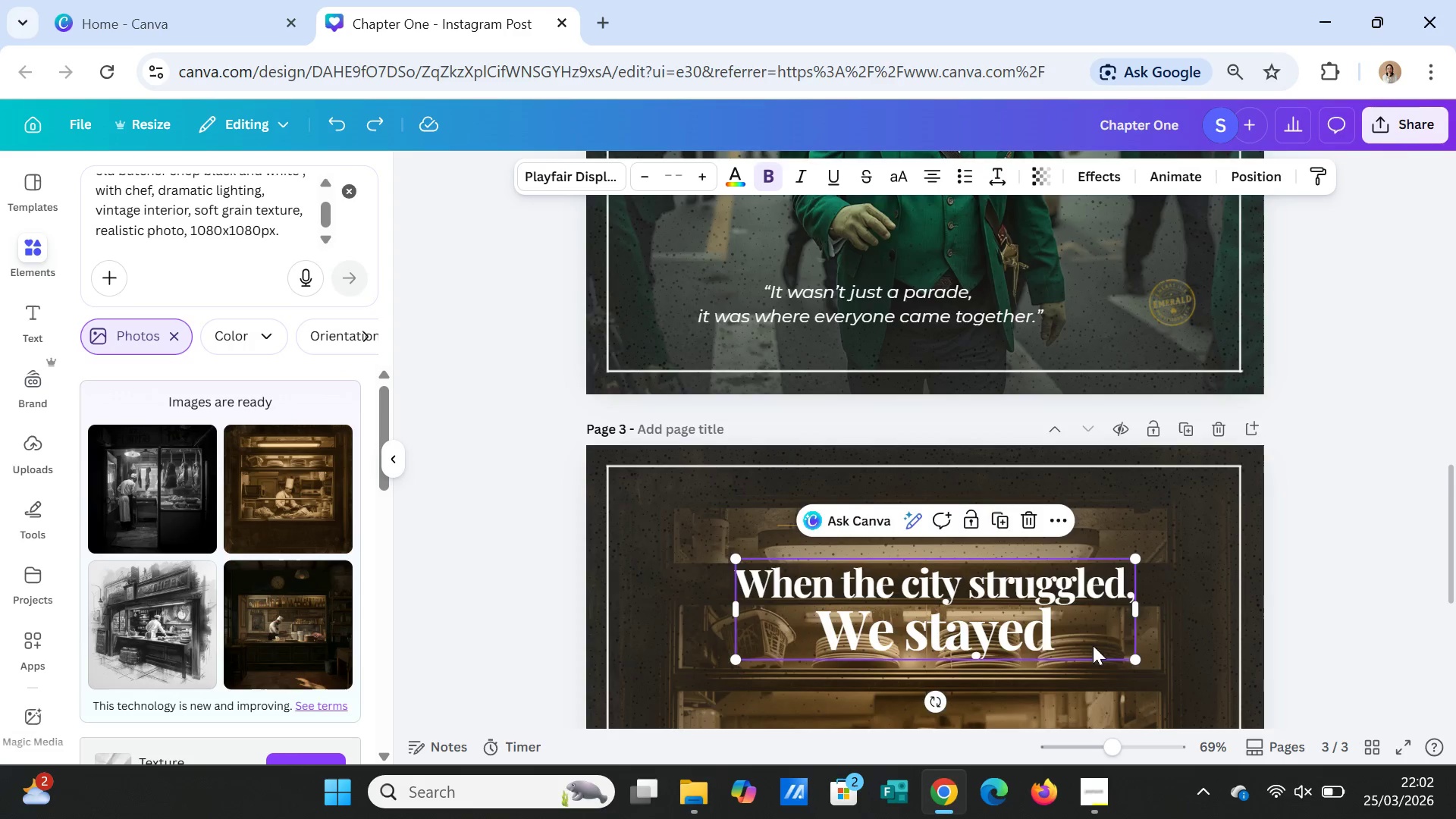 
scroll: coordinate [1100, 670], scroll_direction: down, amount: 4.0
 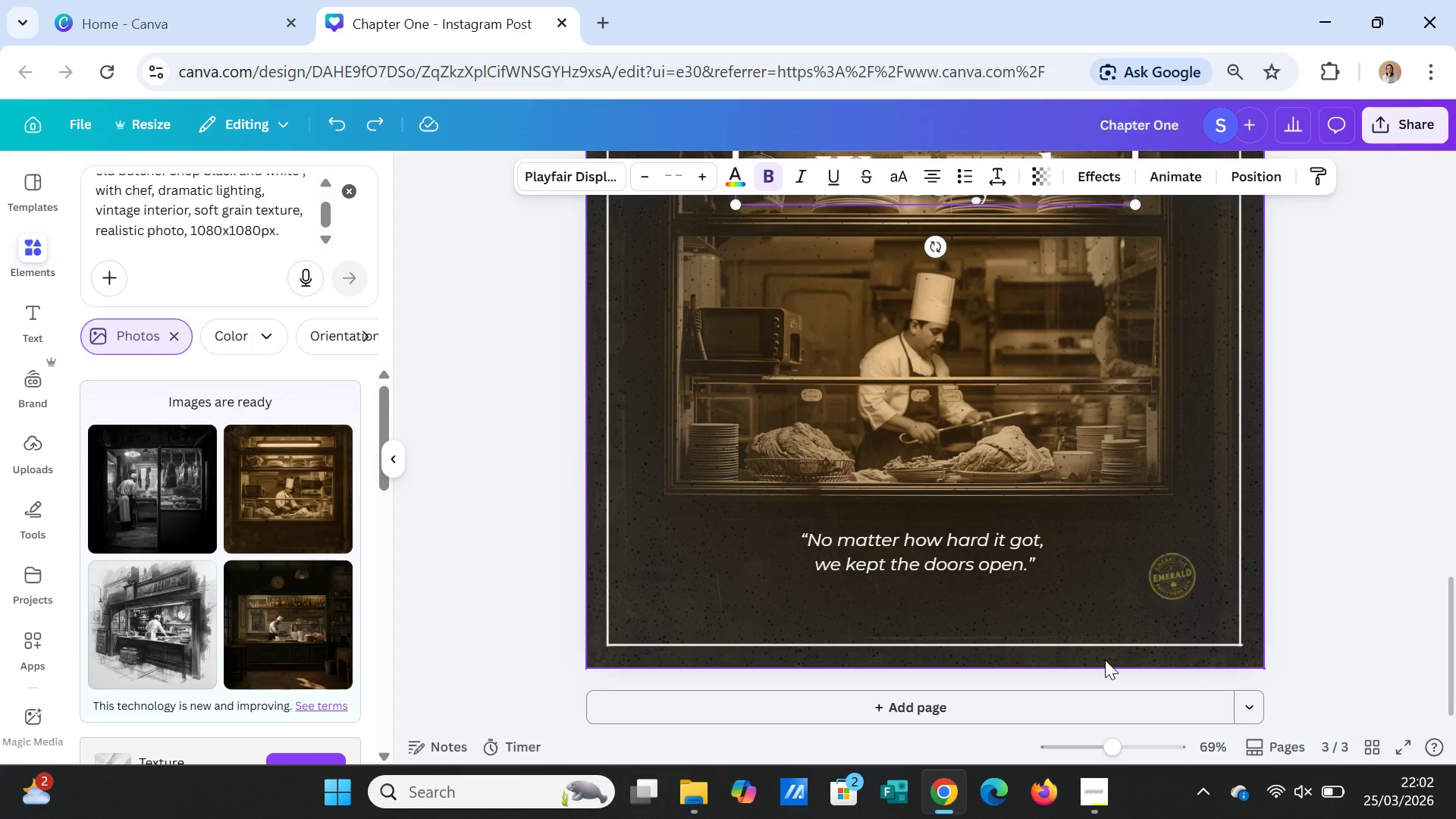 
scroll: coordinate [1105, 660], scroll_direction: up, amount: 4.0
 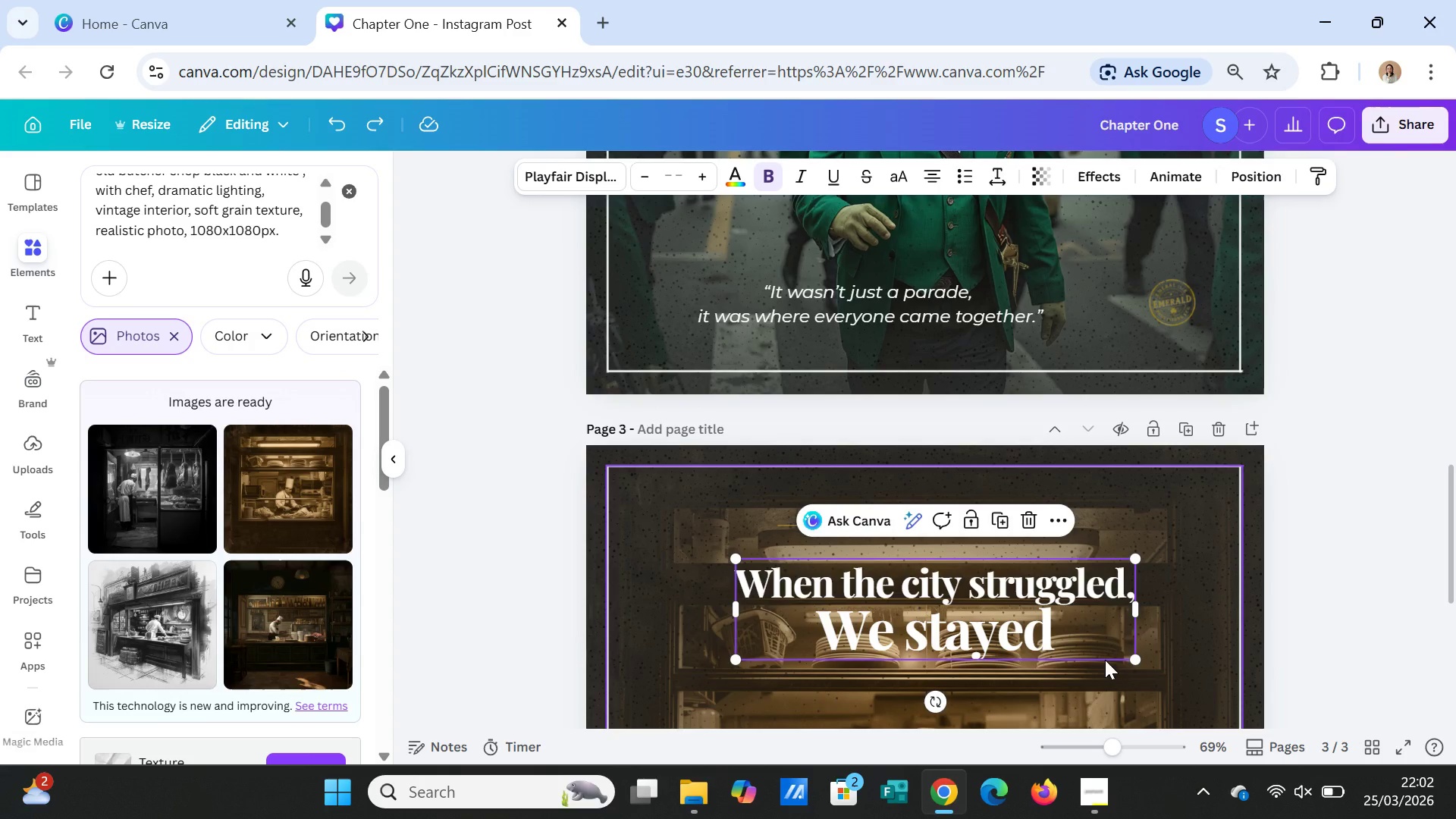 
scroll: coordinate [1105, 660], scroll_direction: down, amount: 5.0
 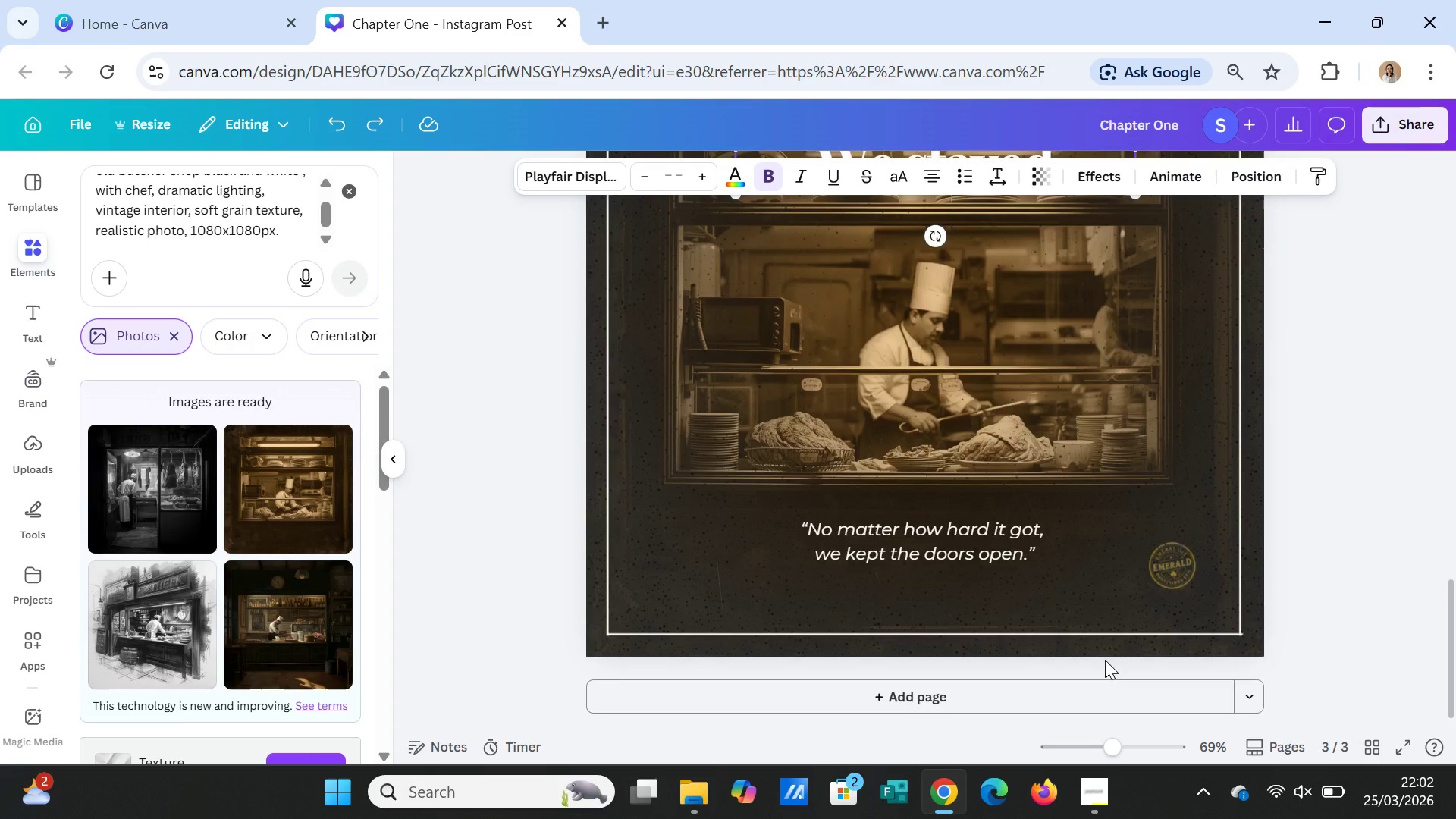 
scroll: coordinate [1105, 660], scroll_direction: up, amount: 14.0
 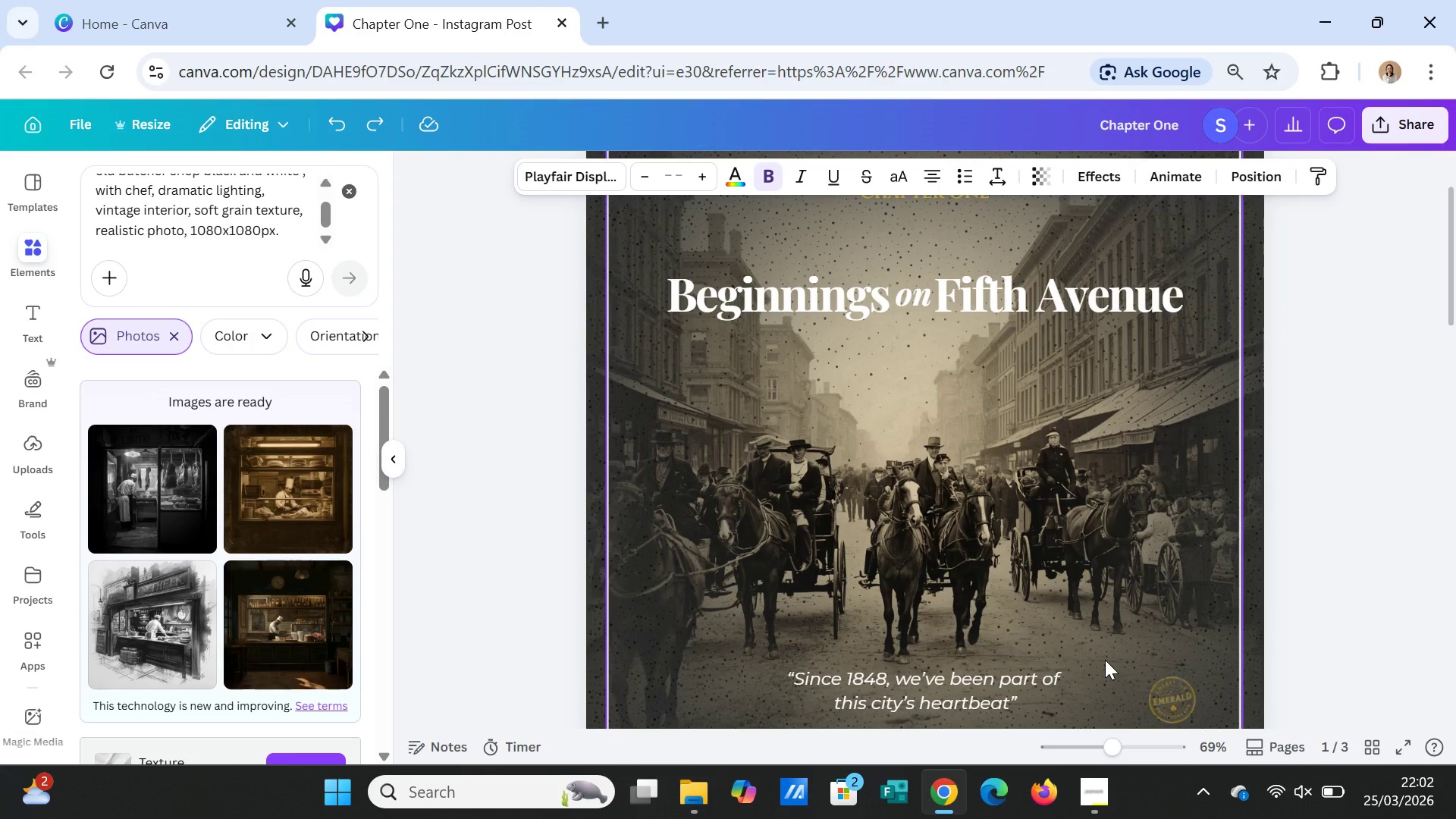 
scroll: coordinate [1105, 660], scroll_direction: down, amount: 5.0
 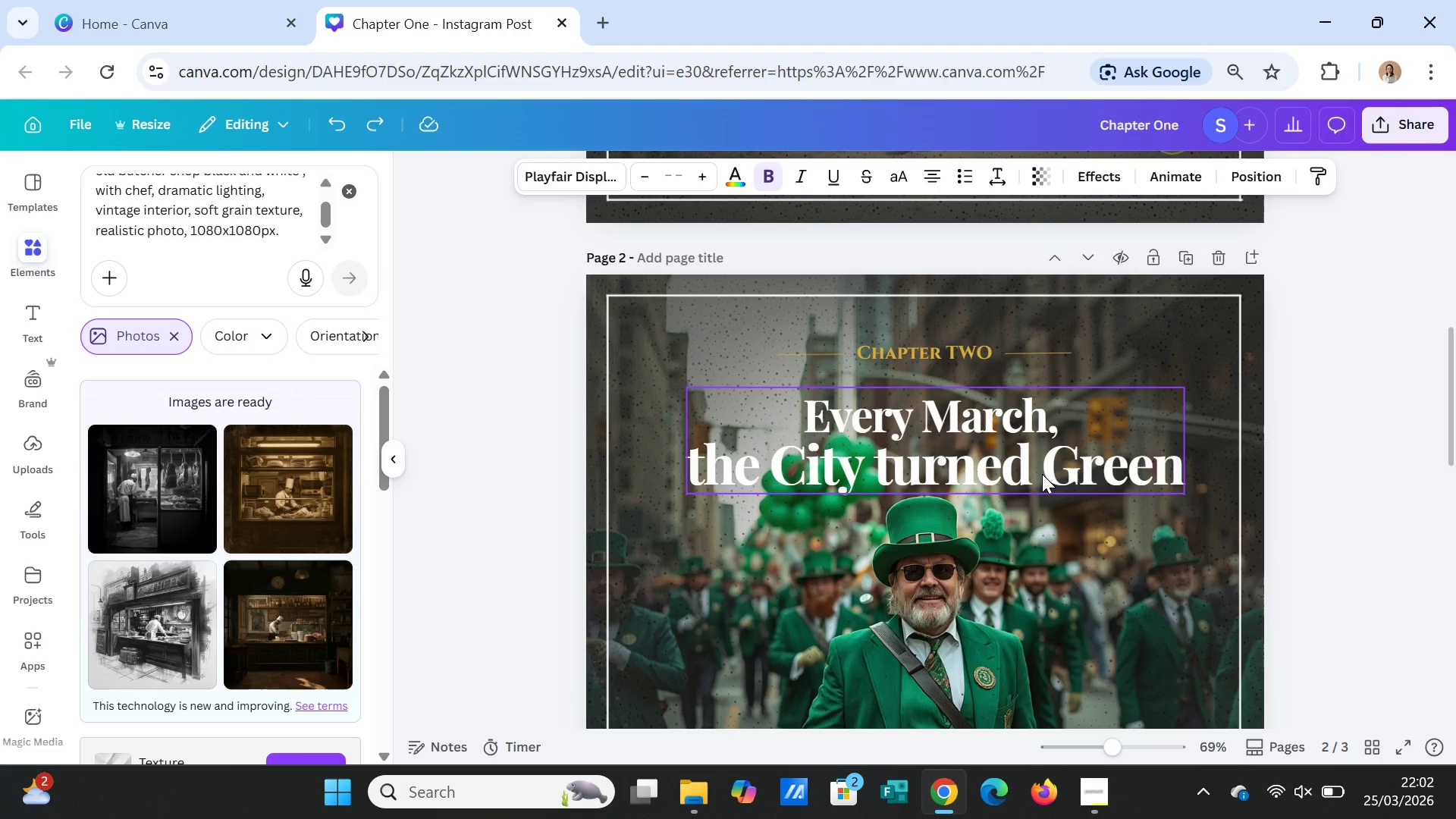 
double_click([1045, 474])
 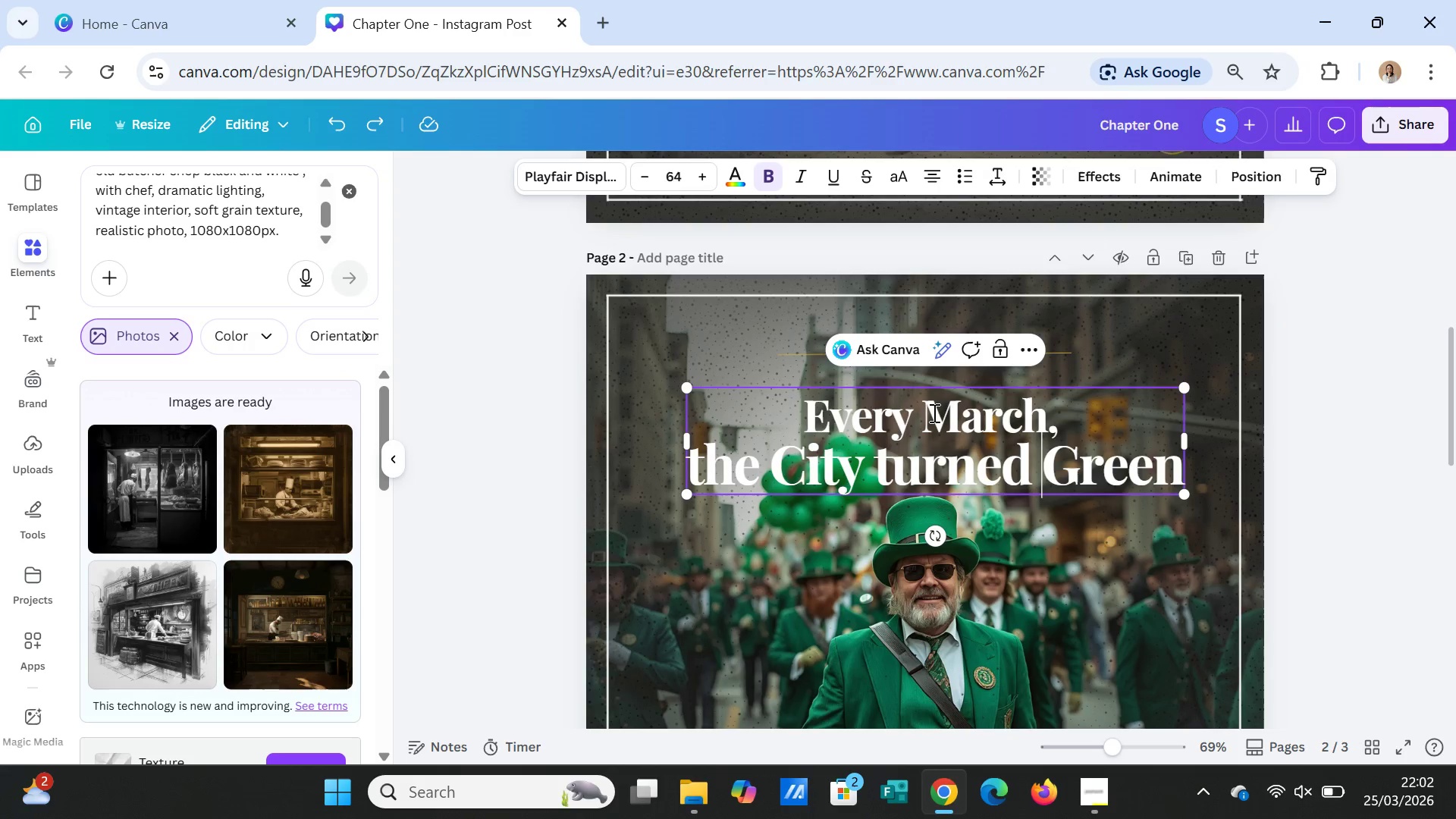 
left_click_drag(start_coordinate=[924, 414], to_coordinate=[1042, 422])
 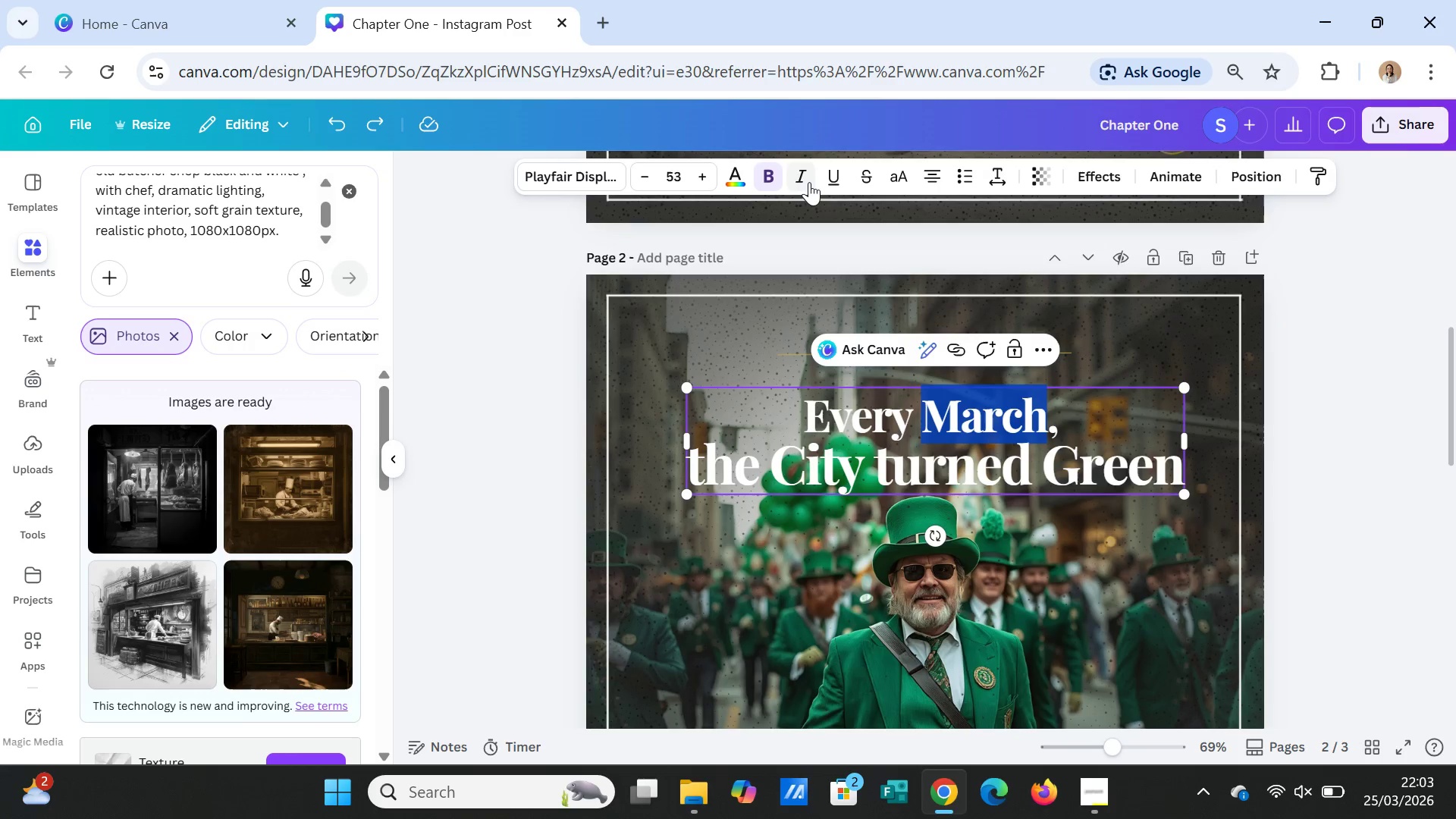 
left_click([809, 181])
 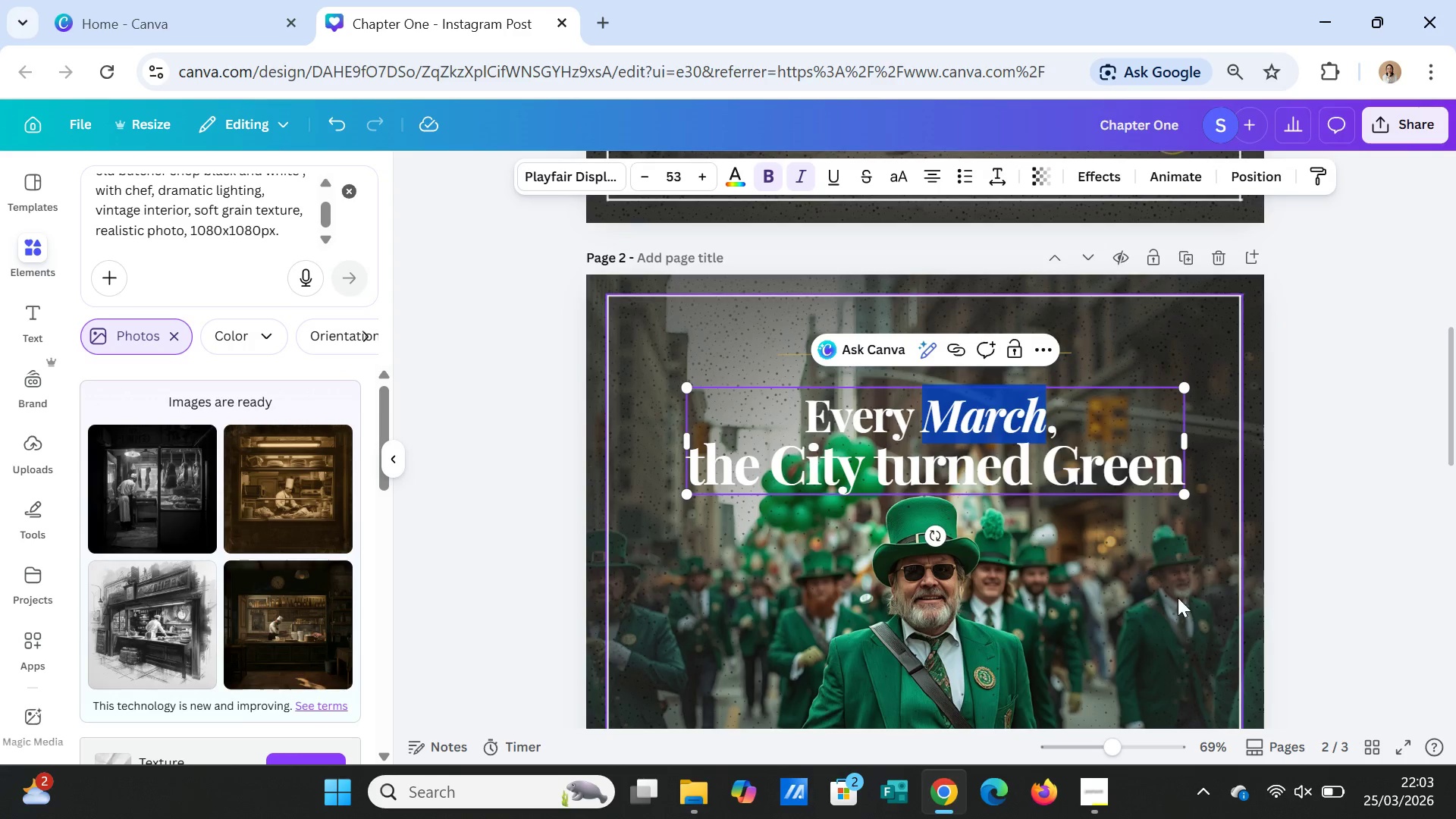 
left_click([1185, 609])
 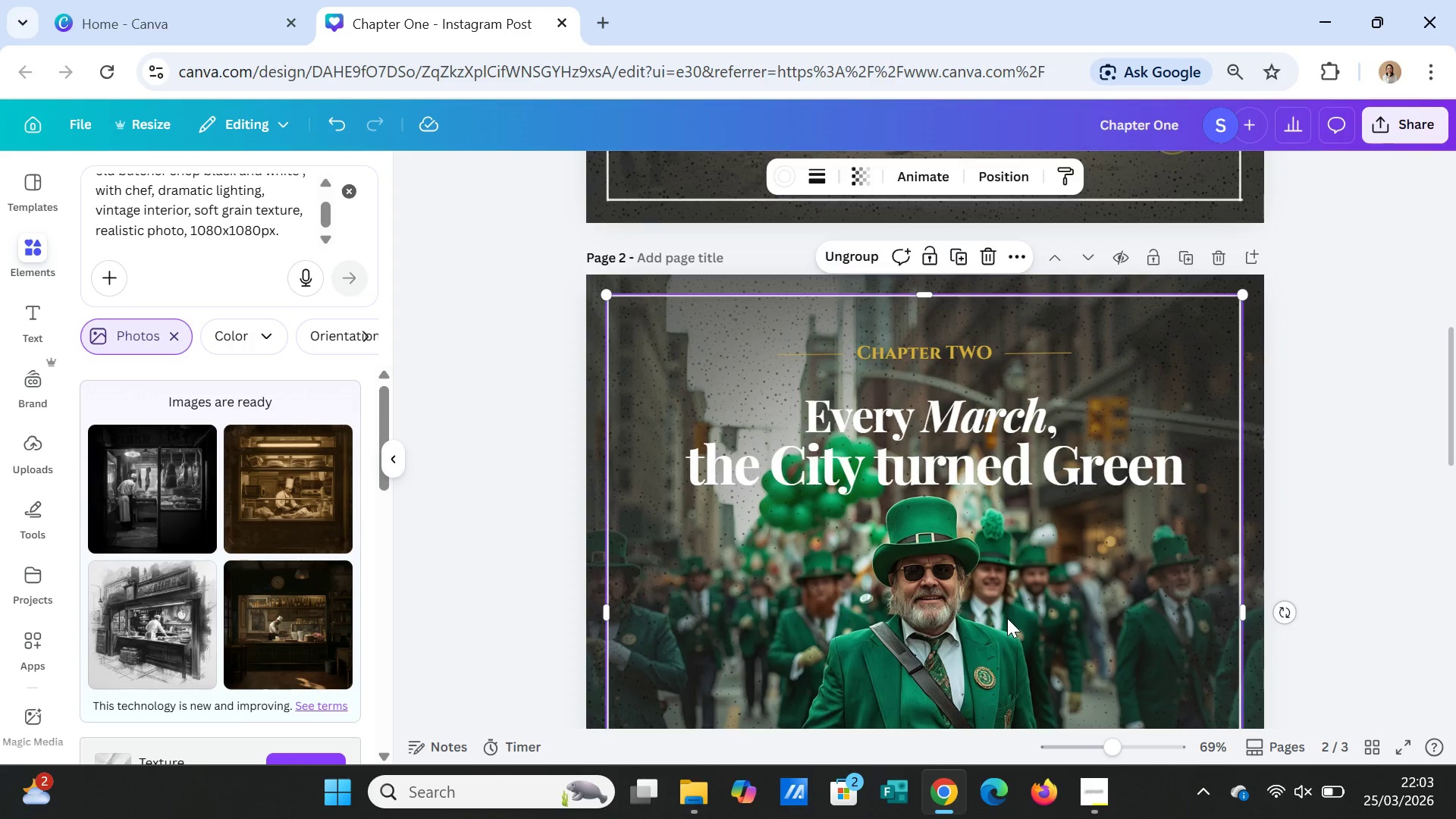 
scroll: coordinate [1012, 626], scroll_direction: down, amount: 6.0
 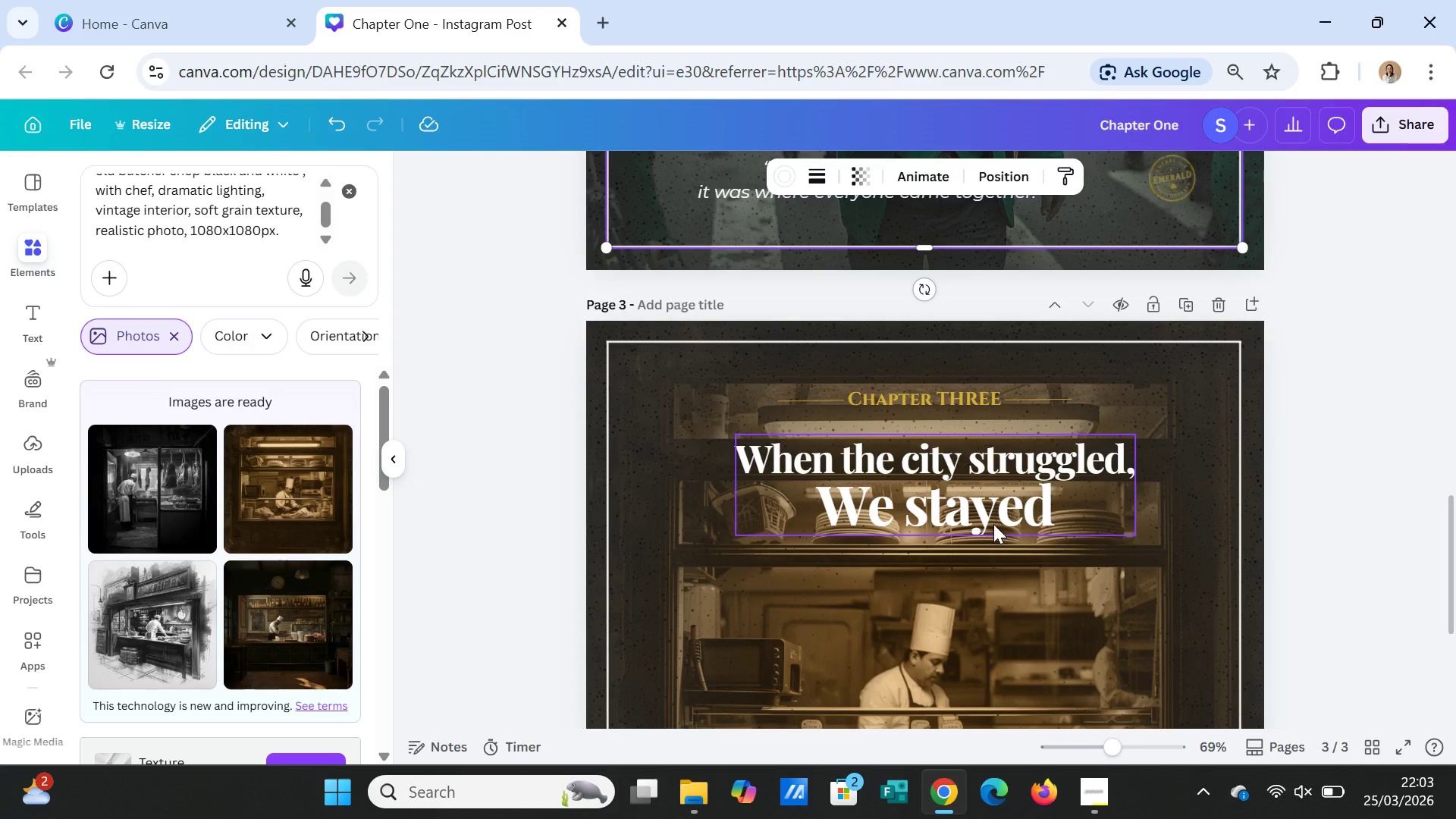 
left_click([993, 524])
 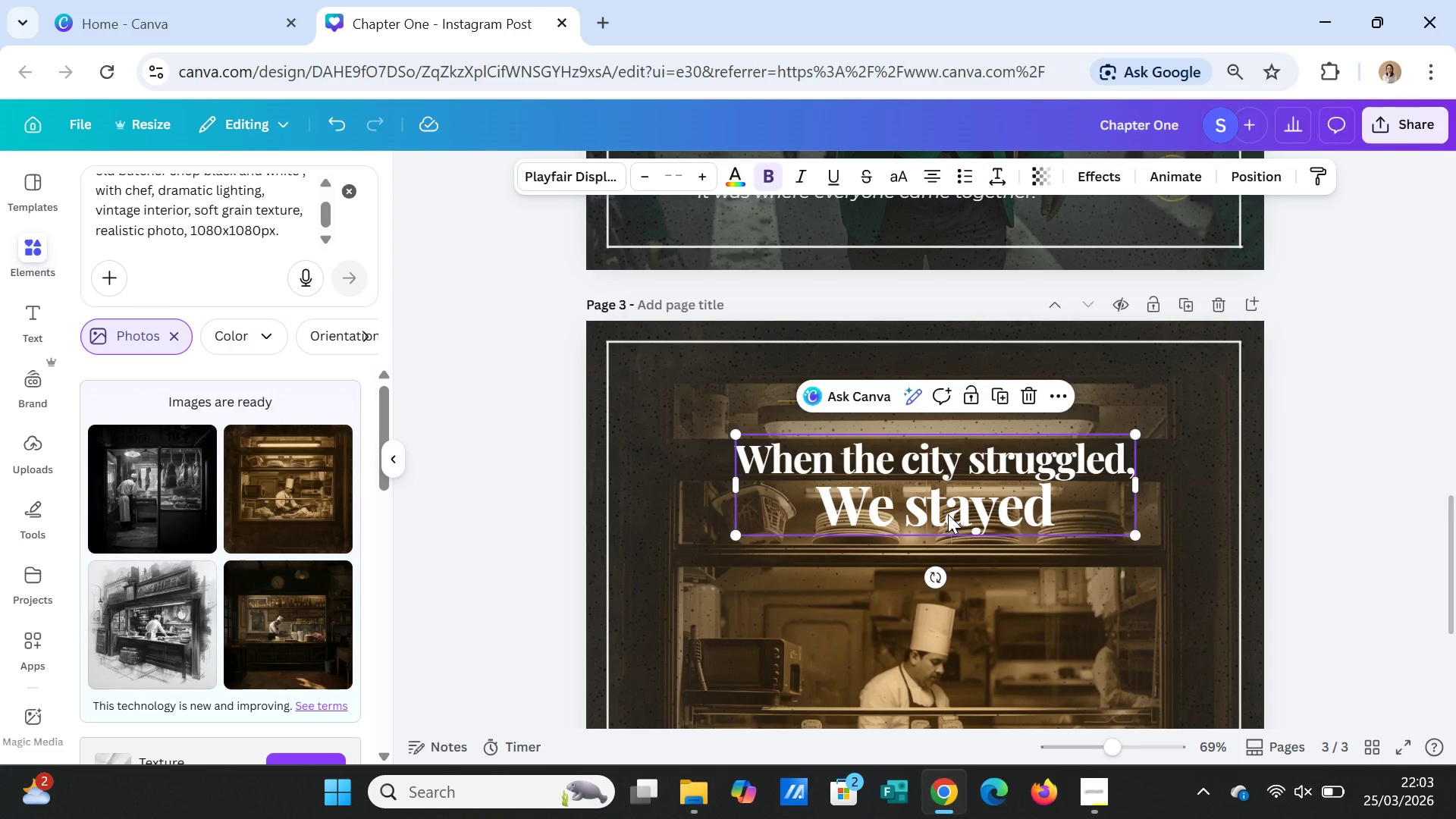 
double_click([948, 514])
 